 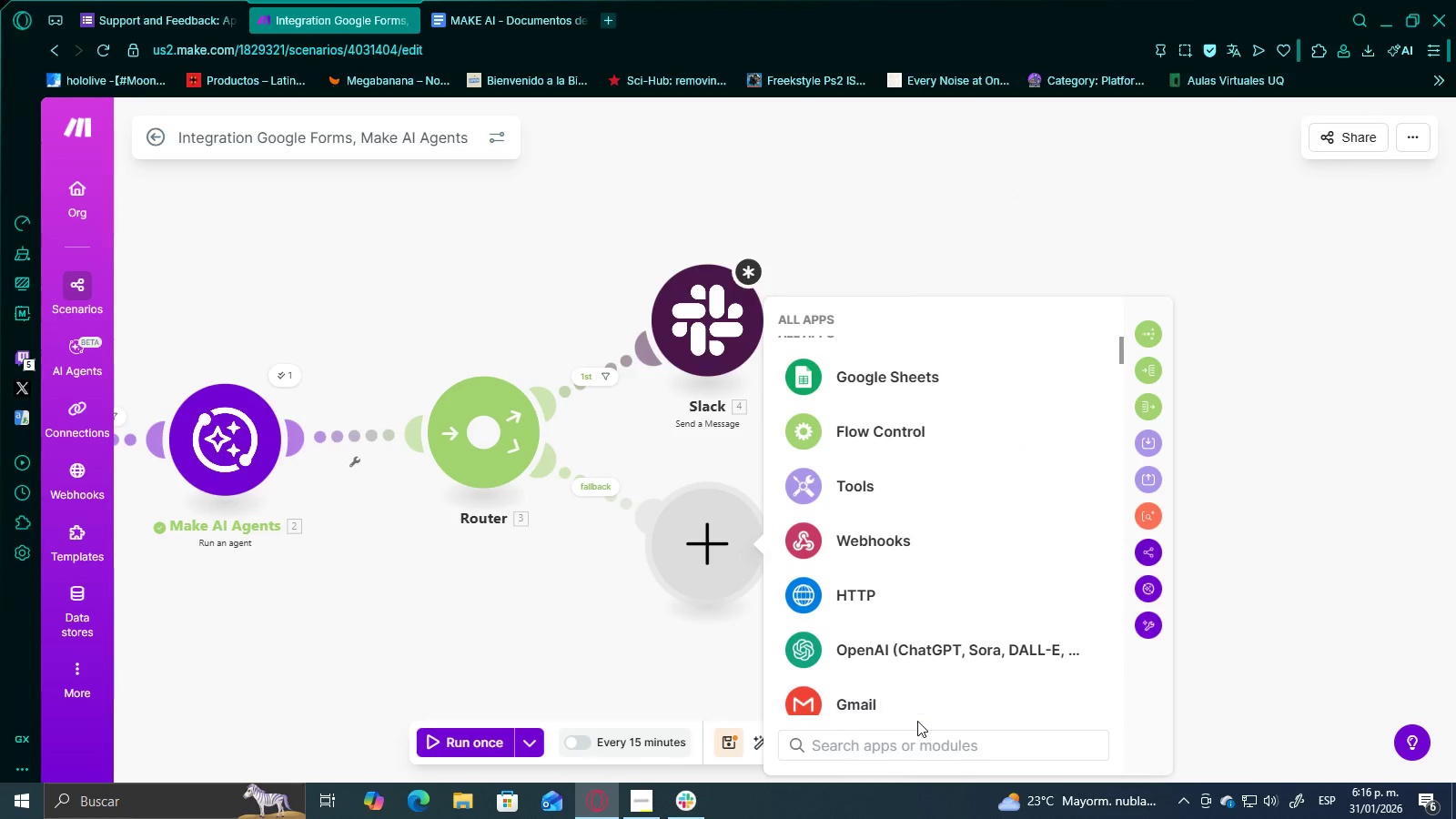 
left_click([892, 751])
 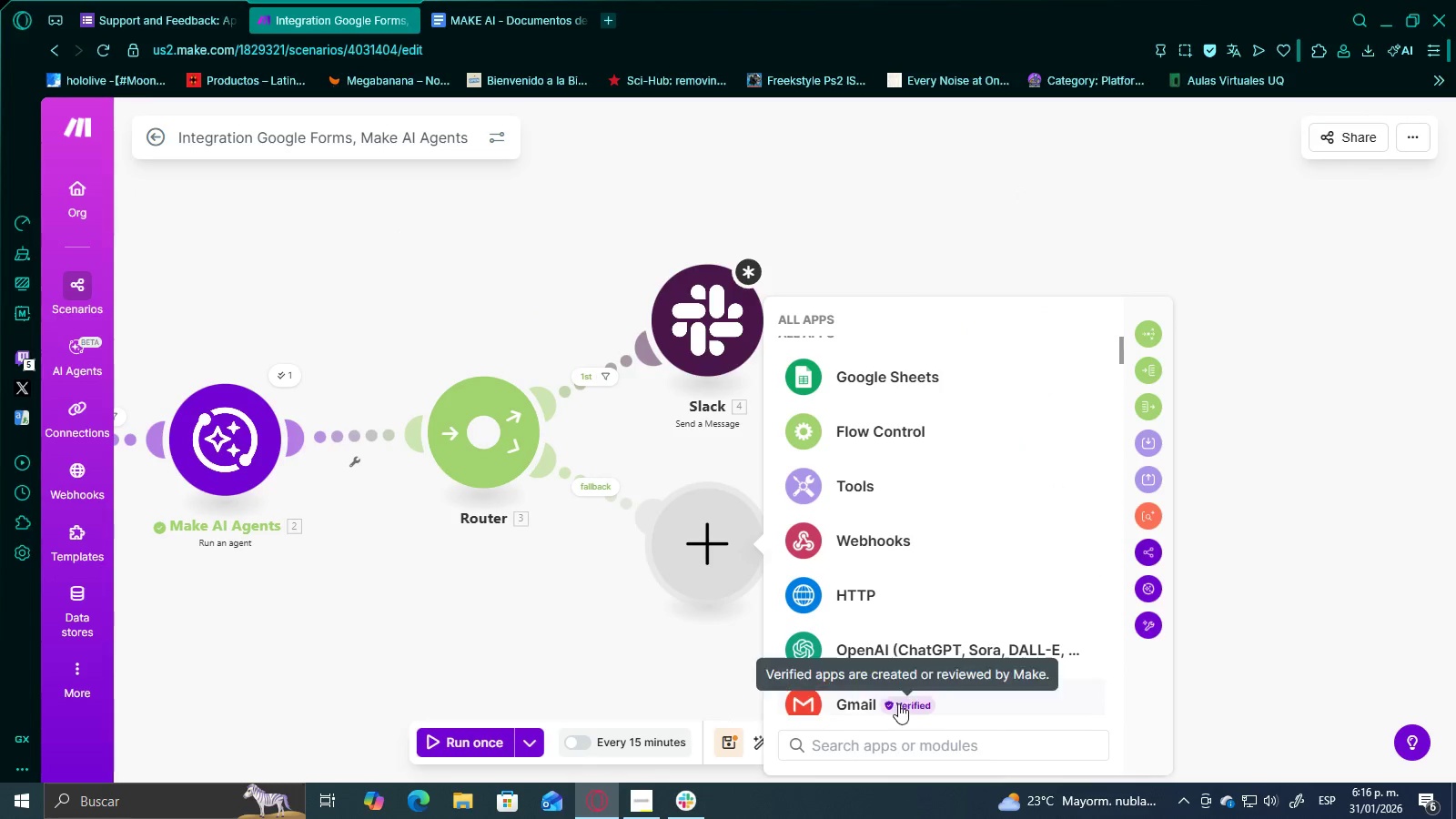 
scroll: coordinate [967, 498], scroll_direction: up, amount: 4.0
 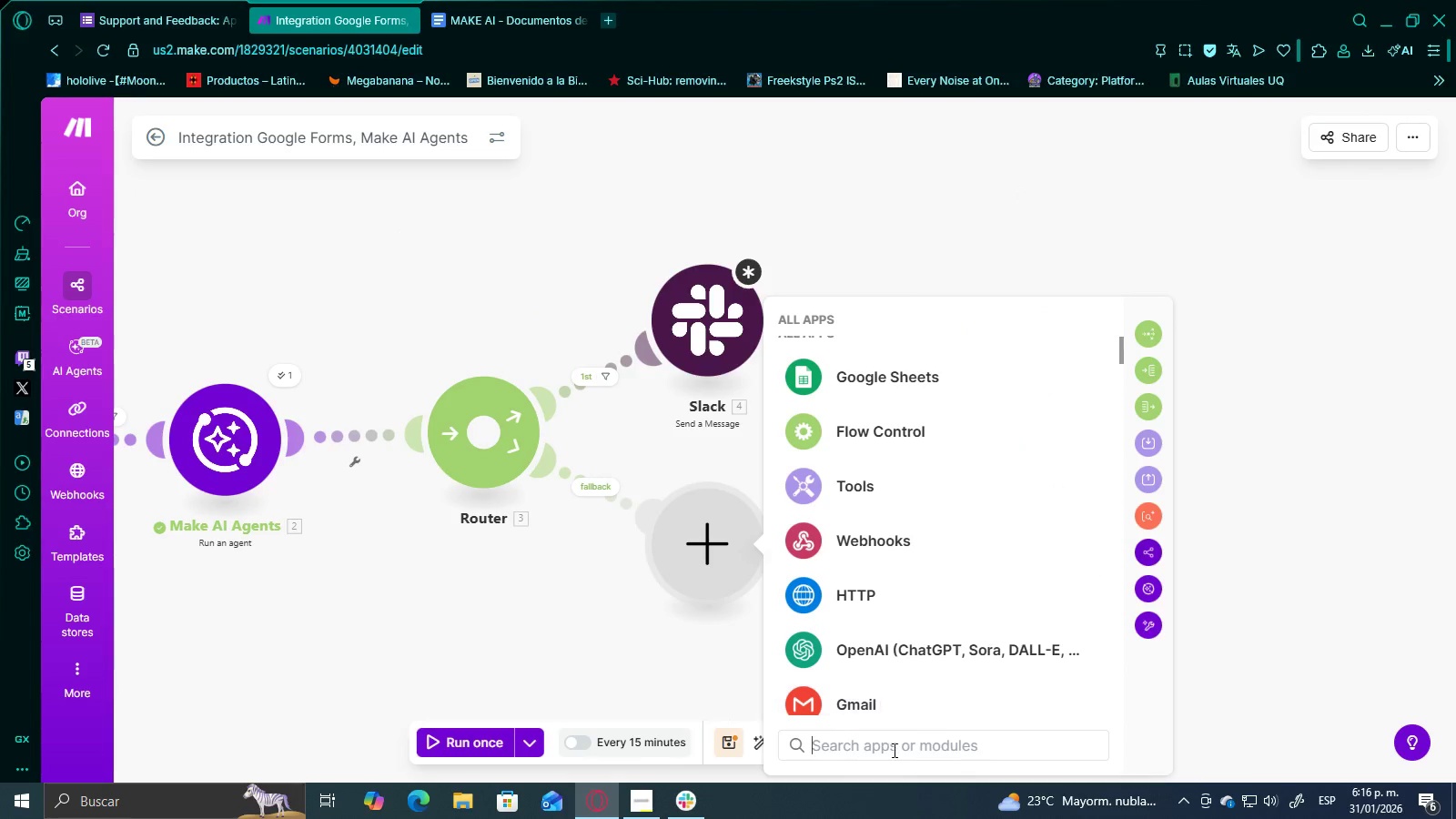 
left_click([897, 700])
 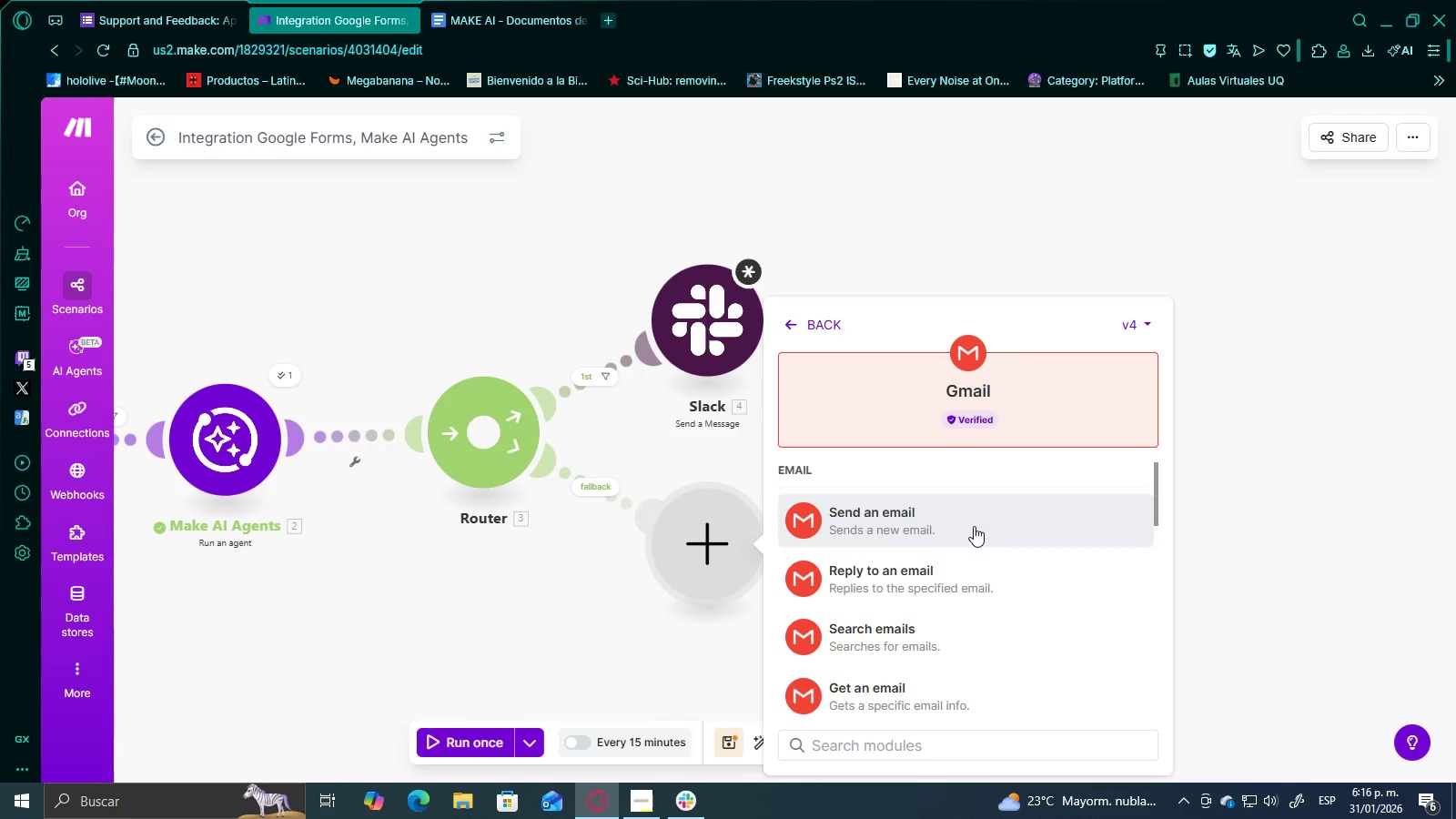 
left_click([957, 512])
 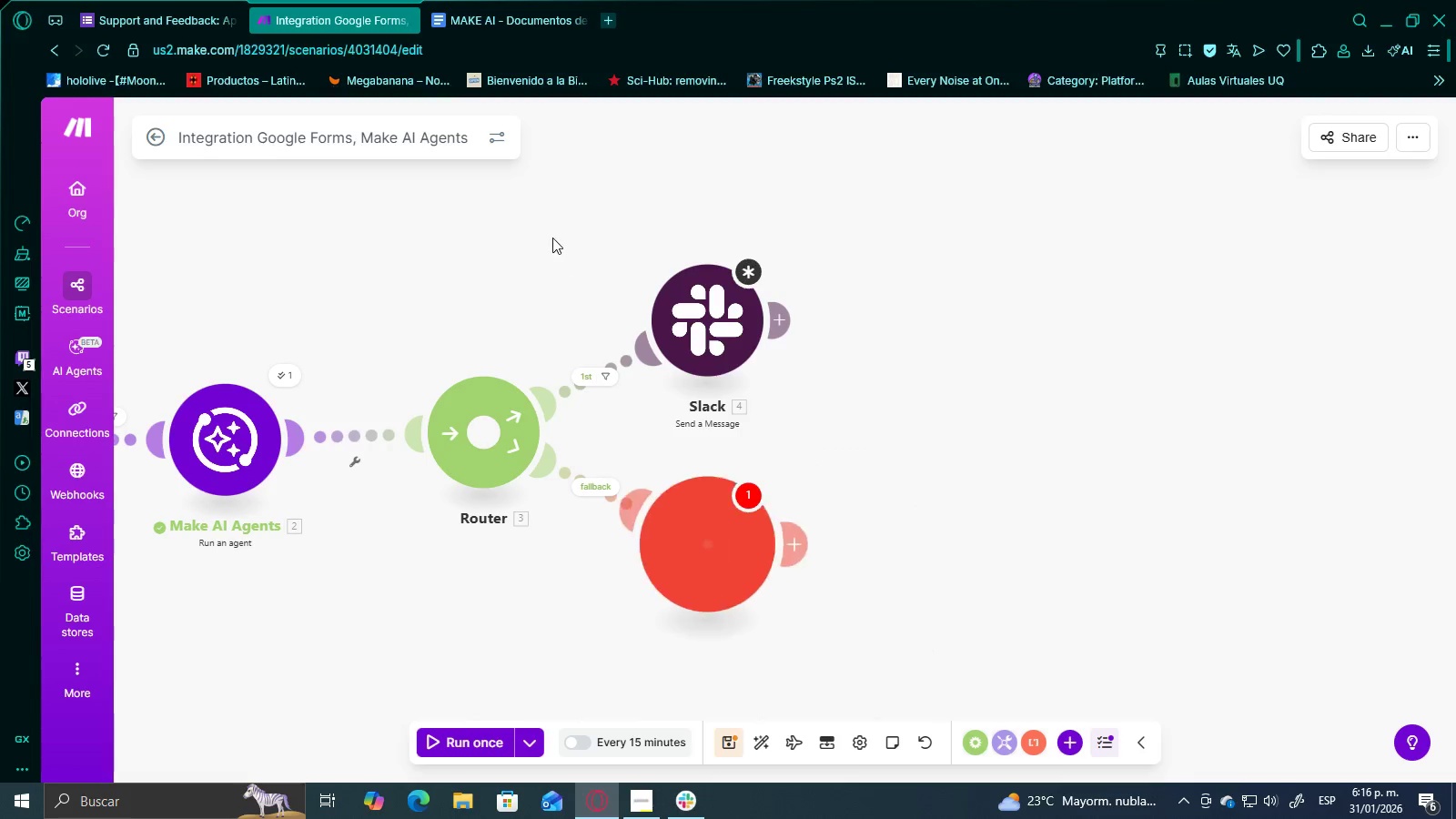 
left_click([552, 238])
 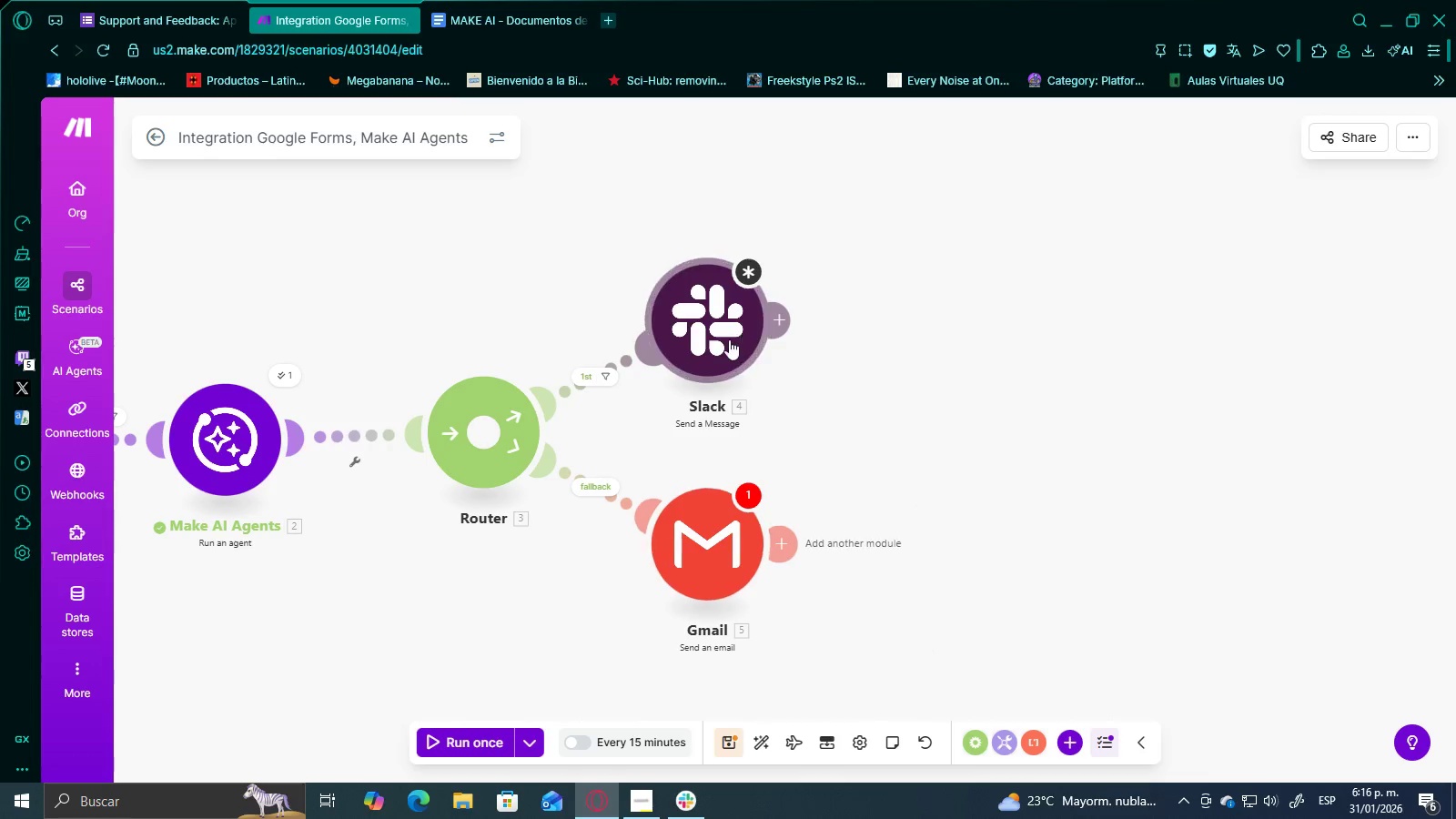 
left_click([720, 340])
 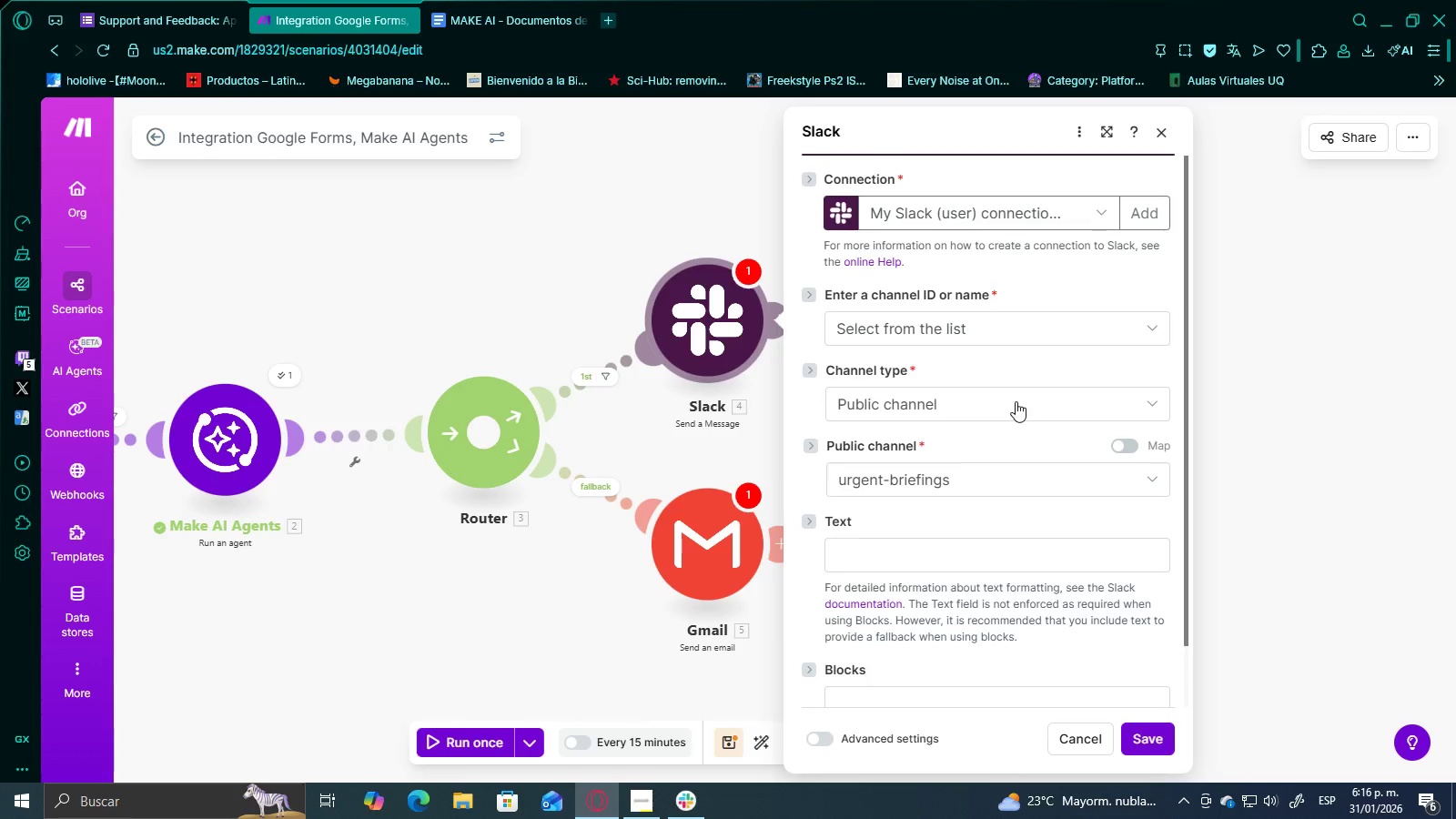 
mouse_move([862, 319])
 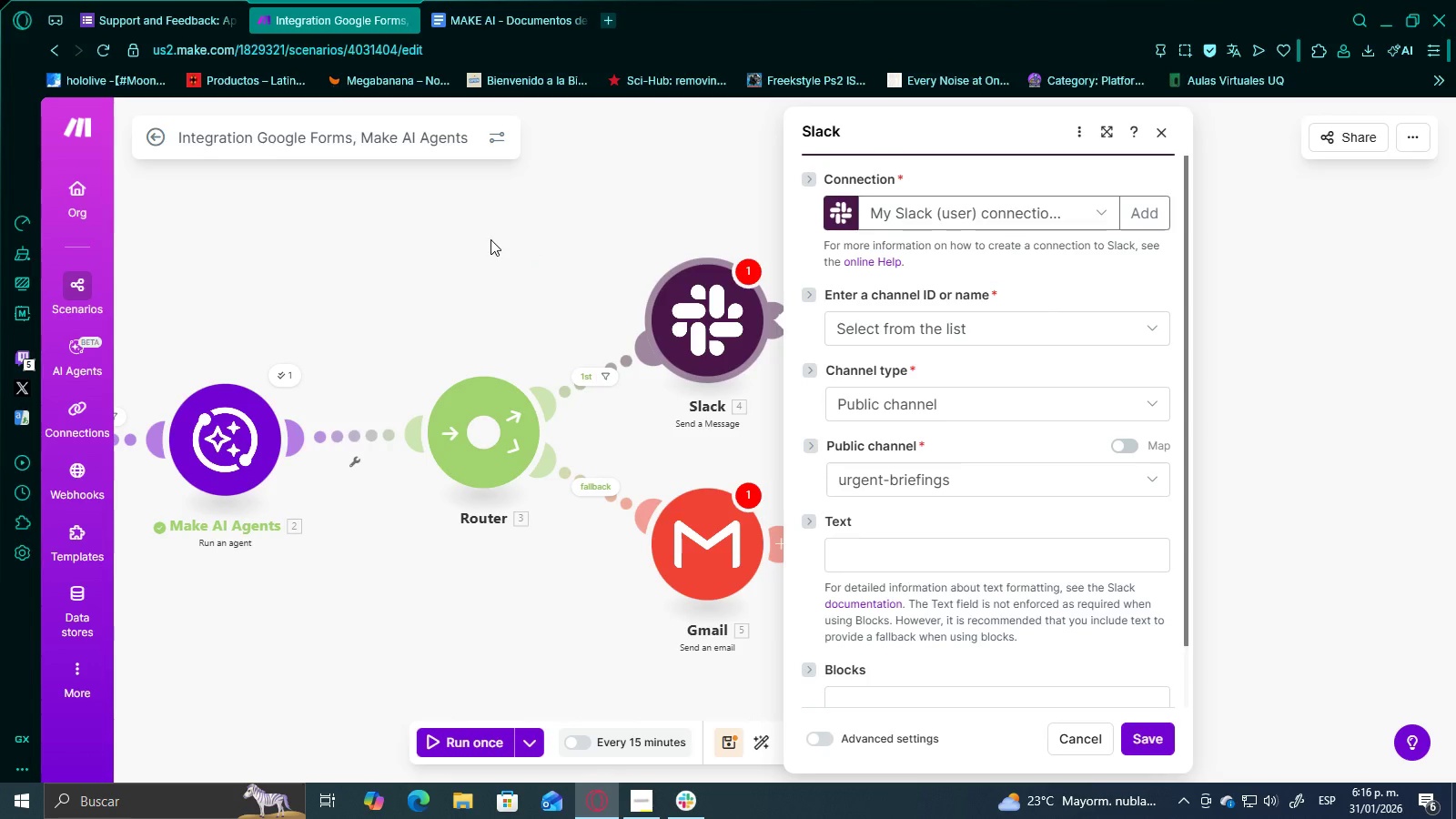 
left_click([490, 239])
 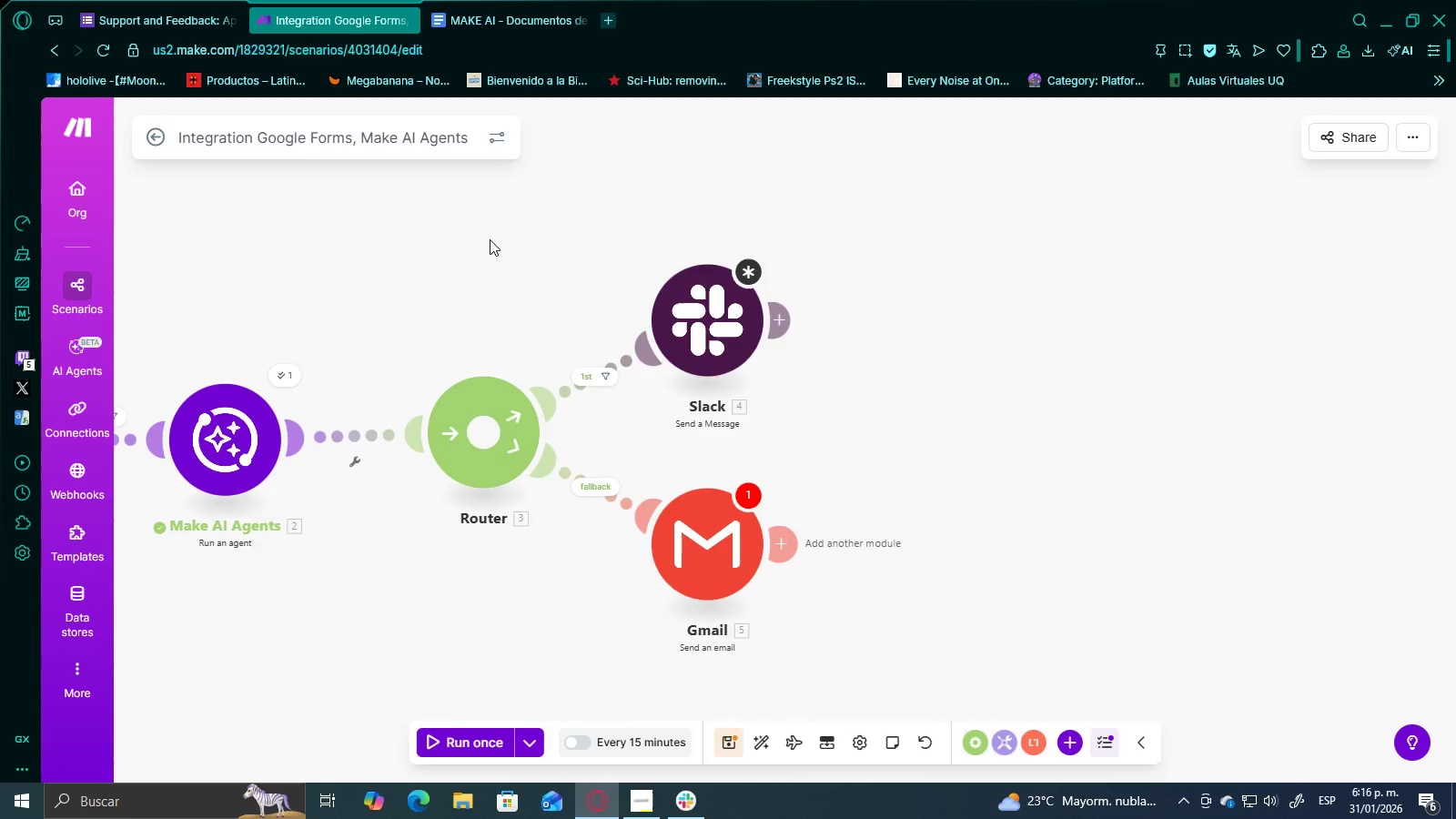 
left_click_drag(start_coordinate=[490, 239], to_coordinate=[1055, 264])
 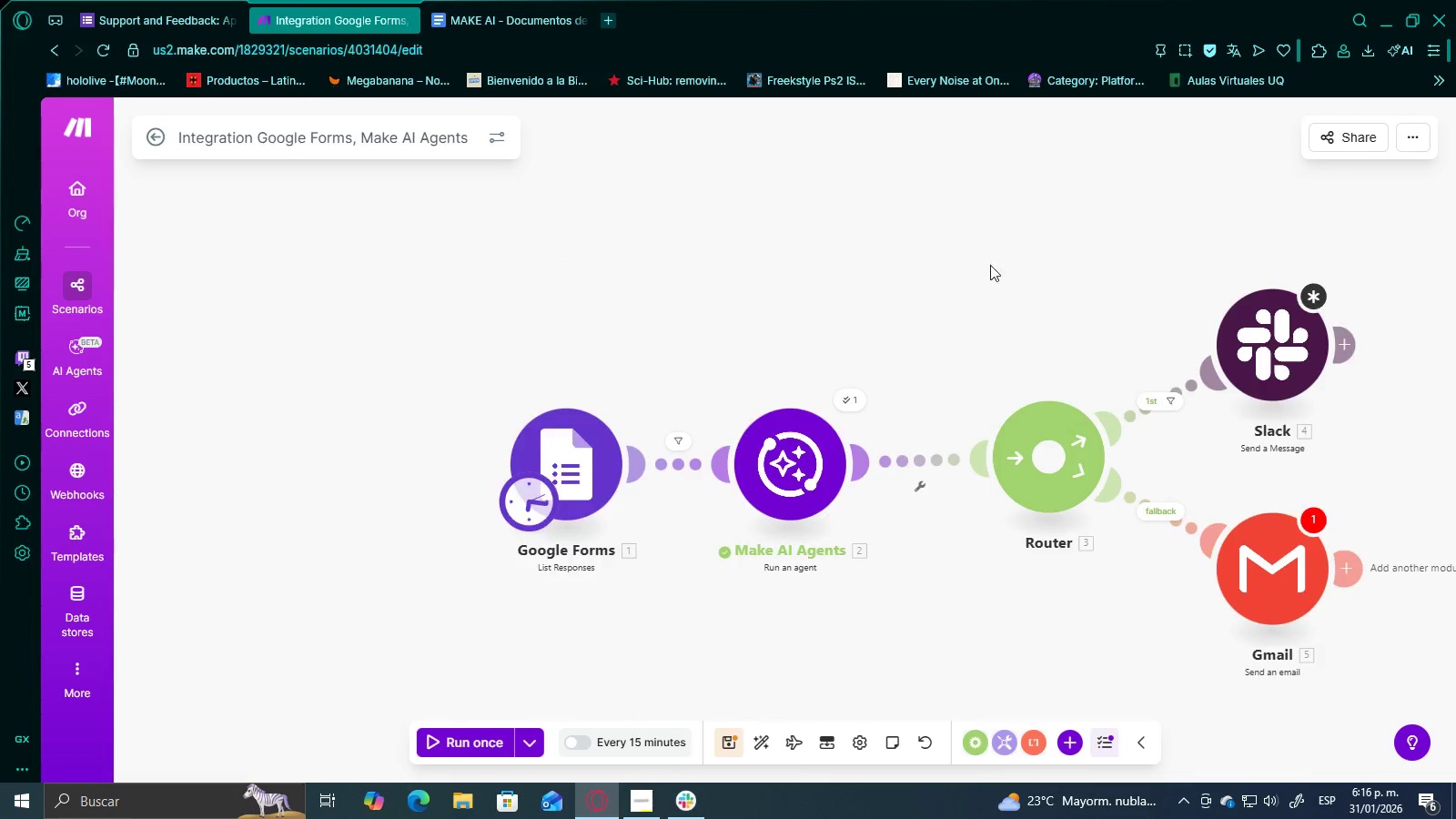 
left_click_drag(start_coordinate=[976, 268], to_coordinate=[916, 259])
 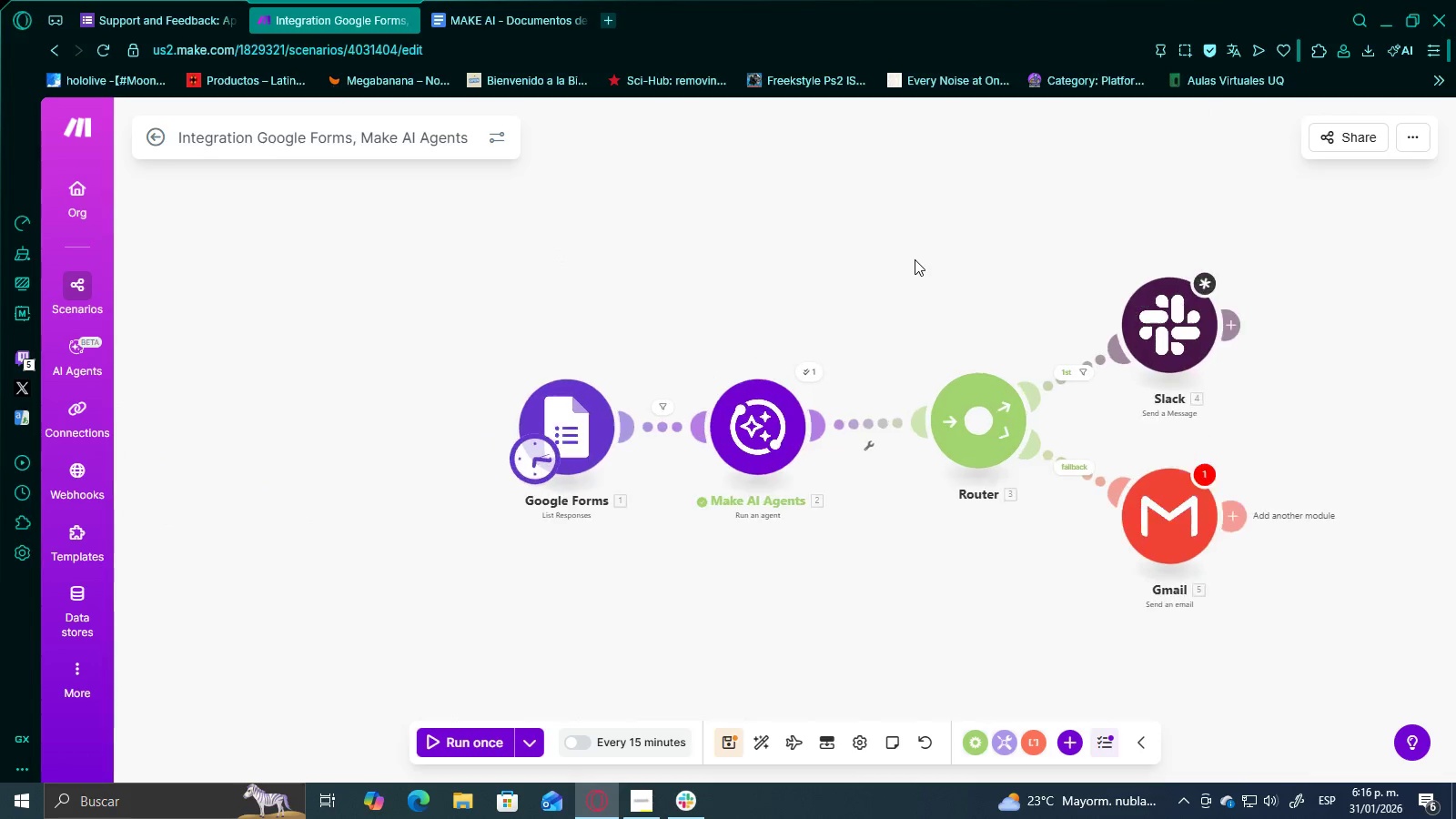 
scroll: coordinate [976, 267], scroll_direction: down, amount: 2.0
 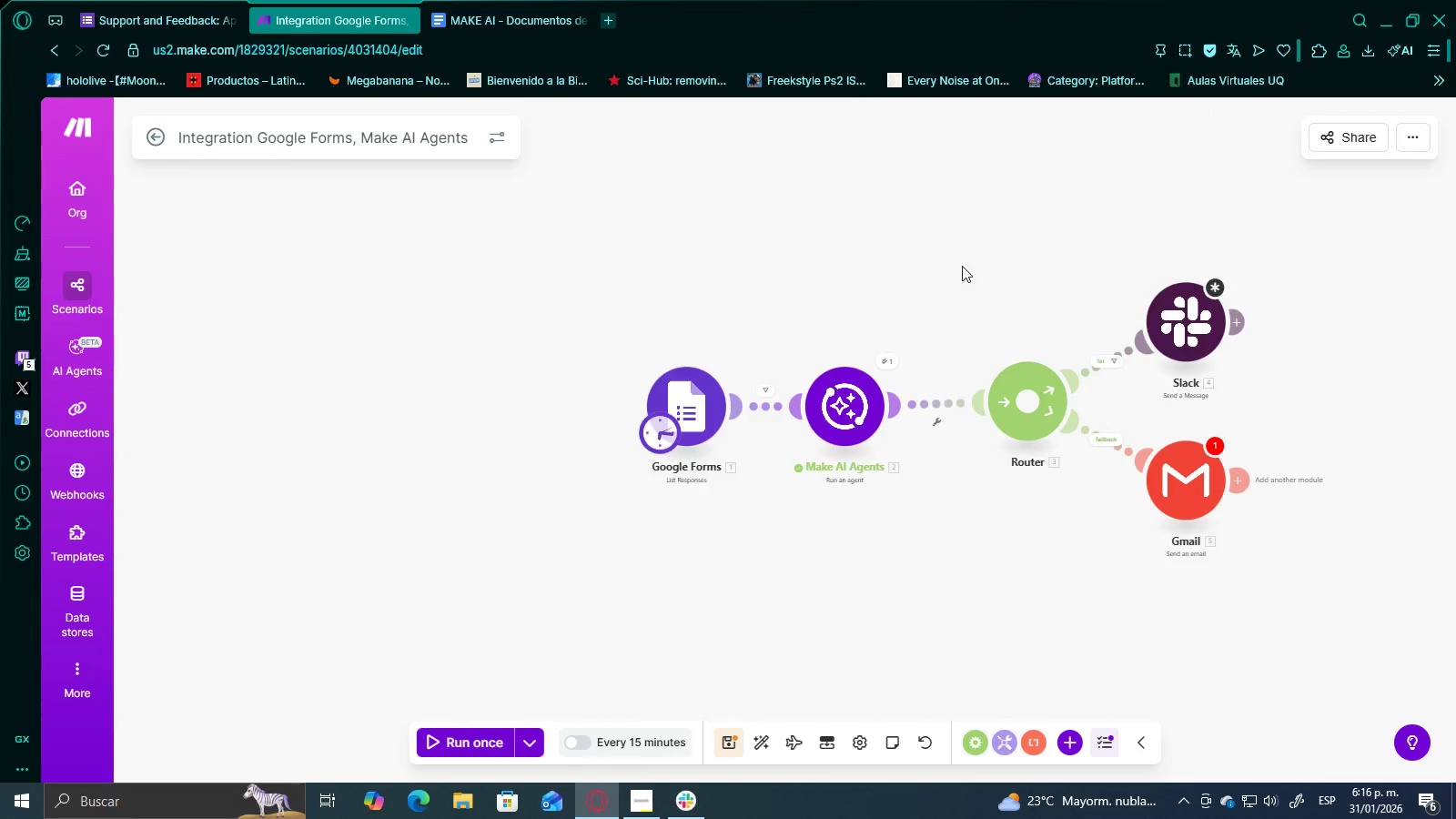 
scroll: coordinate [915, 259], scroll_direction: up, amount: 1.0
 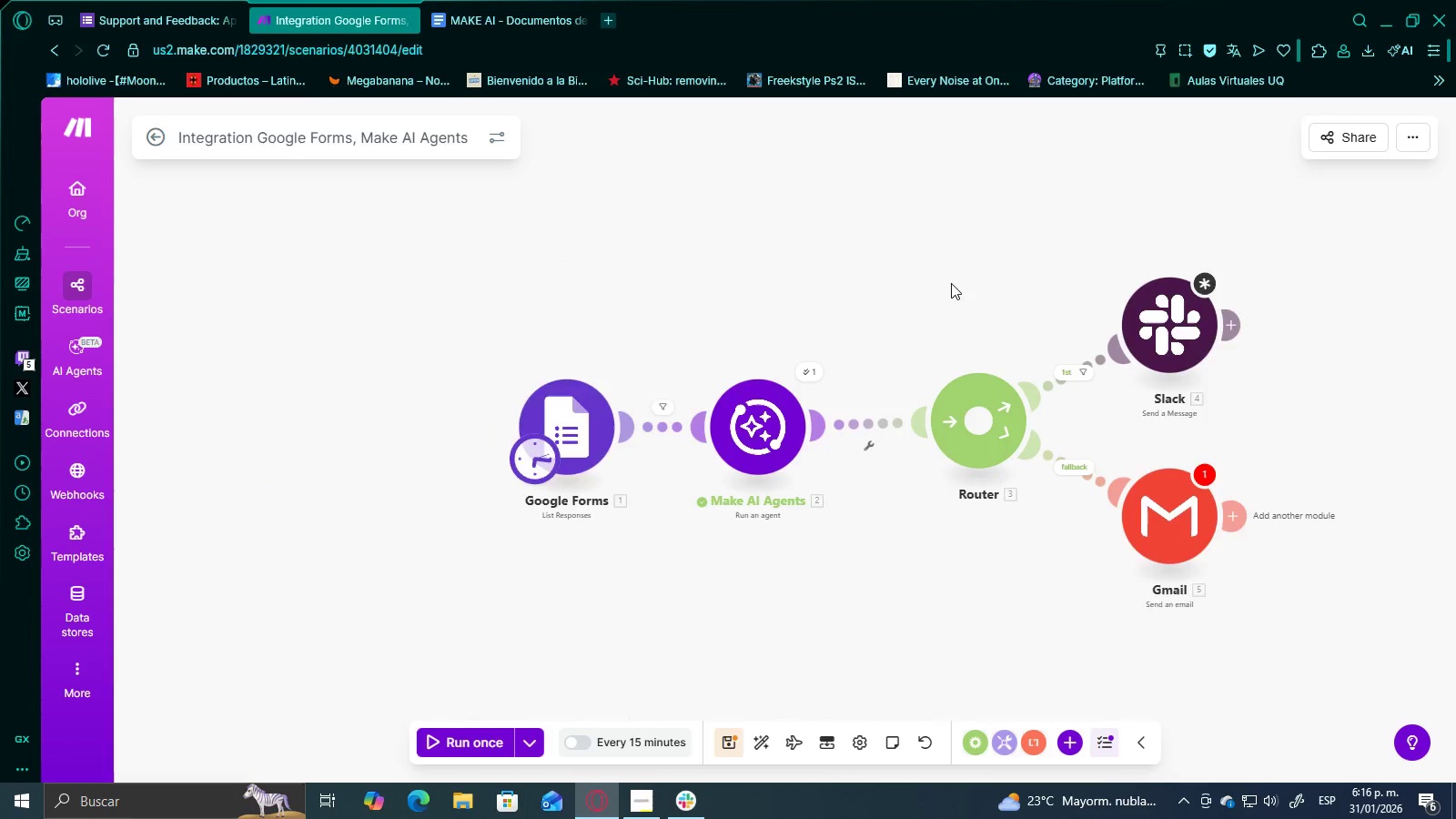 
left_click_drag(start_coordinate=[951, 283], to_coordinate=[873, 271])
 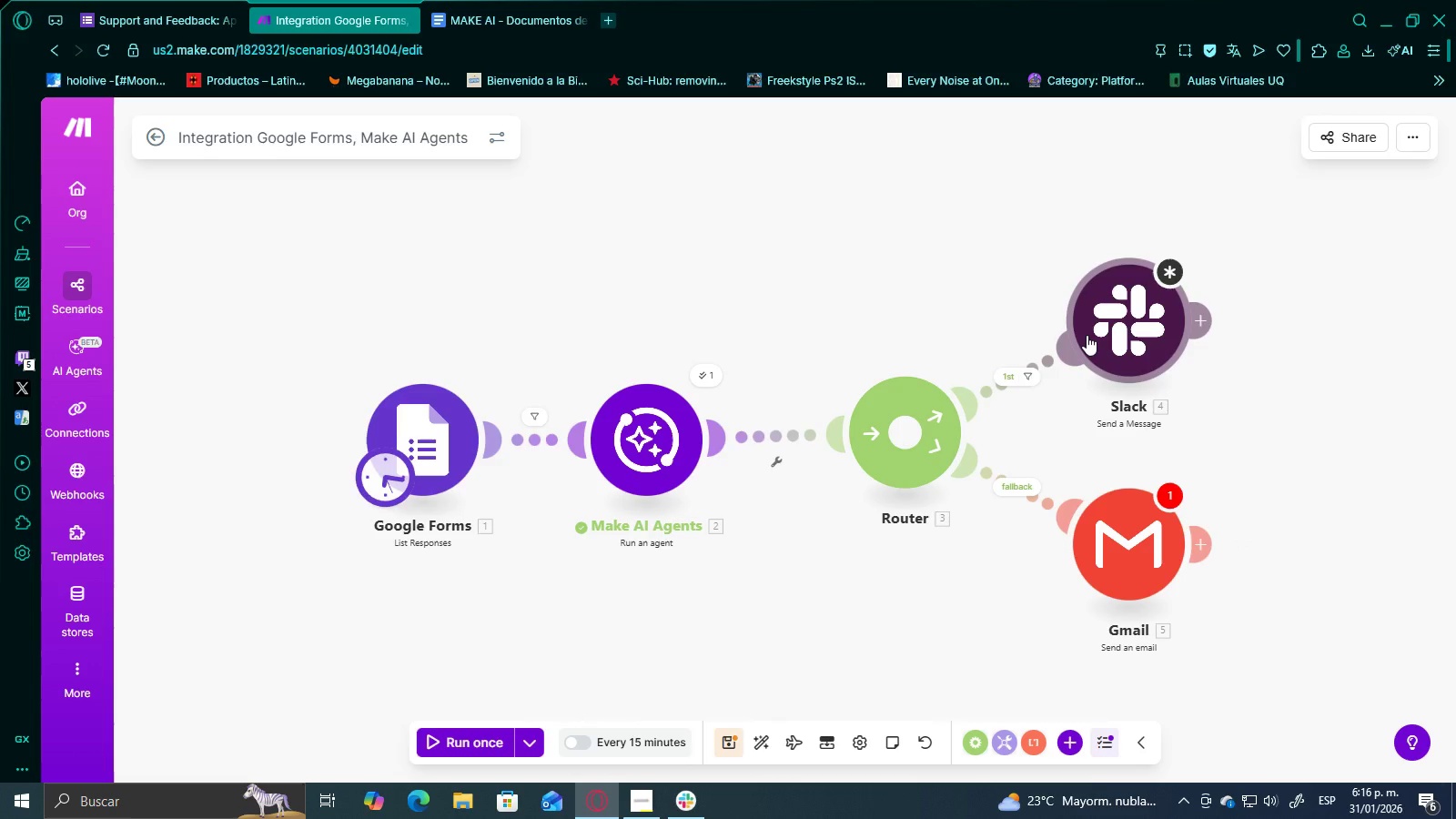 
scroll: coordinate [951, 283], scroll_direction: up, amount: 1.0
 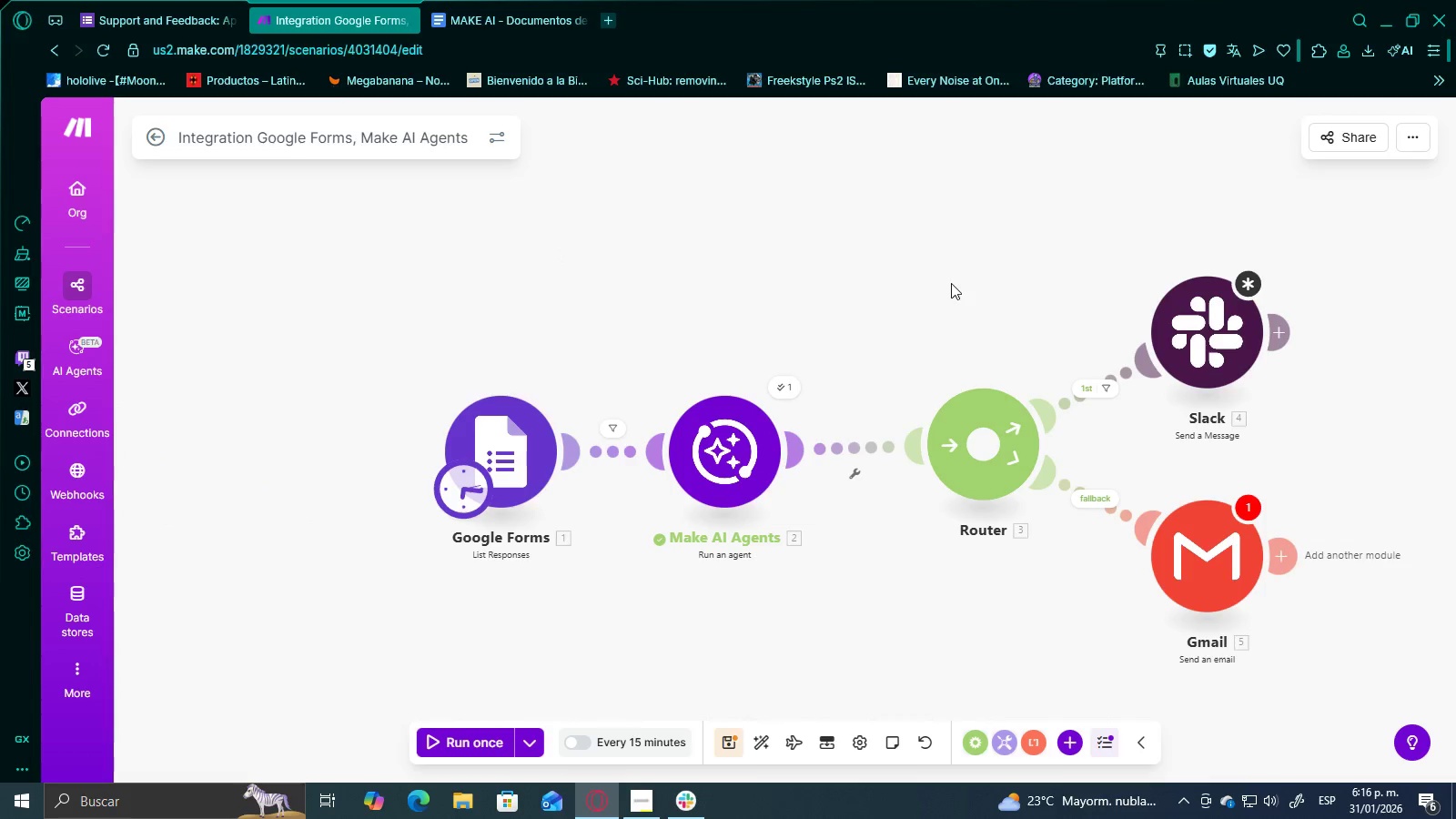 
wait(17.73)
 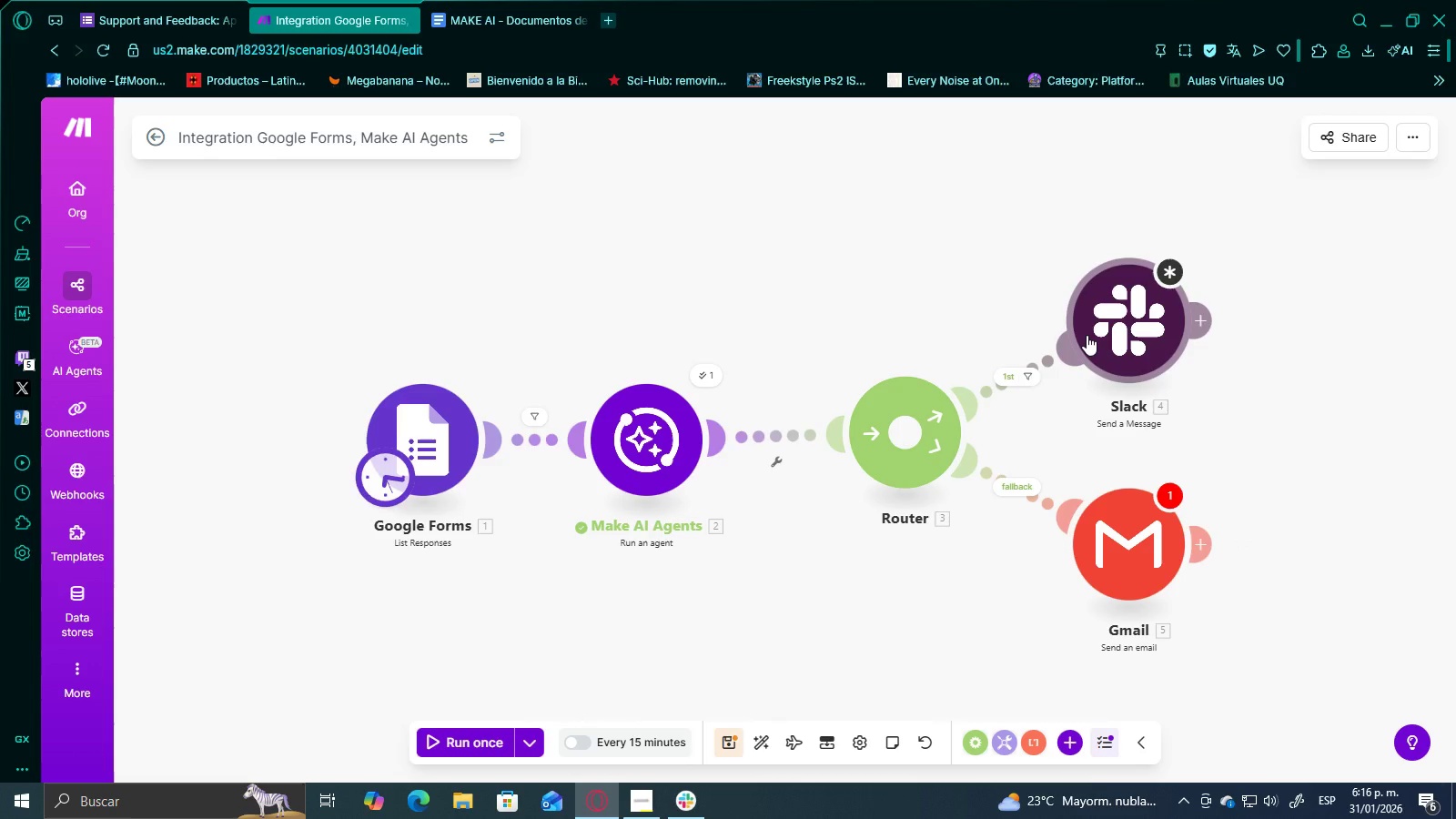 
left_click([1081, 336])
 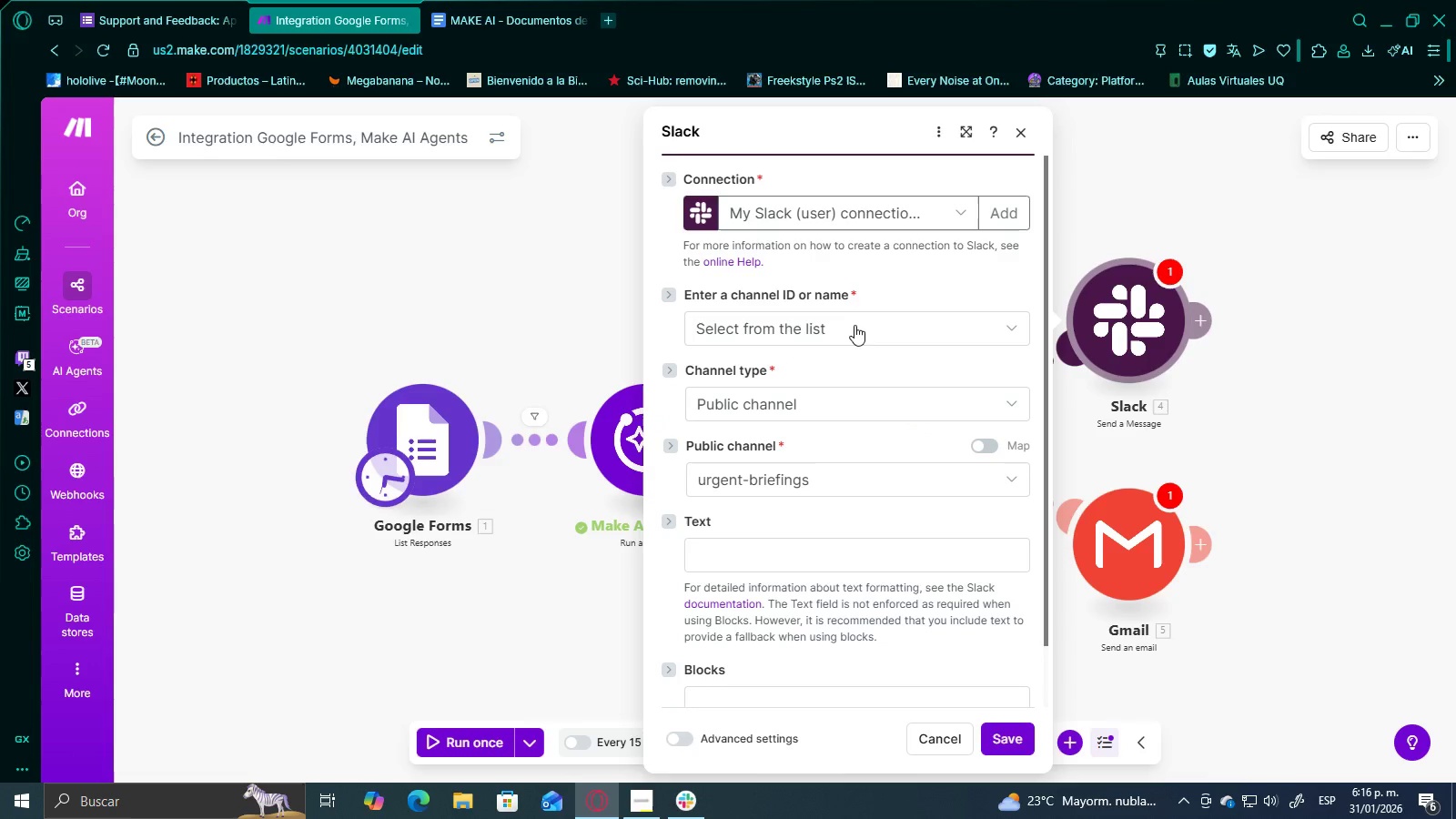 
scroll: coordinate [807, 423], scroll_direction: down, amount: 1.0
 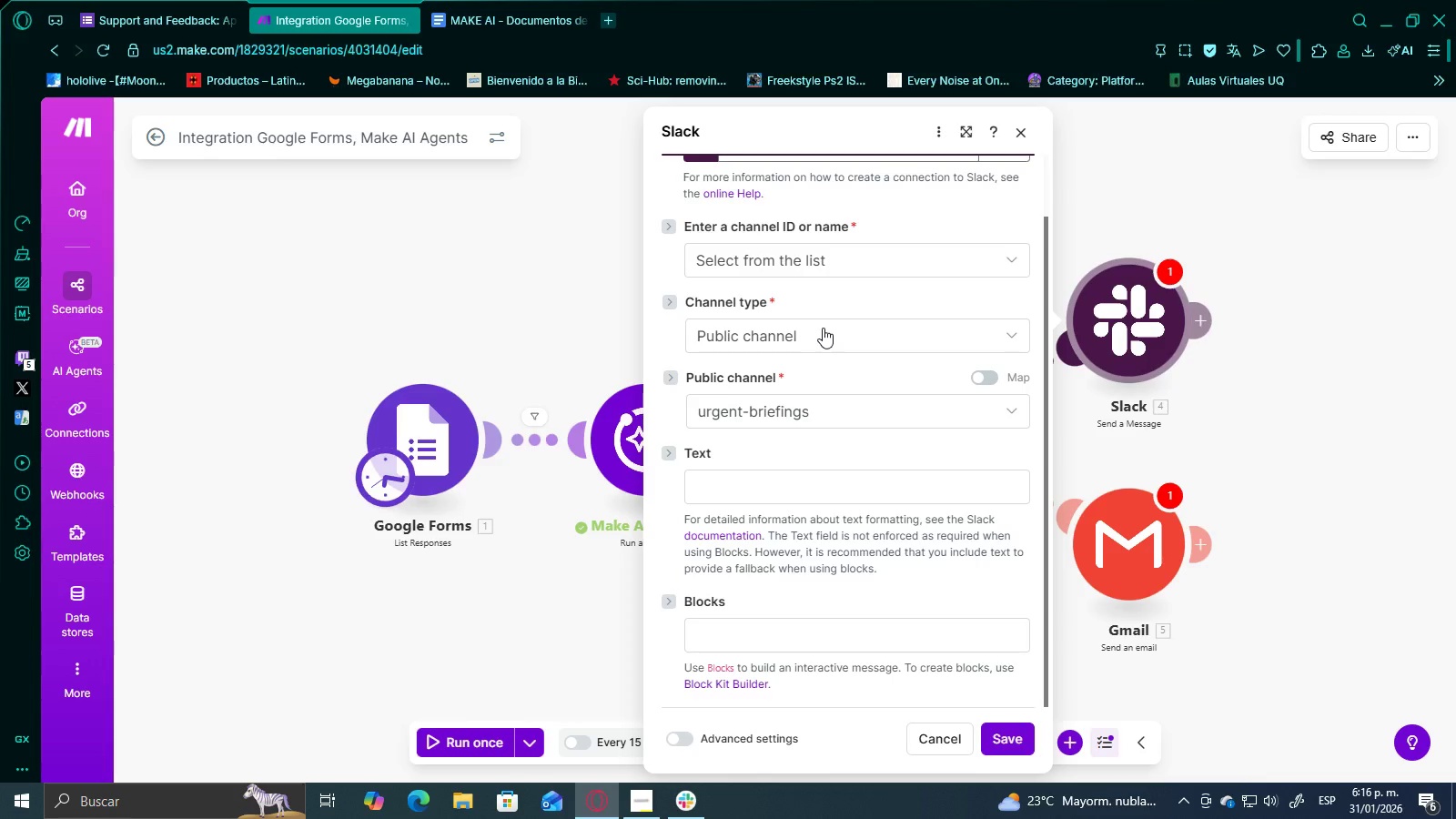 
wait(10.48)
 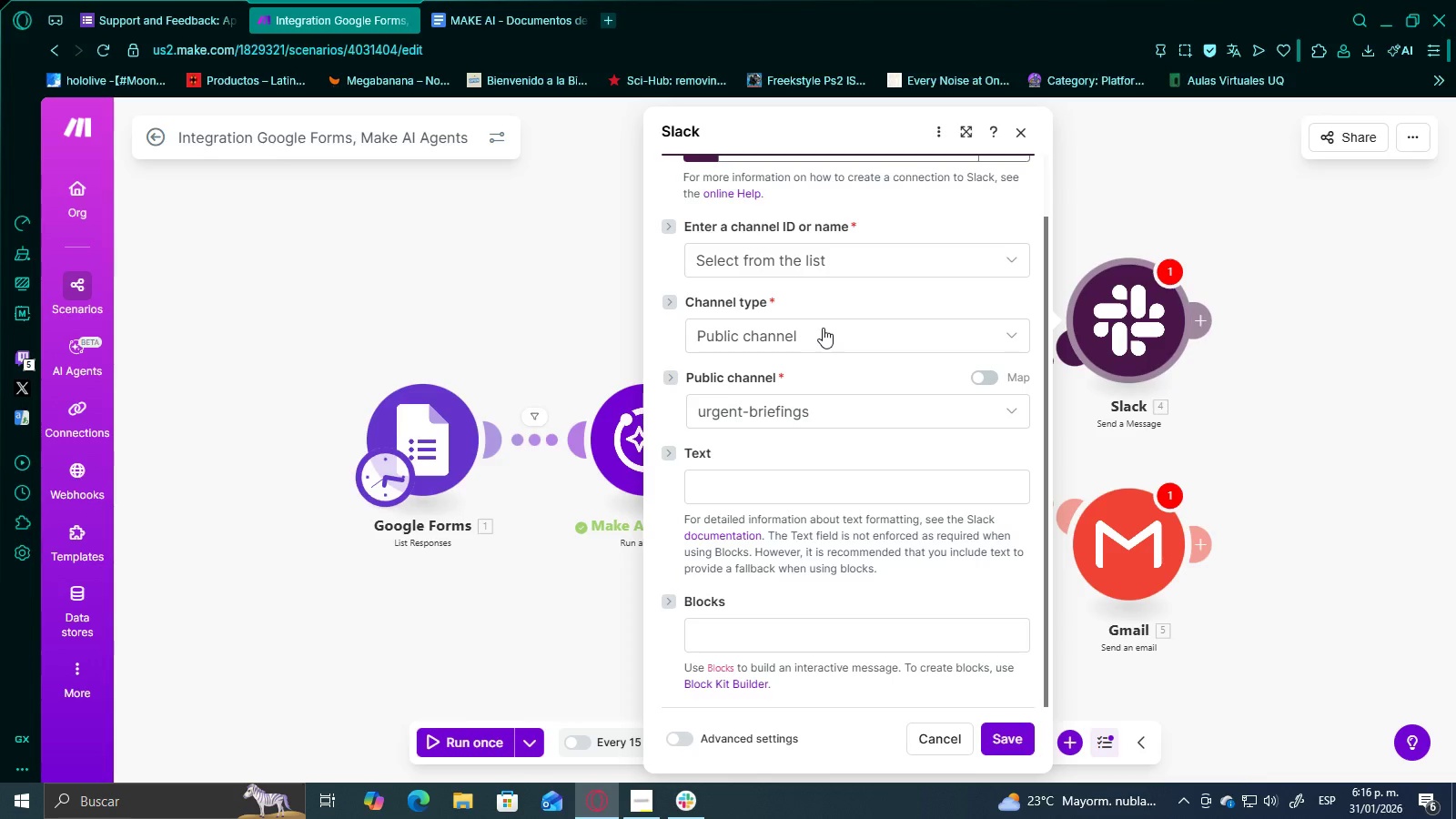 
left_click([768, 488])
 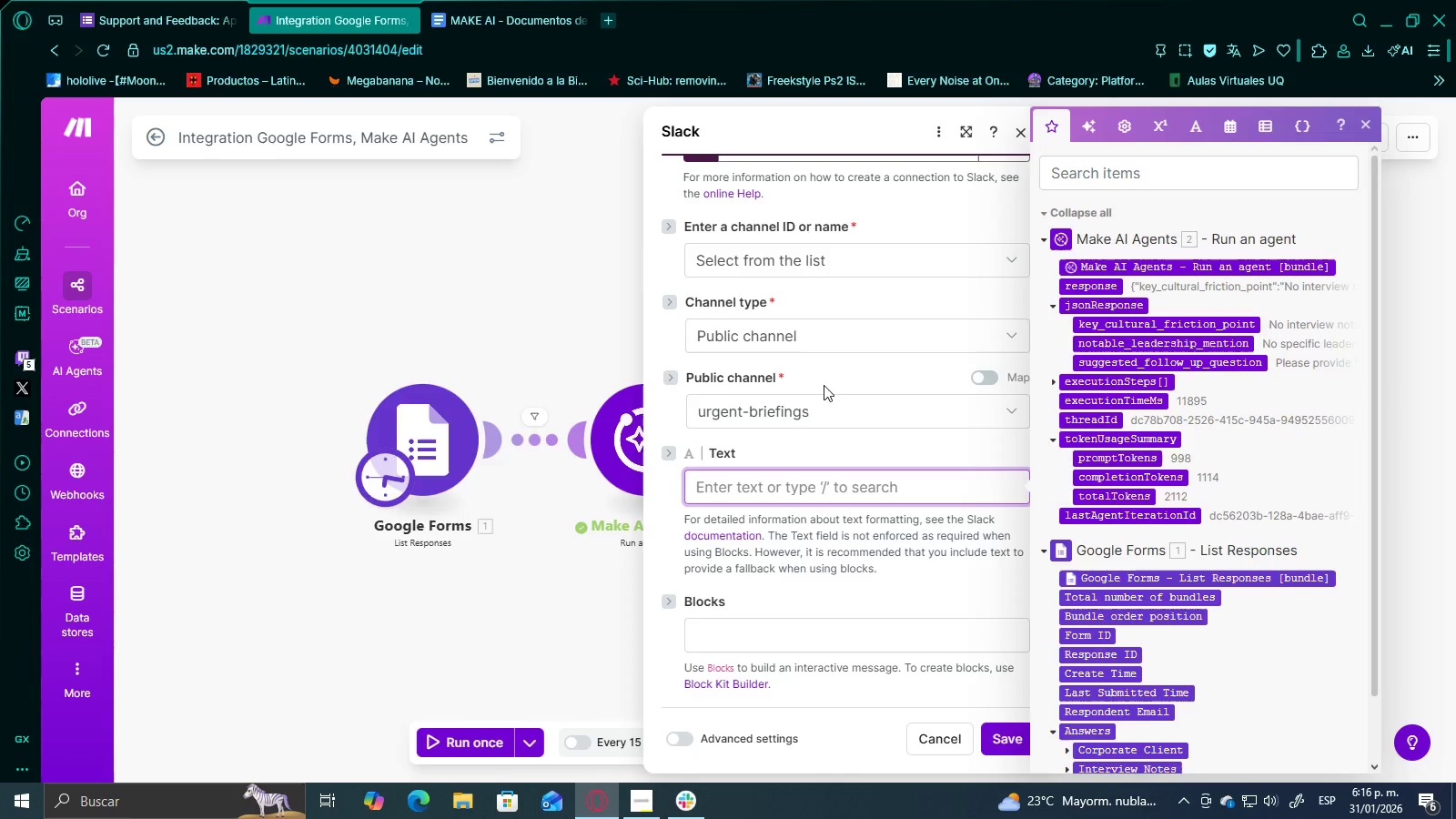 
type(Urgent Executive Briefing)
 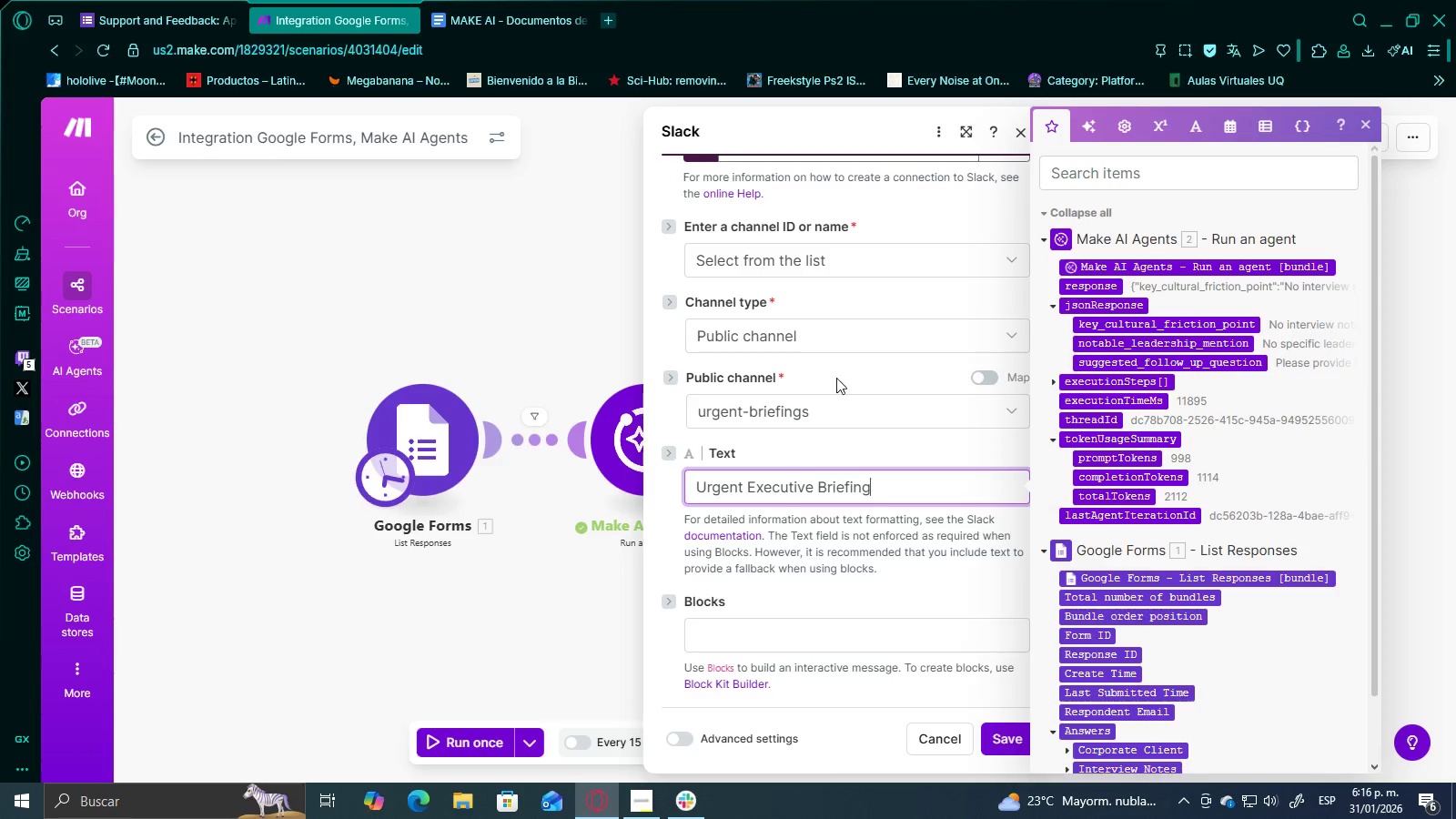 
left_click([892, 534])
 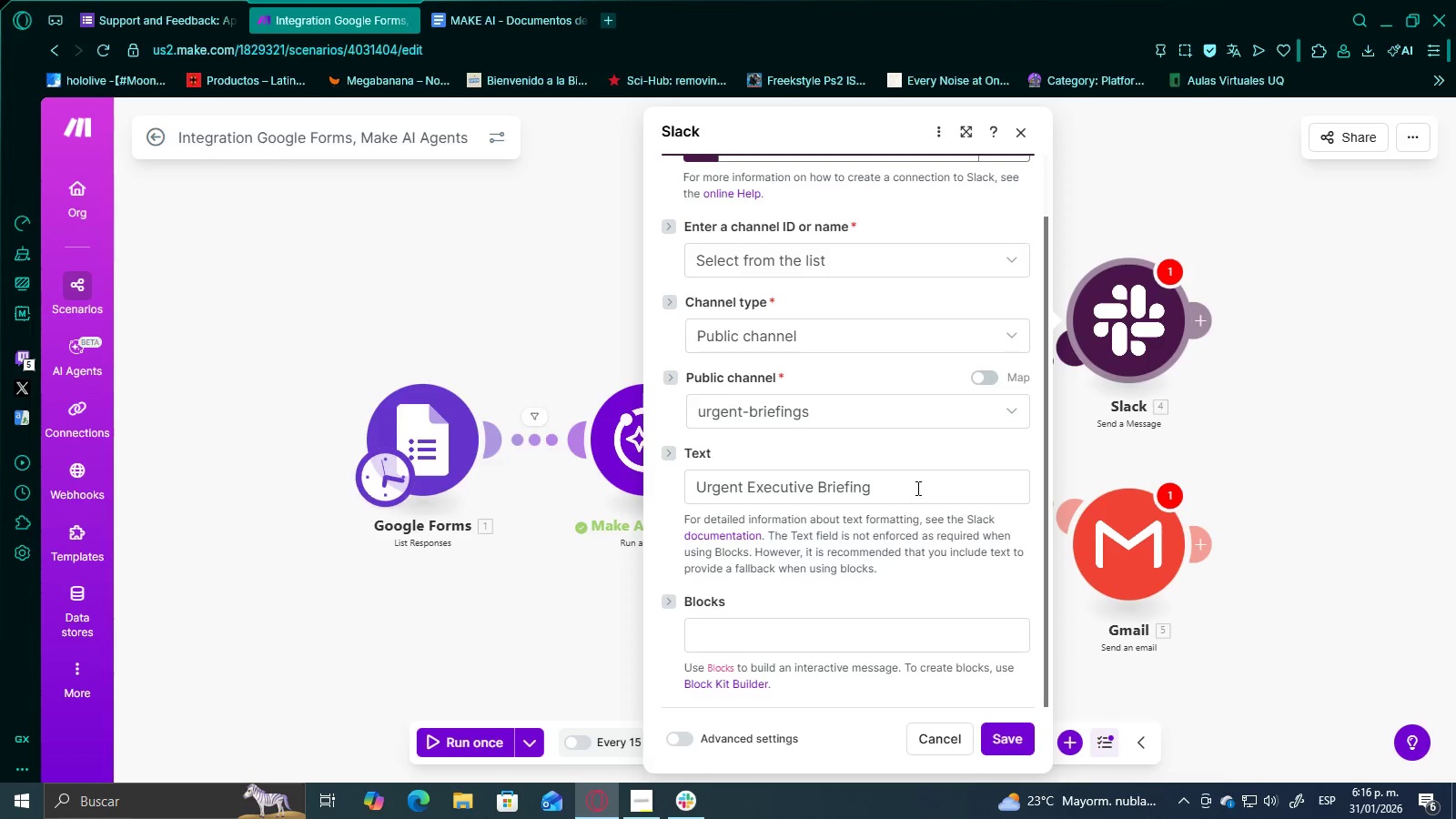 
scroll: coordinate [792, 584], scroll_direction: down, amount: 3.0
 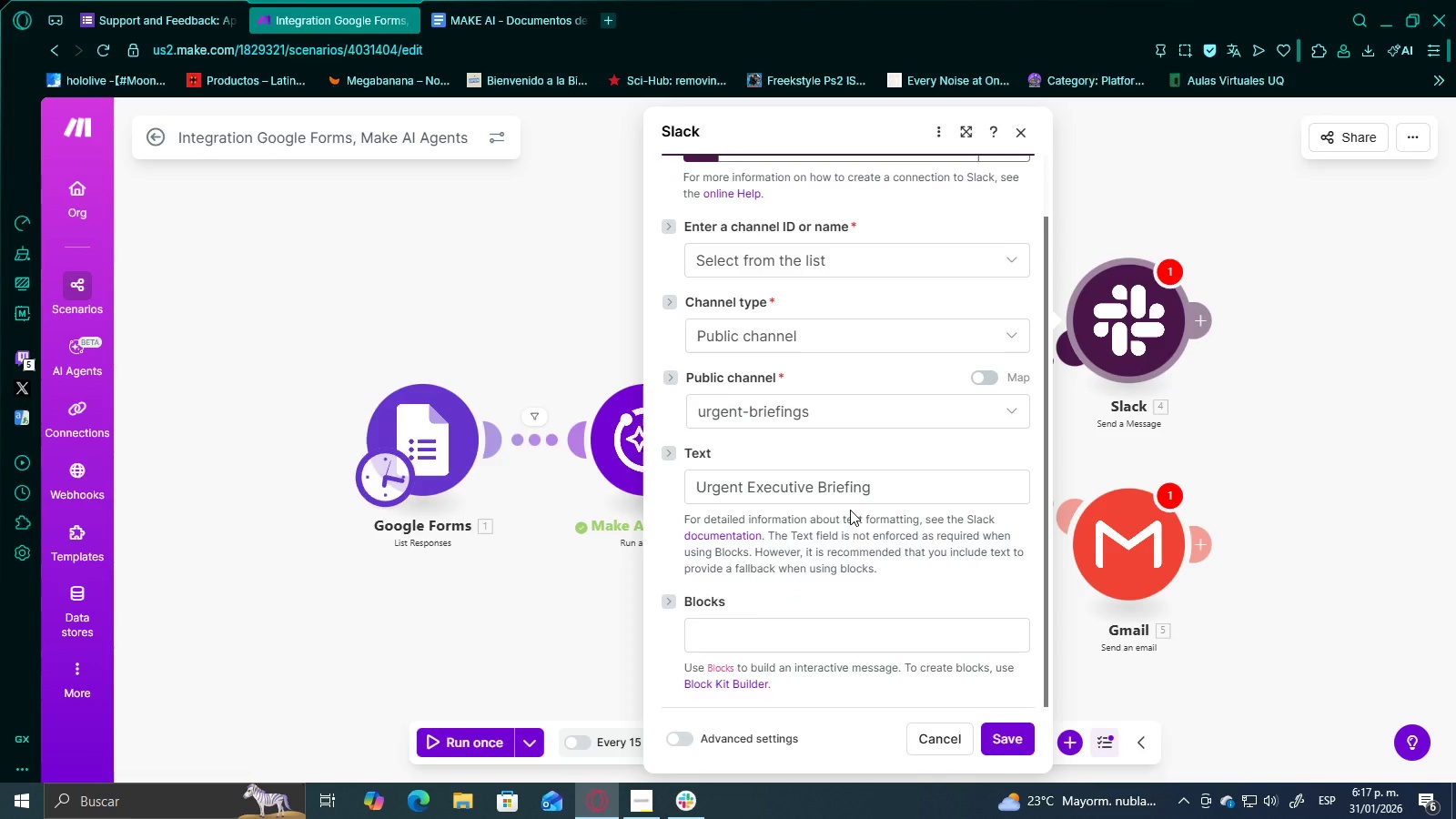 
wait(7.88)
 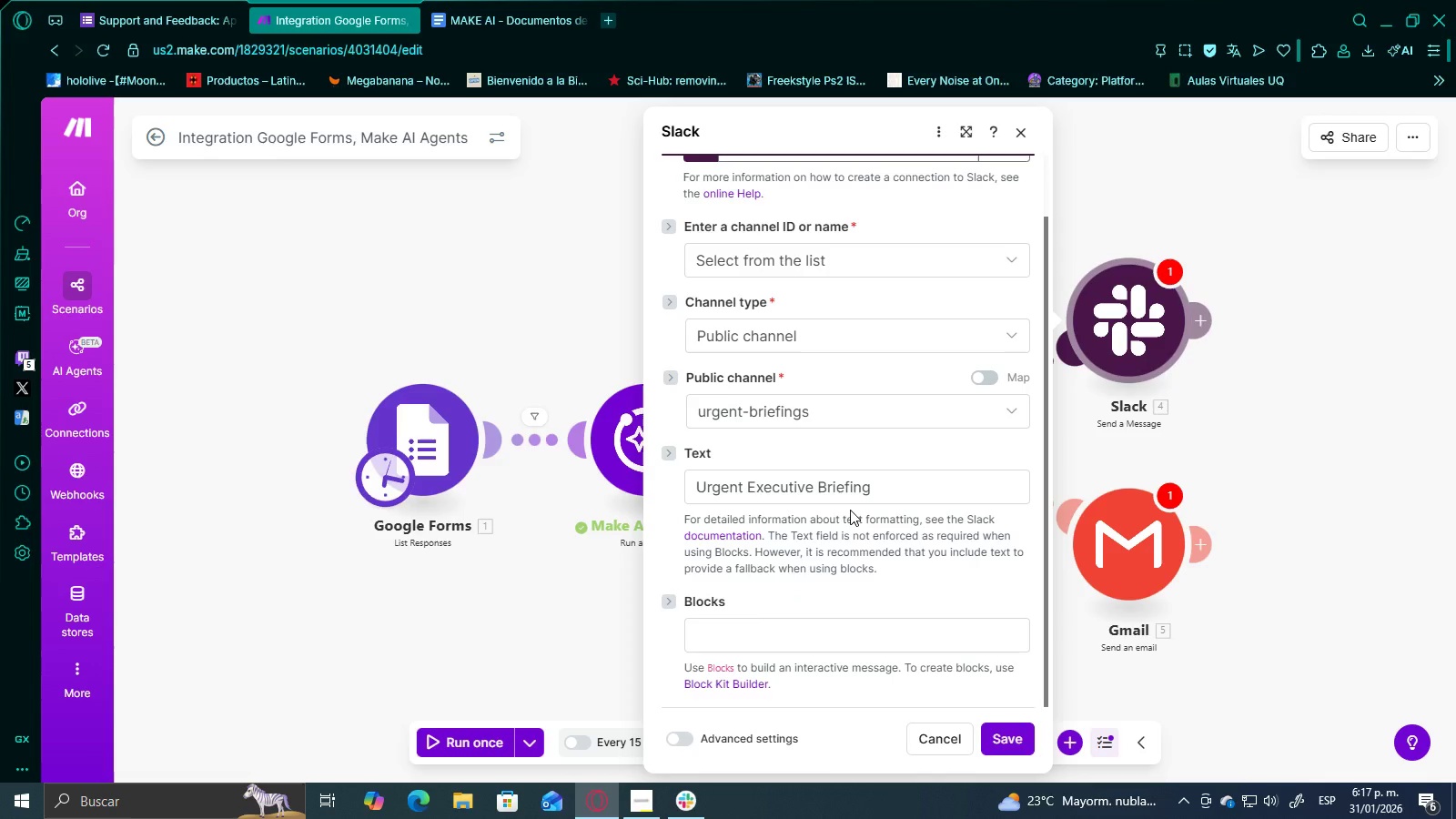 
left_click([934, 485])
 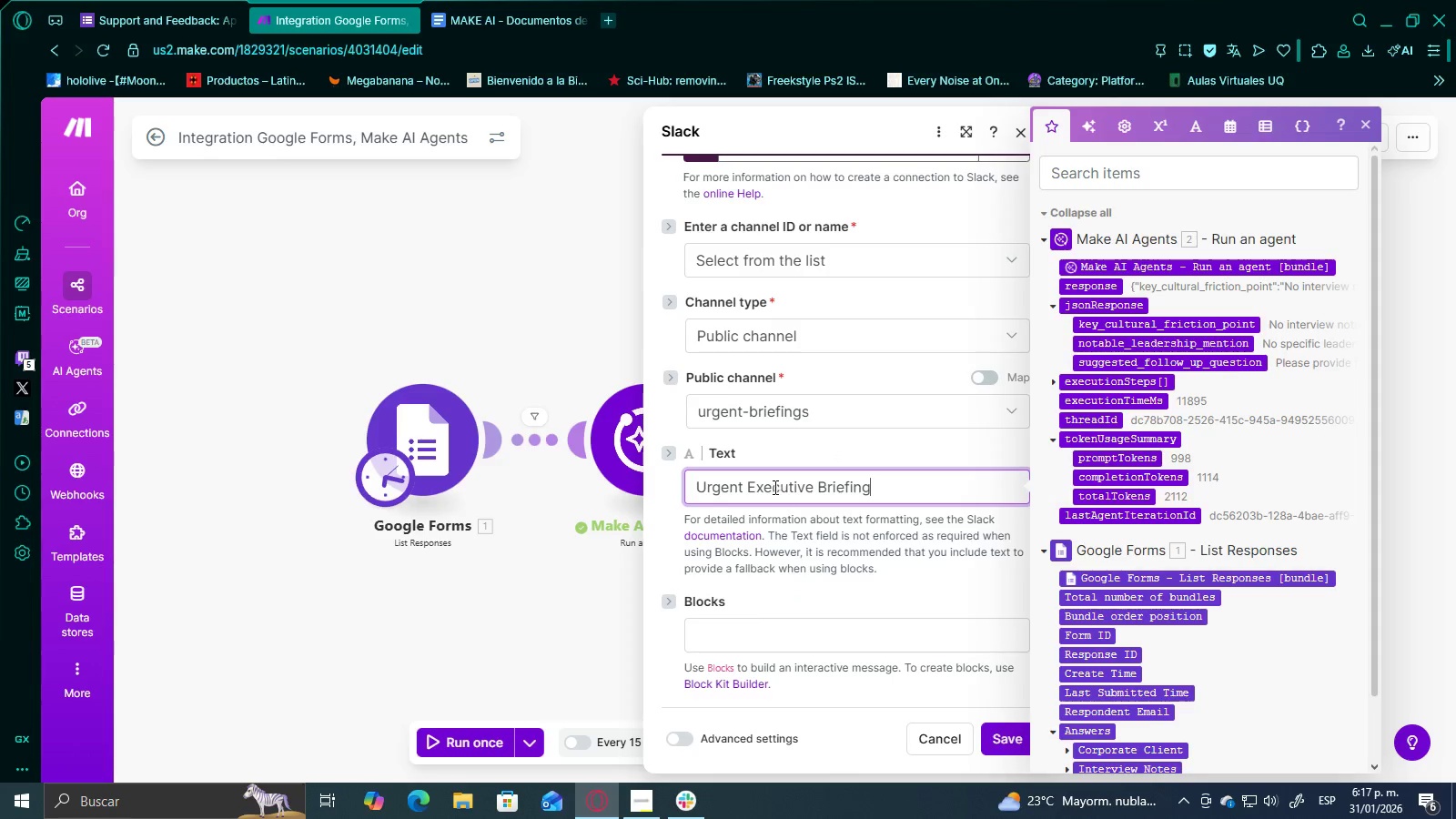 
left_click_drag(start_coordinate=[918, 480], to_coordinate=[619, 471])
 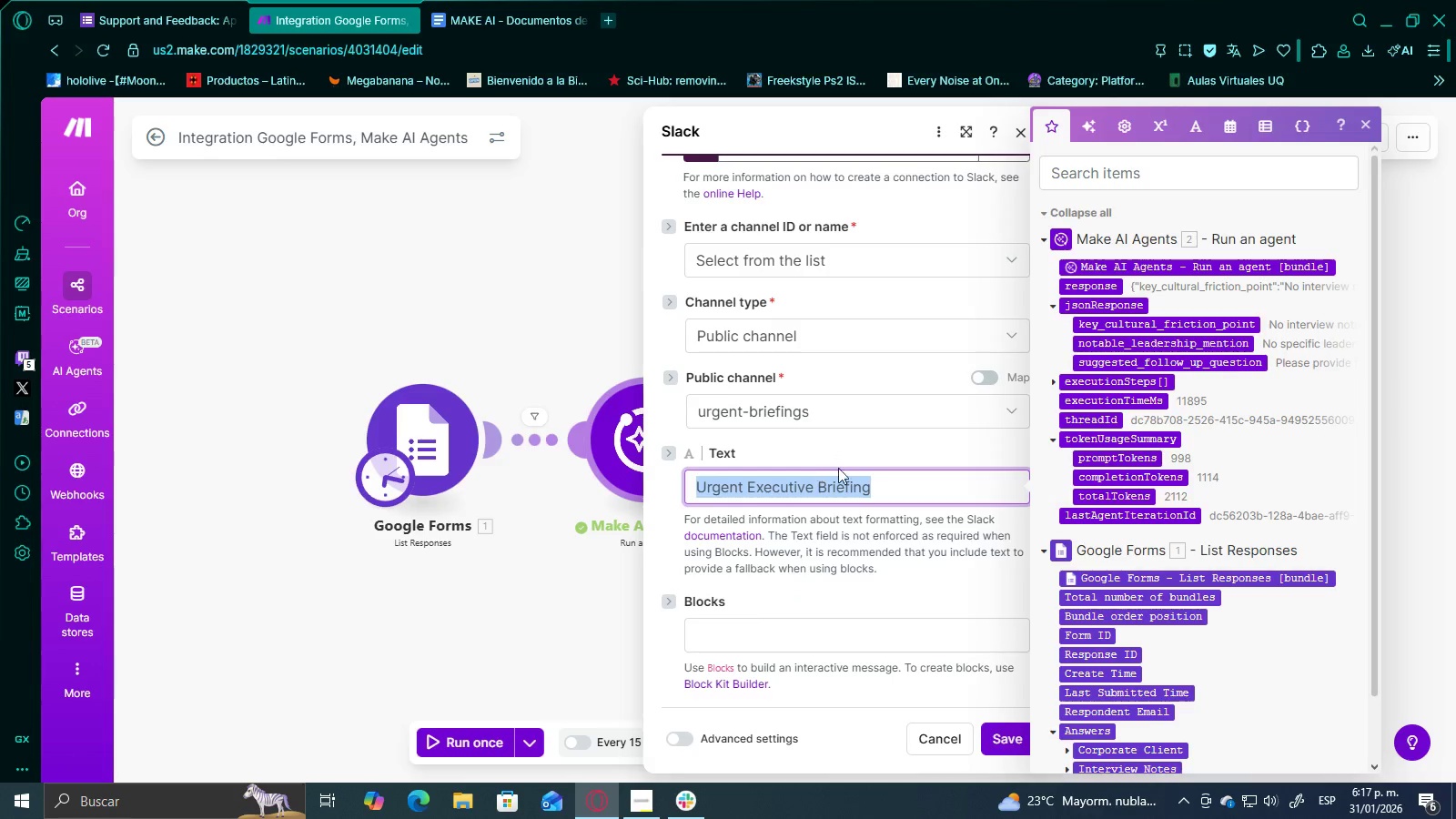 
key(Backspace)
 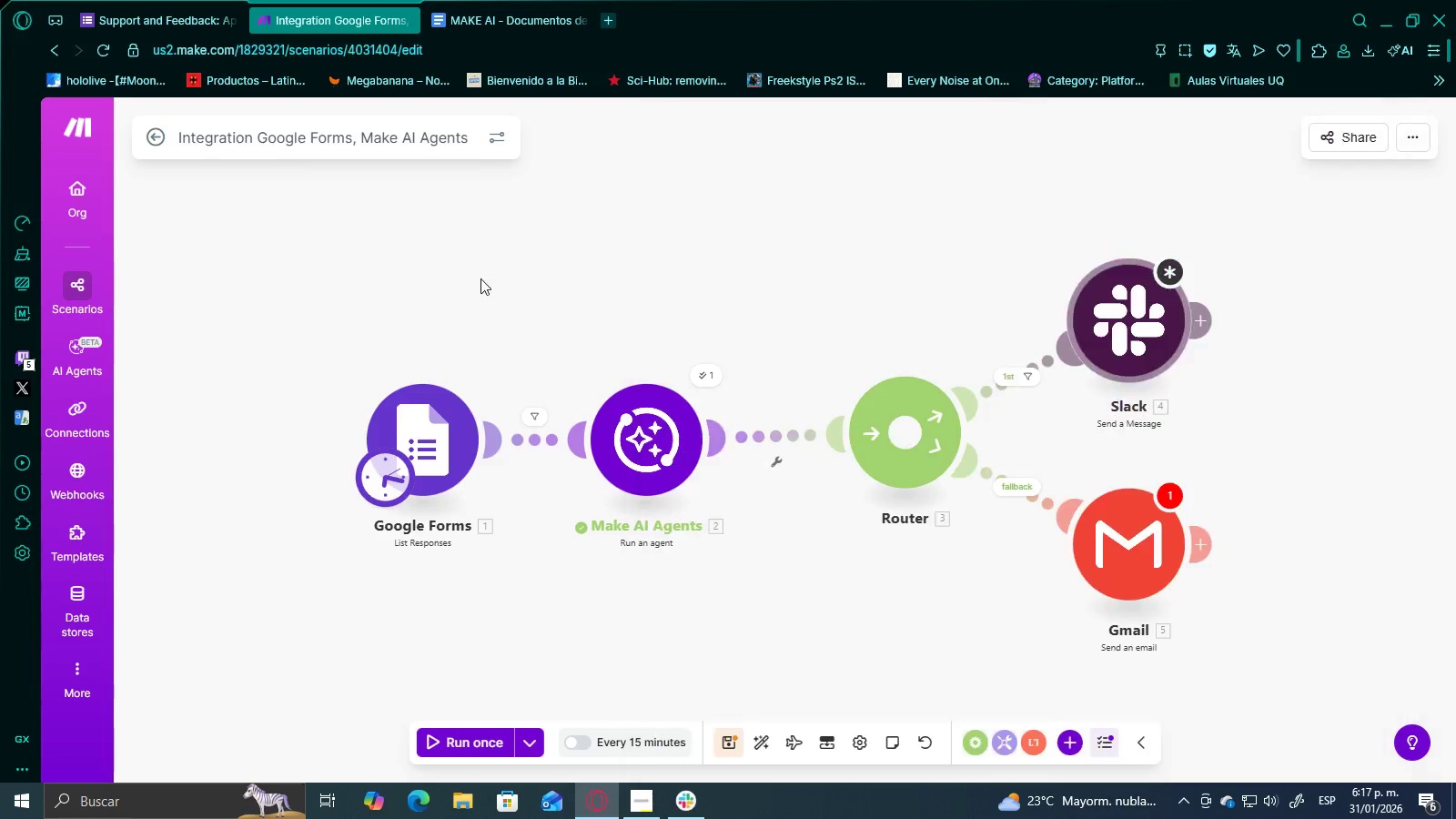 
double_click([476, 0])
 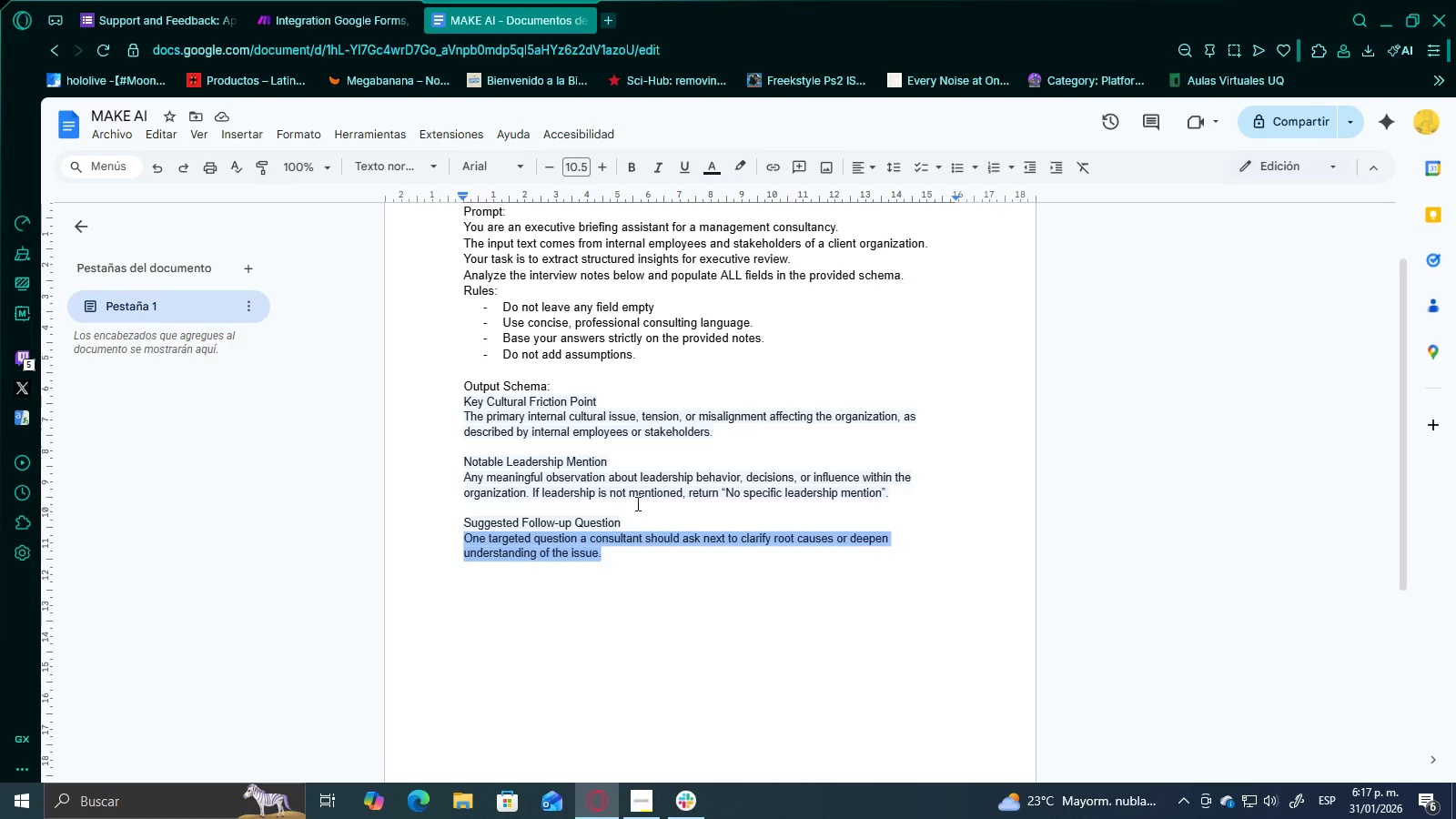 
left_click([693, 587])
 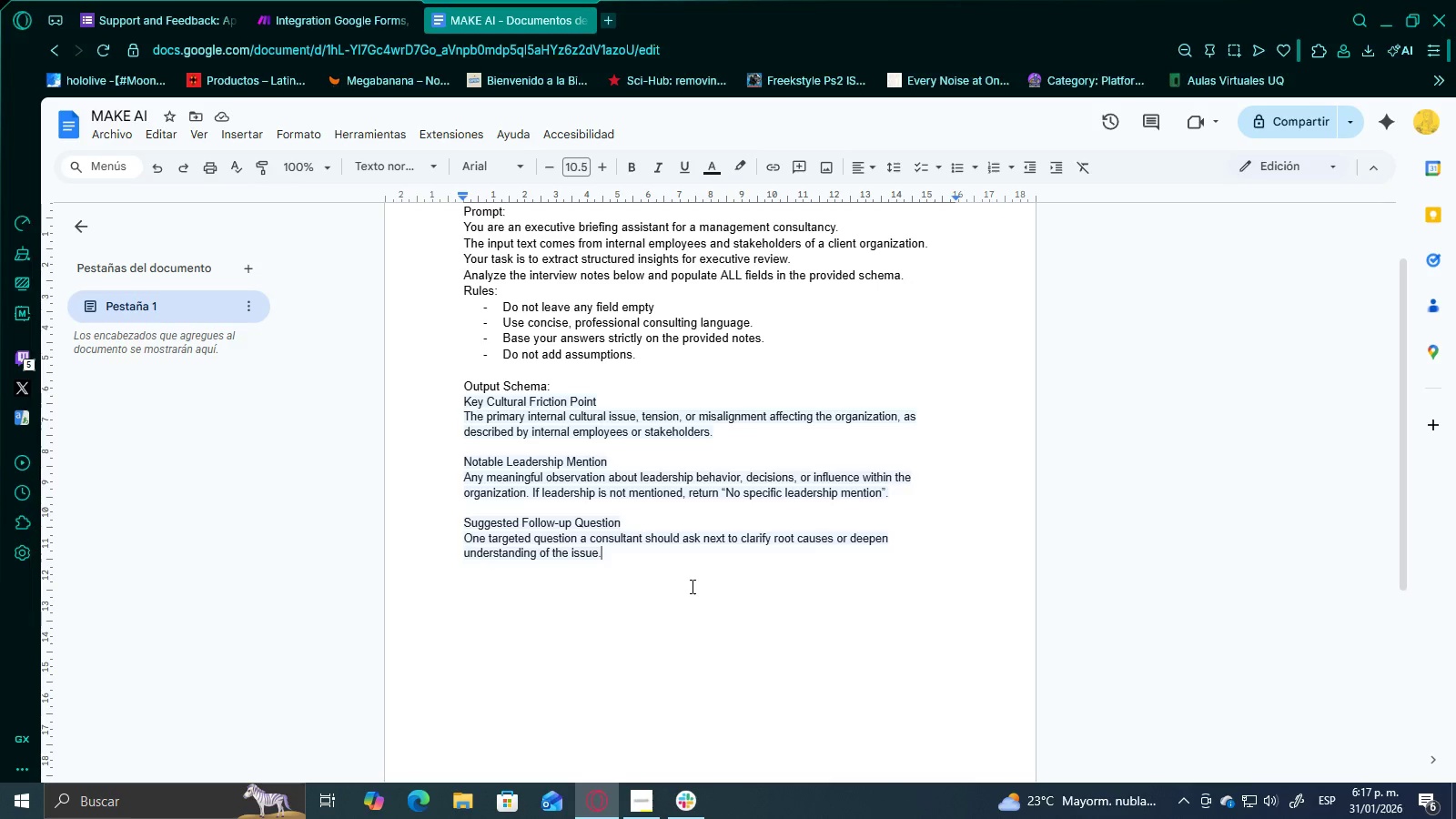 
key(Enter)
 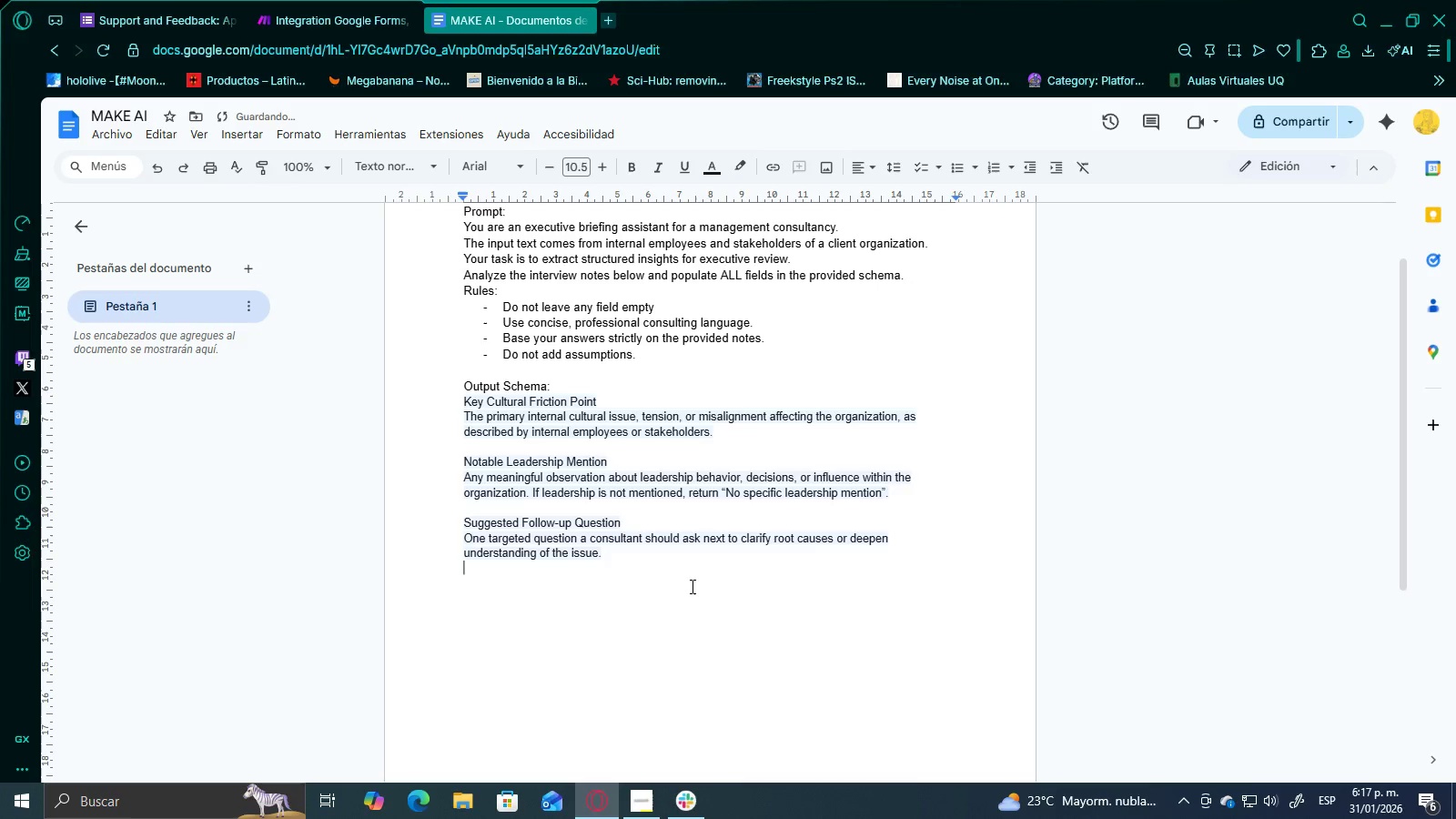 
key(Enter)
 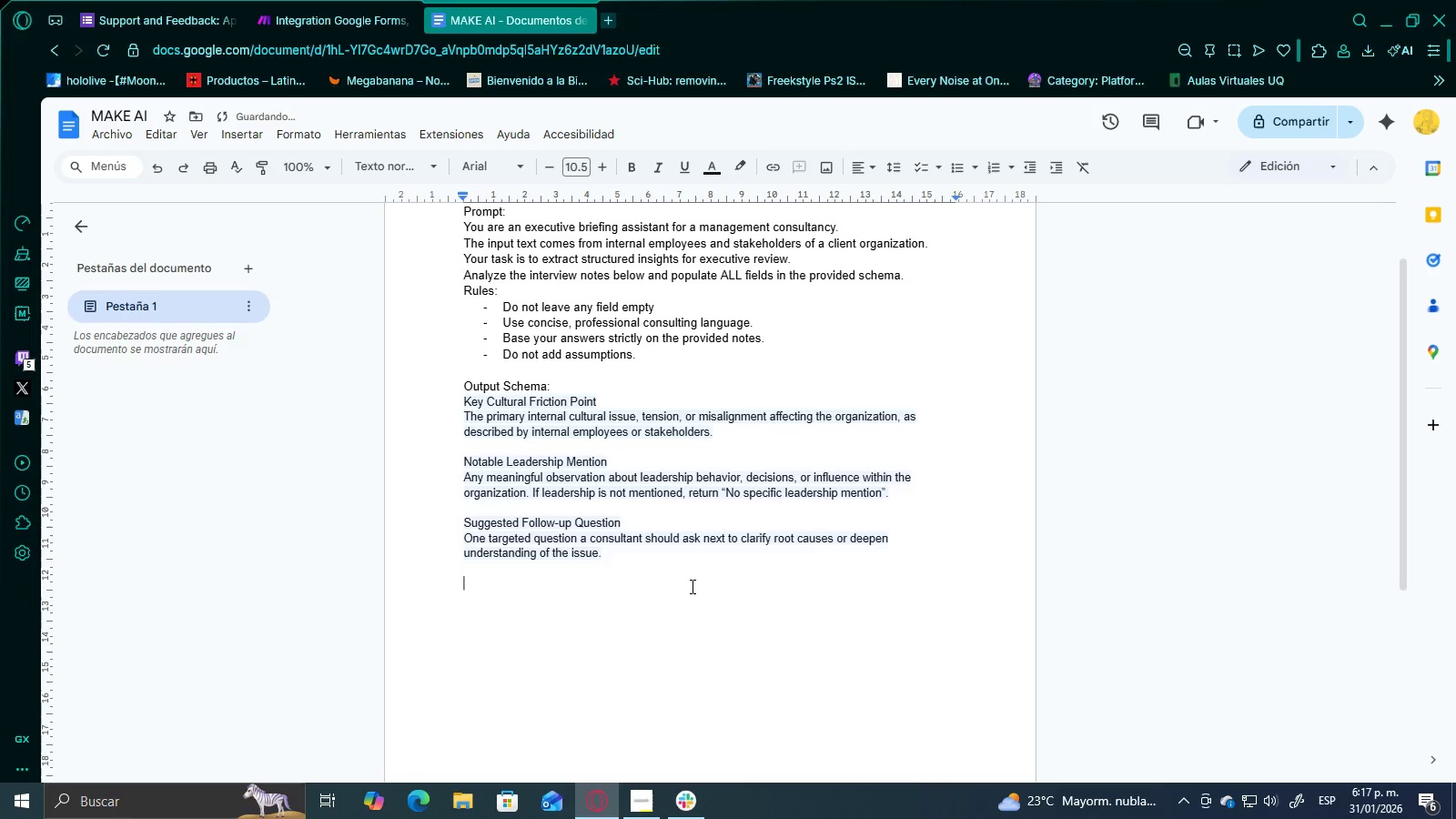 
key(Enter)
 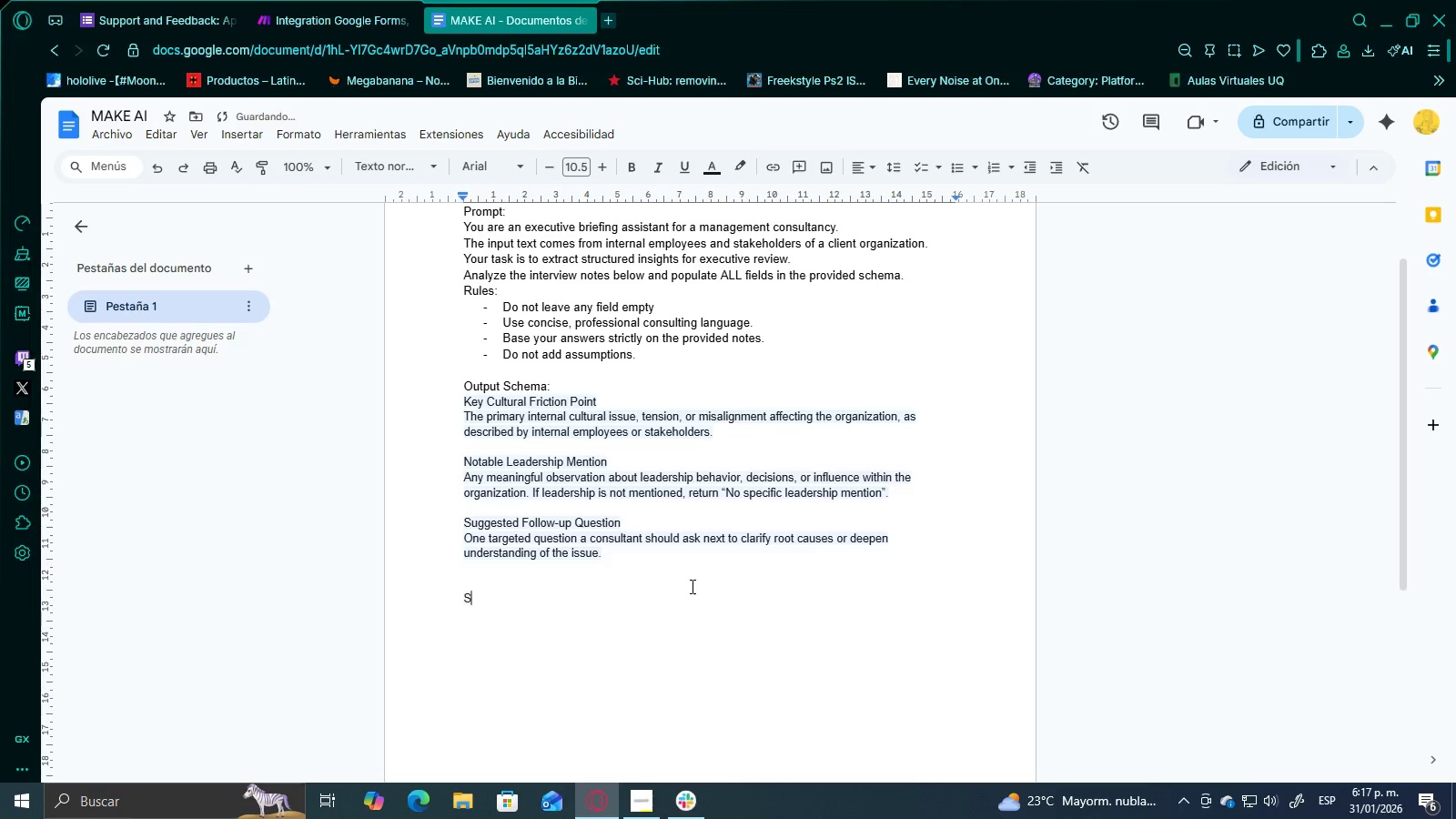 
type(Sack>)
key(Backspace)
type( Text>)
key(Backspace)
key(Backspace)
key(Backspace)
key(Backspace)
key(Backspace)
type(Message>)
 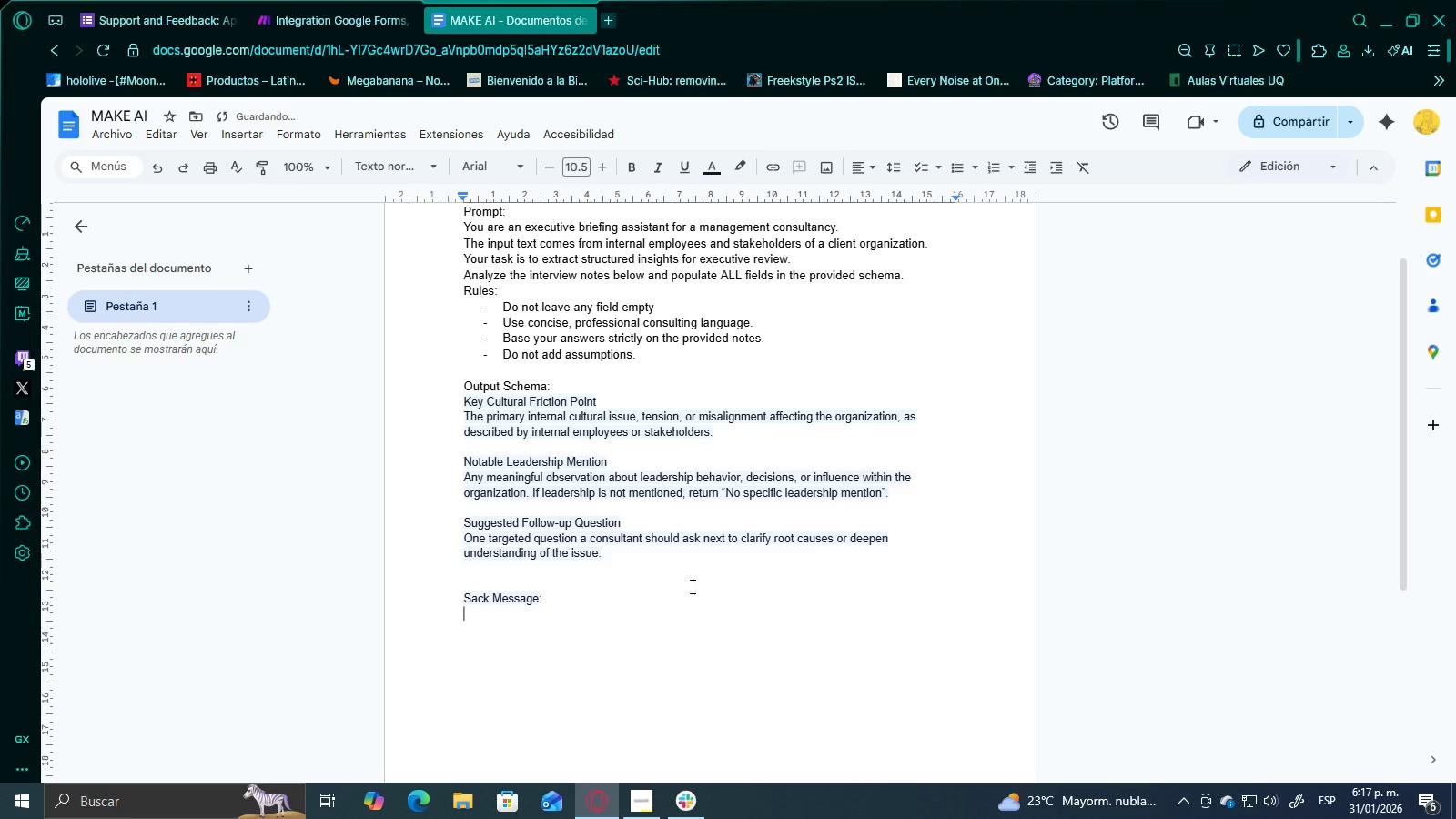 
key(Enter)
 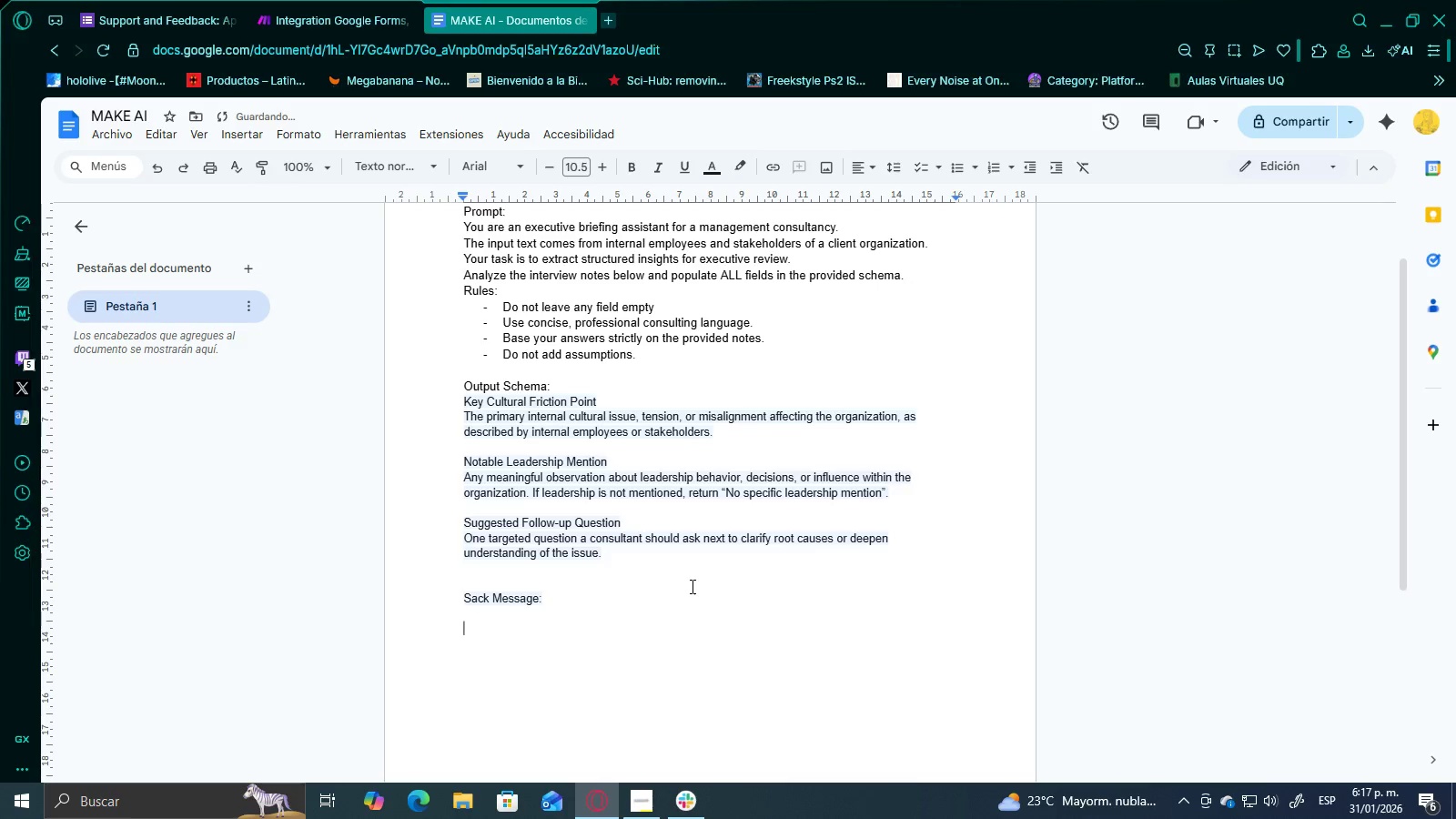 
key(Enter)
 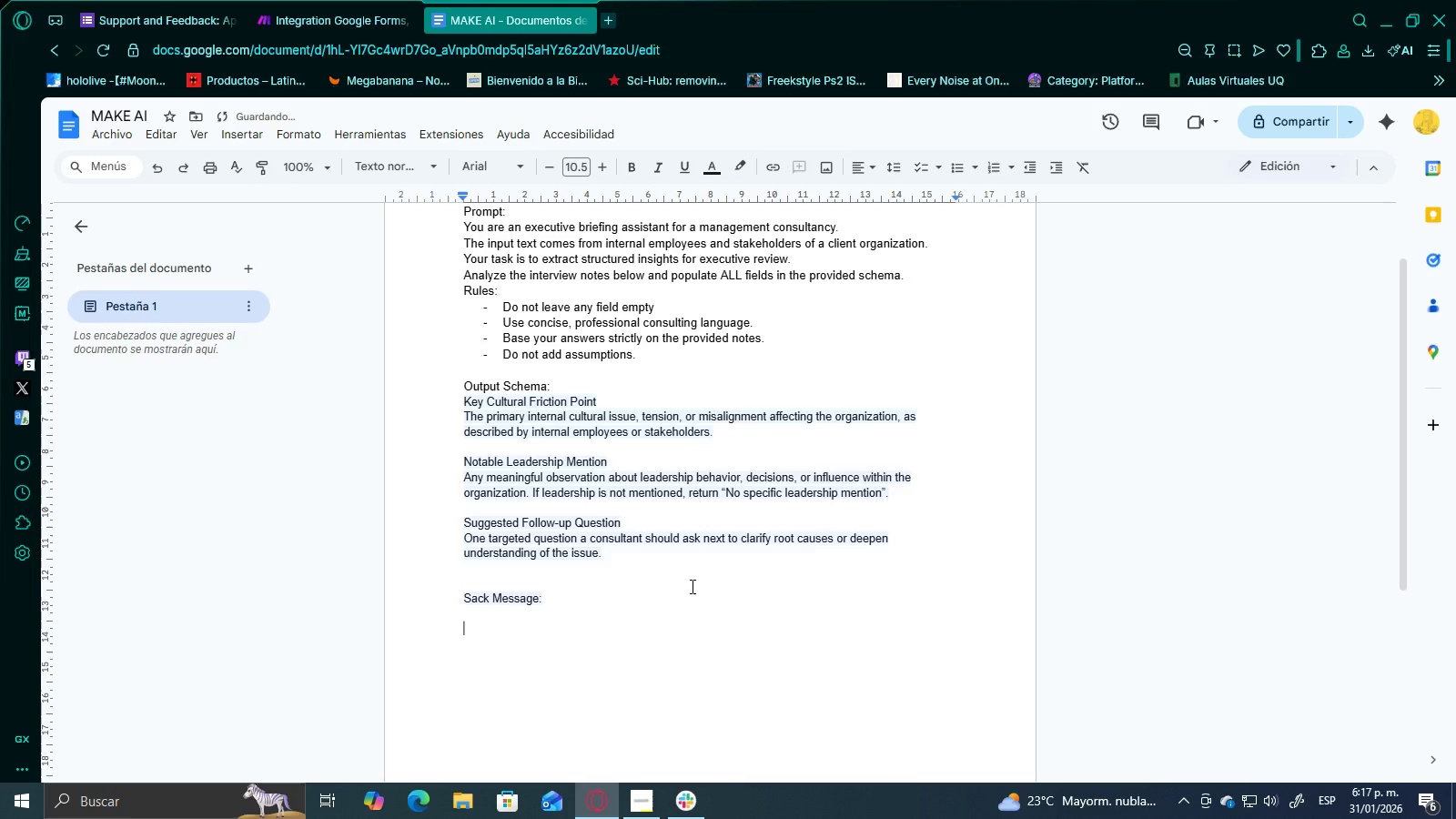 
key(Shift+ShiftRight)
 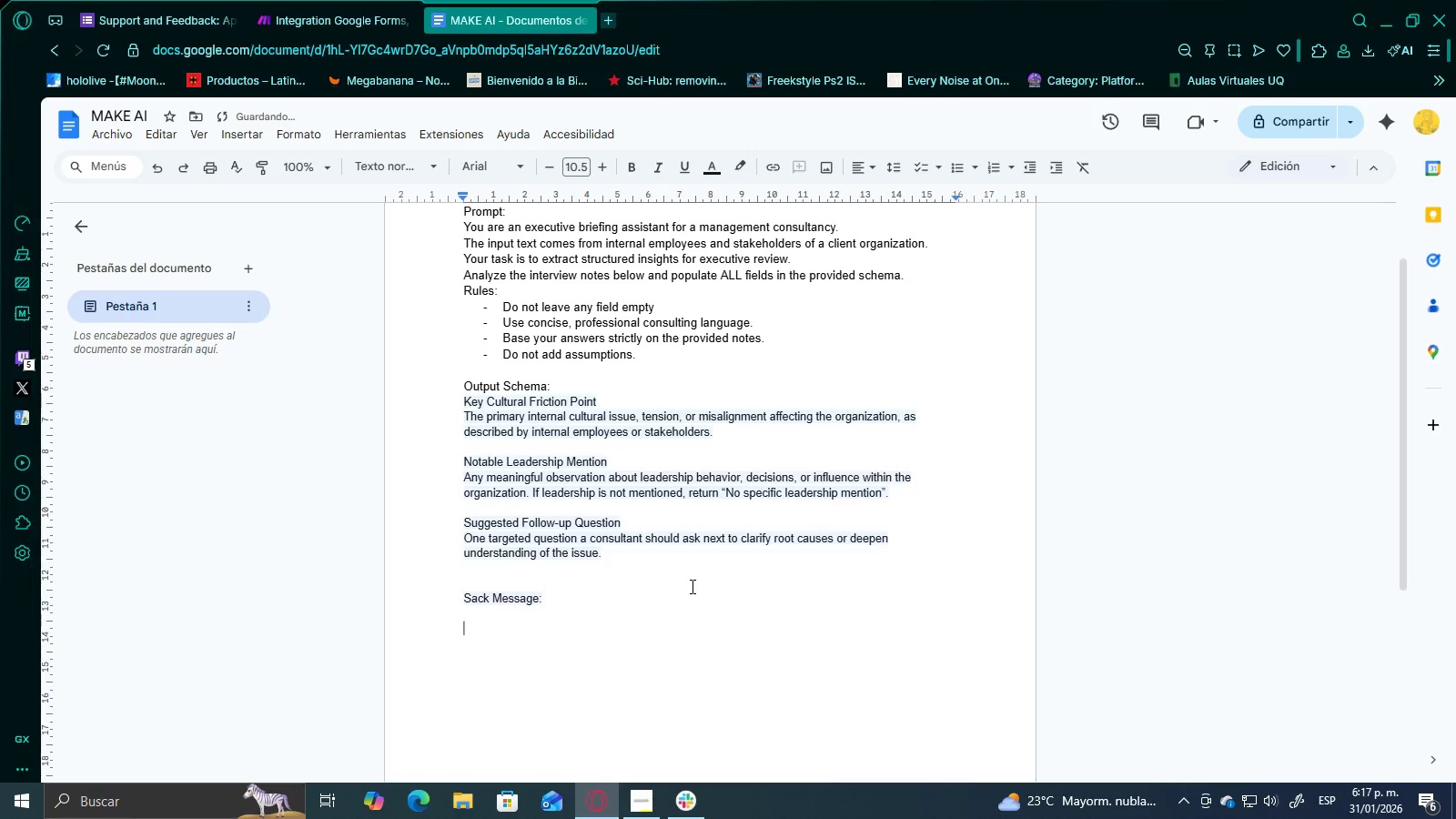 
key(Shift+Equal)
 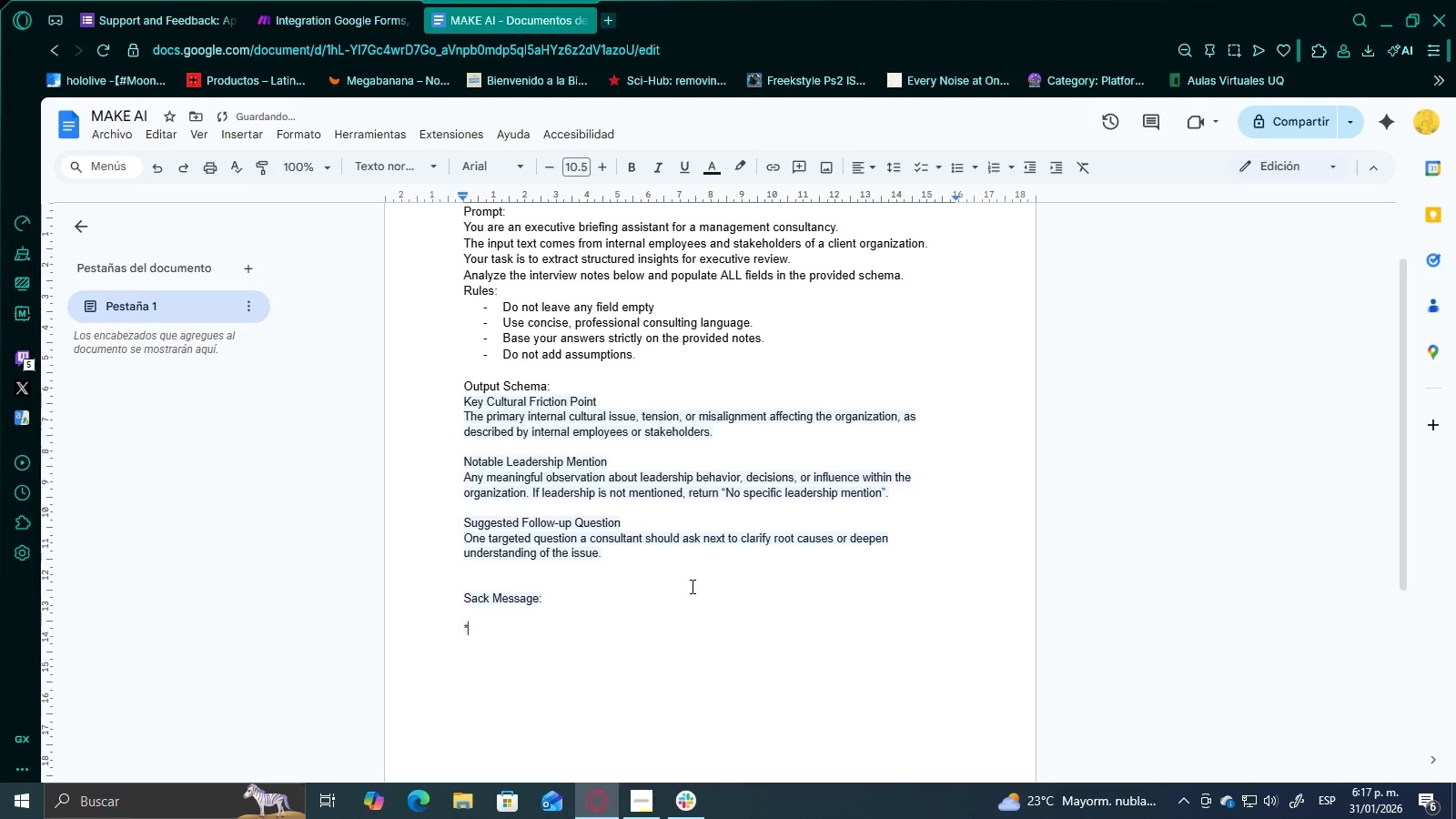 
key(Backspace)
 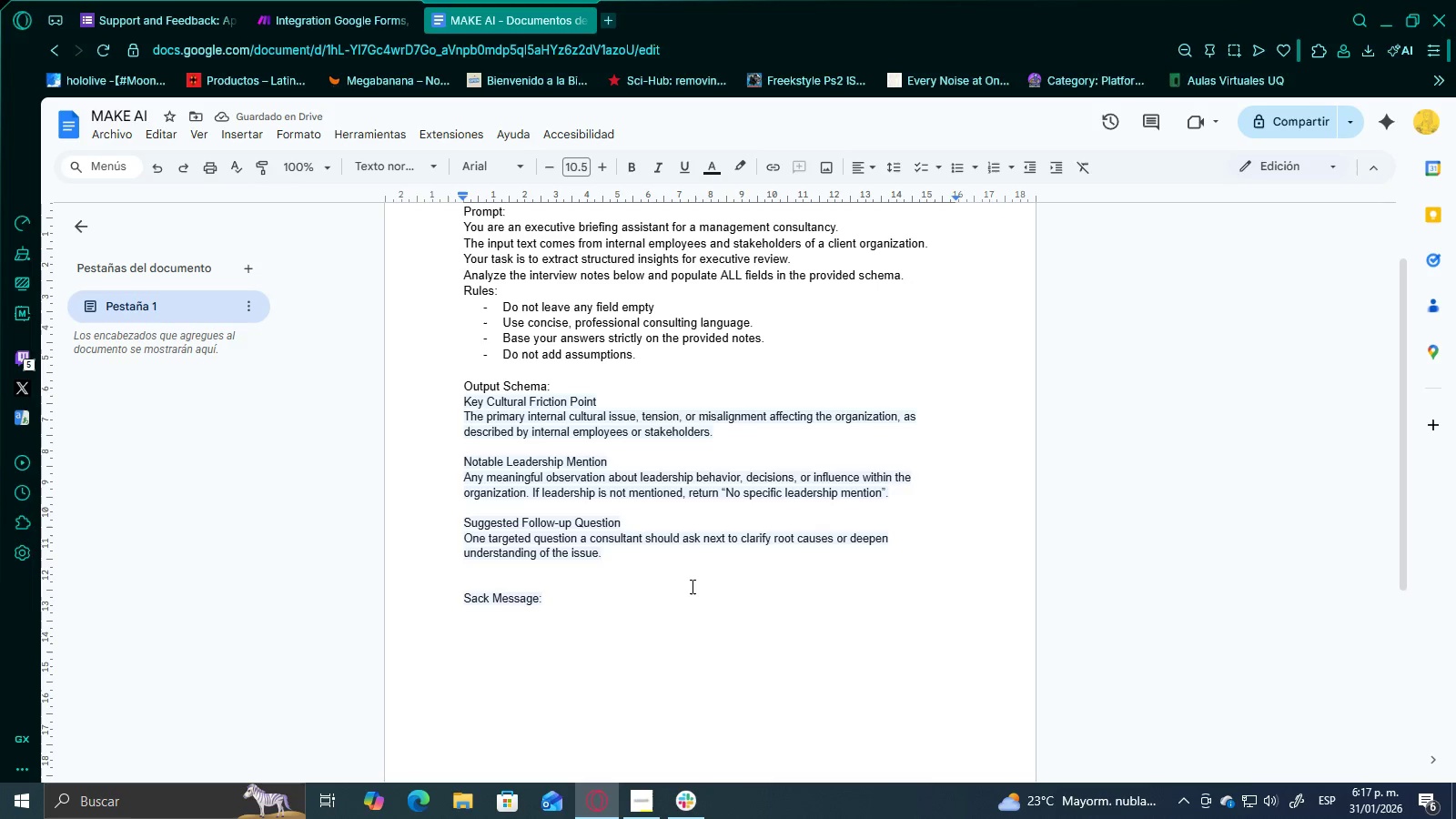 
left_click([306, 0])
 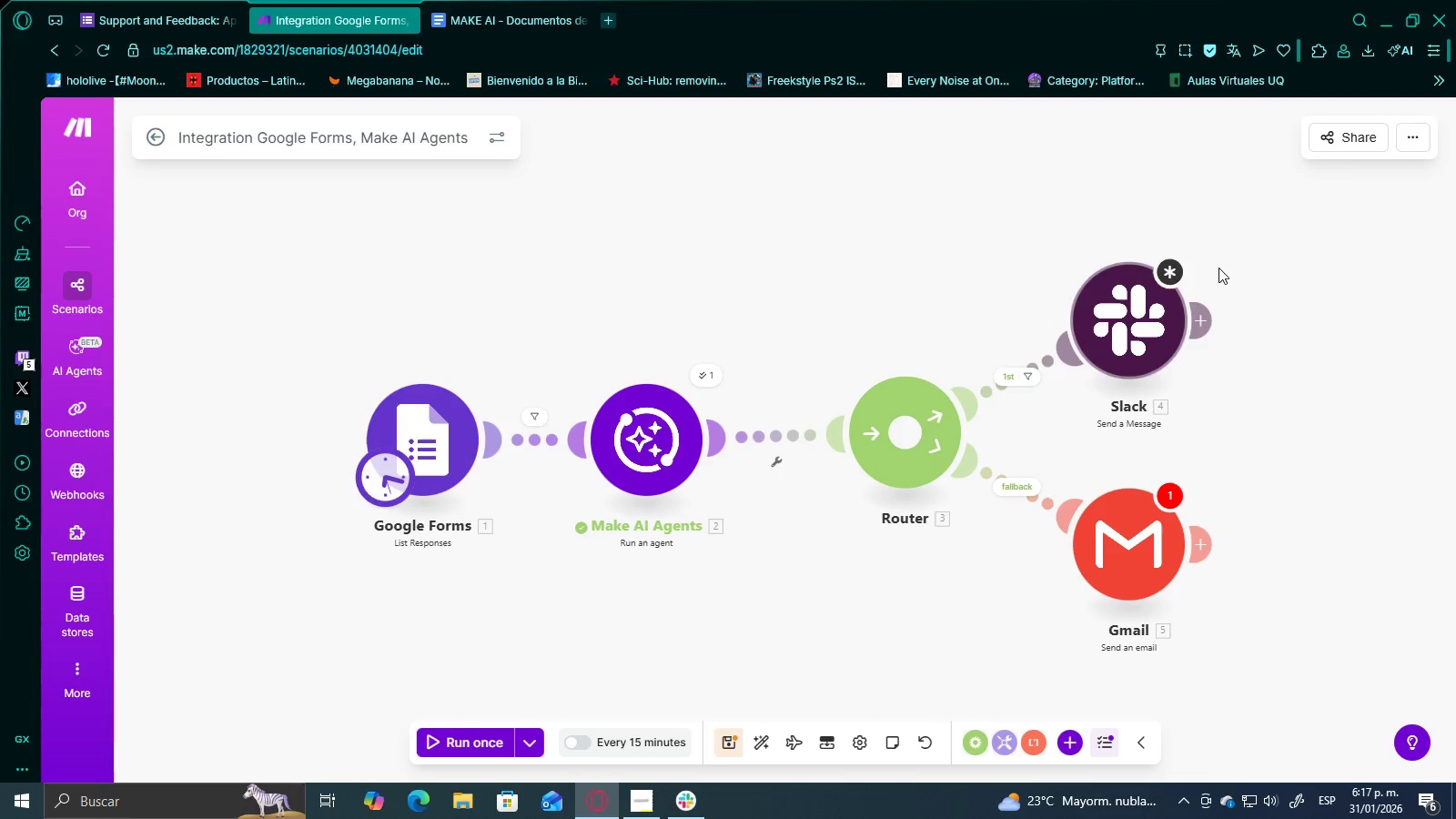 
left_click_drag(start_coordinate=[1307, 301], to_coordinate=[1137, 327])
 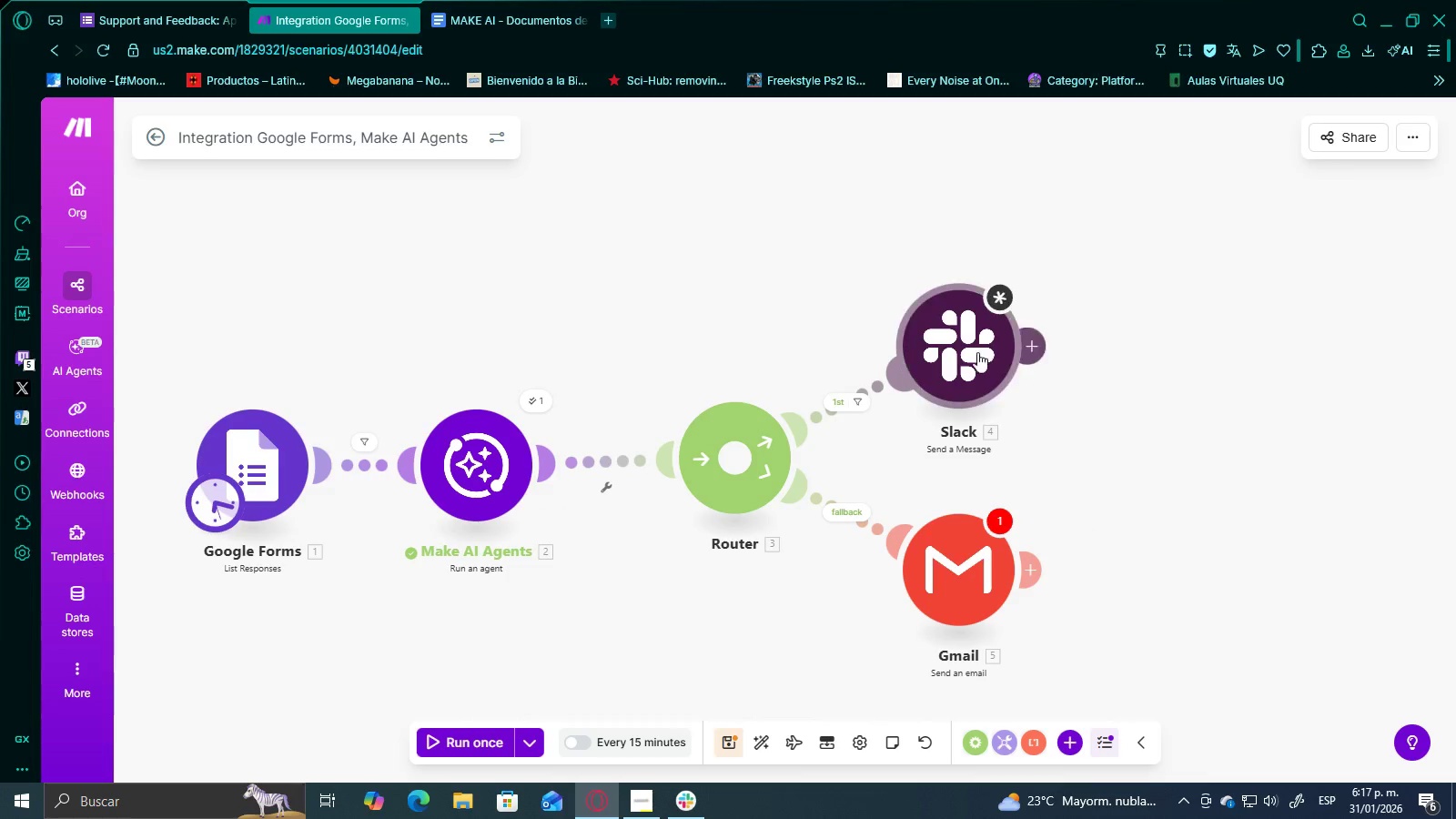 
left_click([960, 352])
 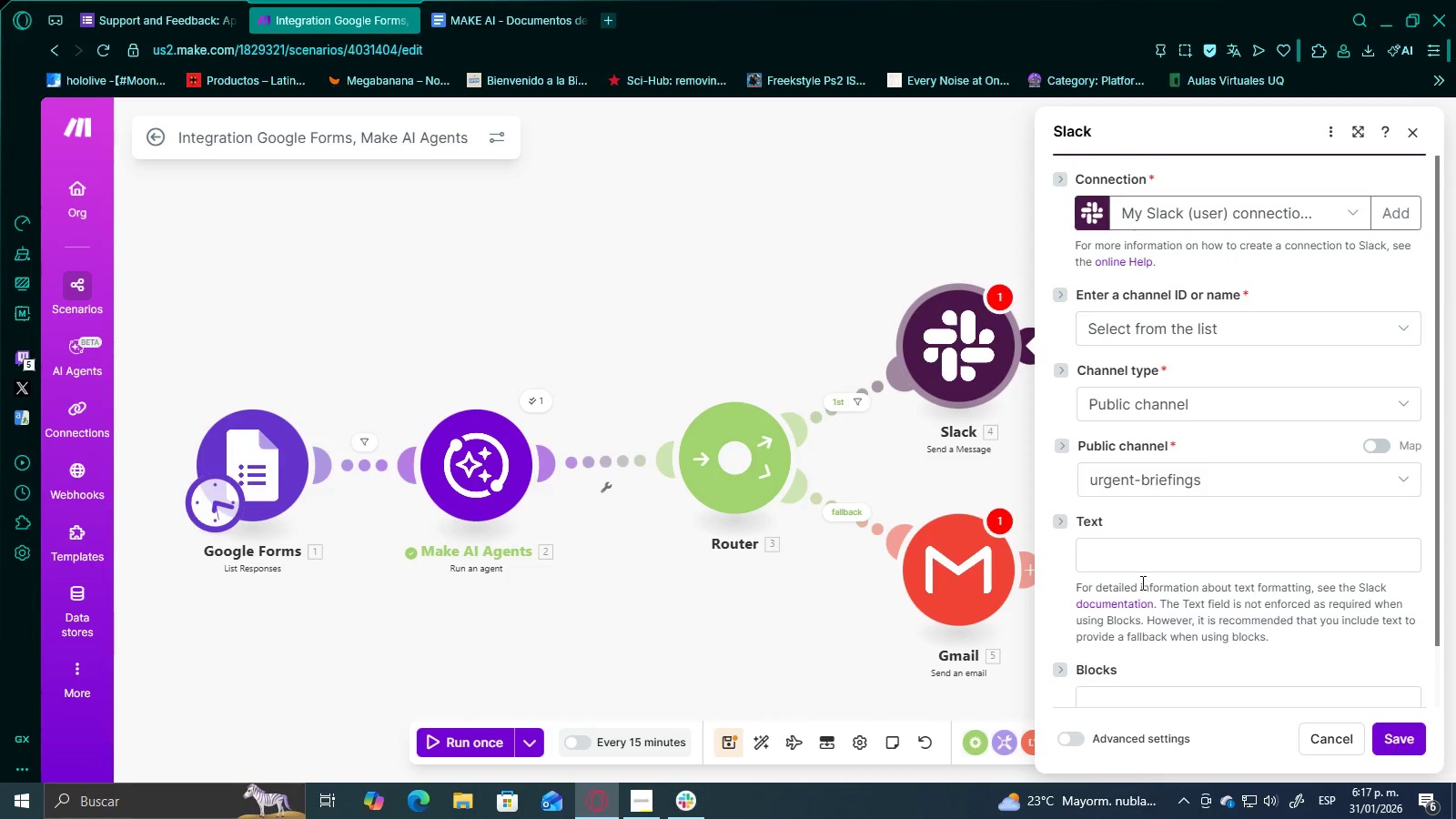 
left_click([1127, 558])
 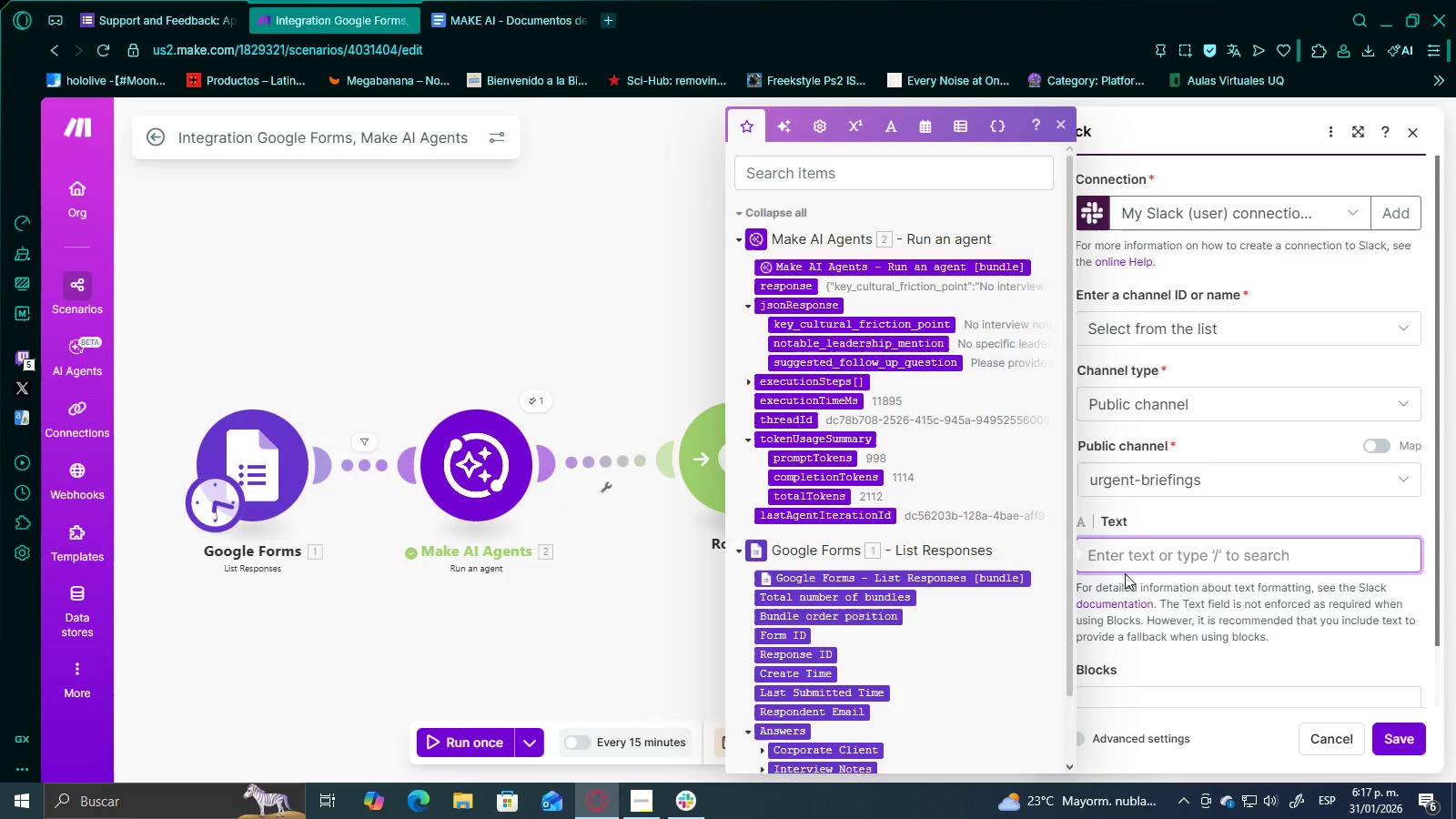 
key(Shift+Equal)
 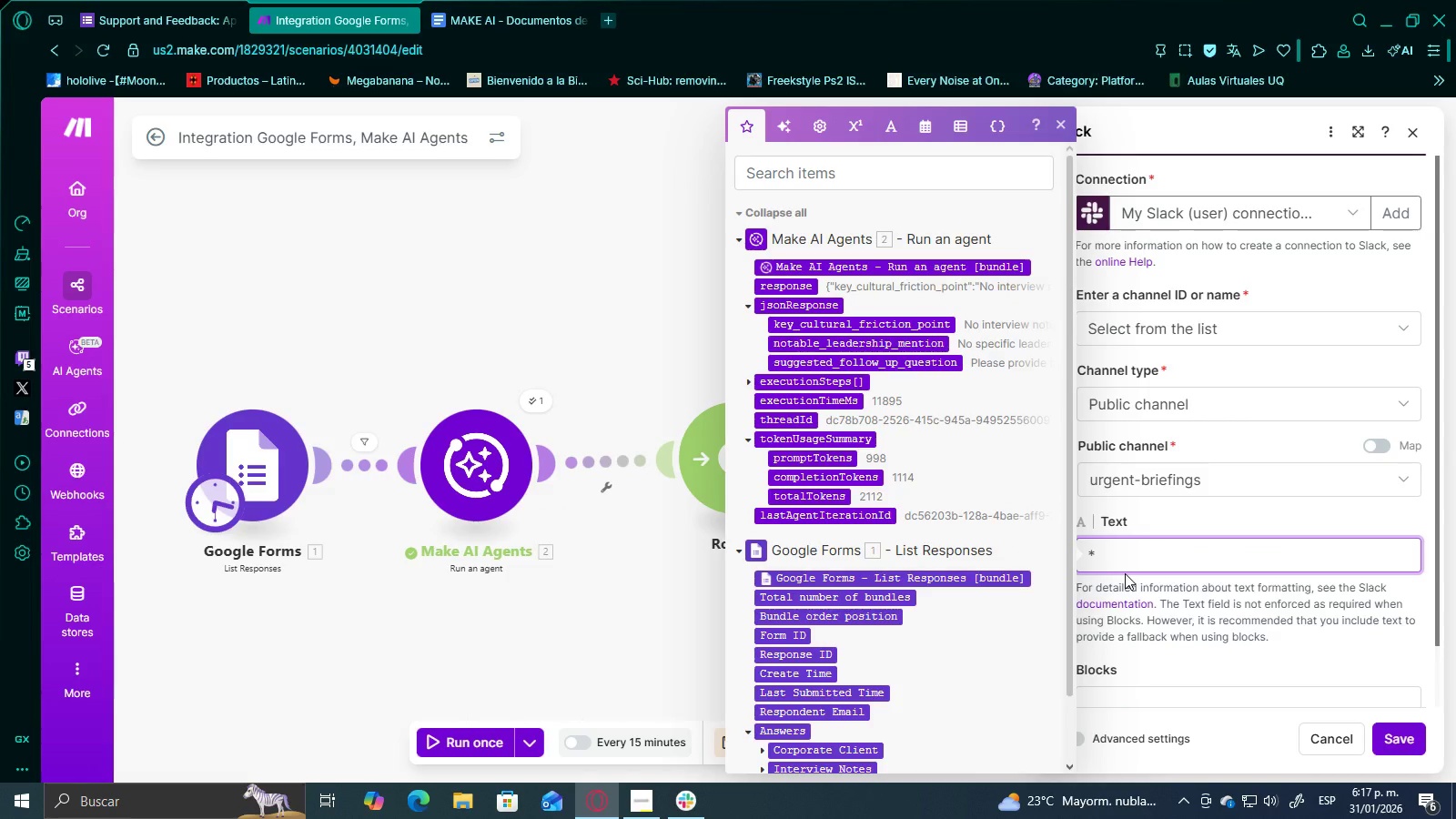 
key(Shift+D)
 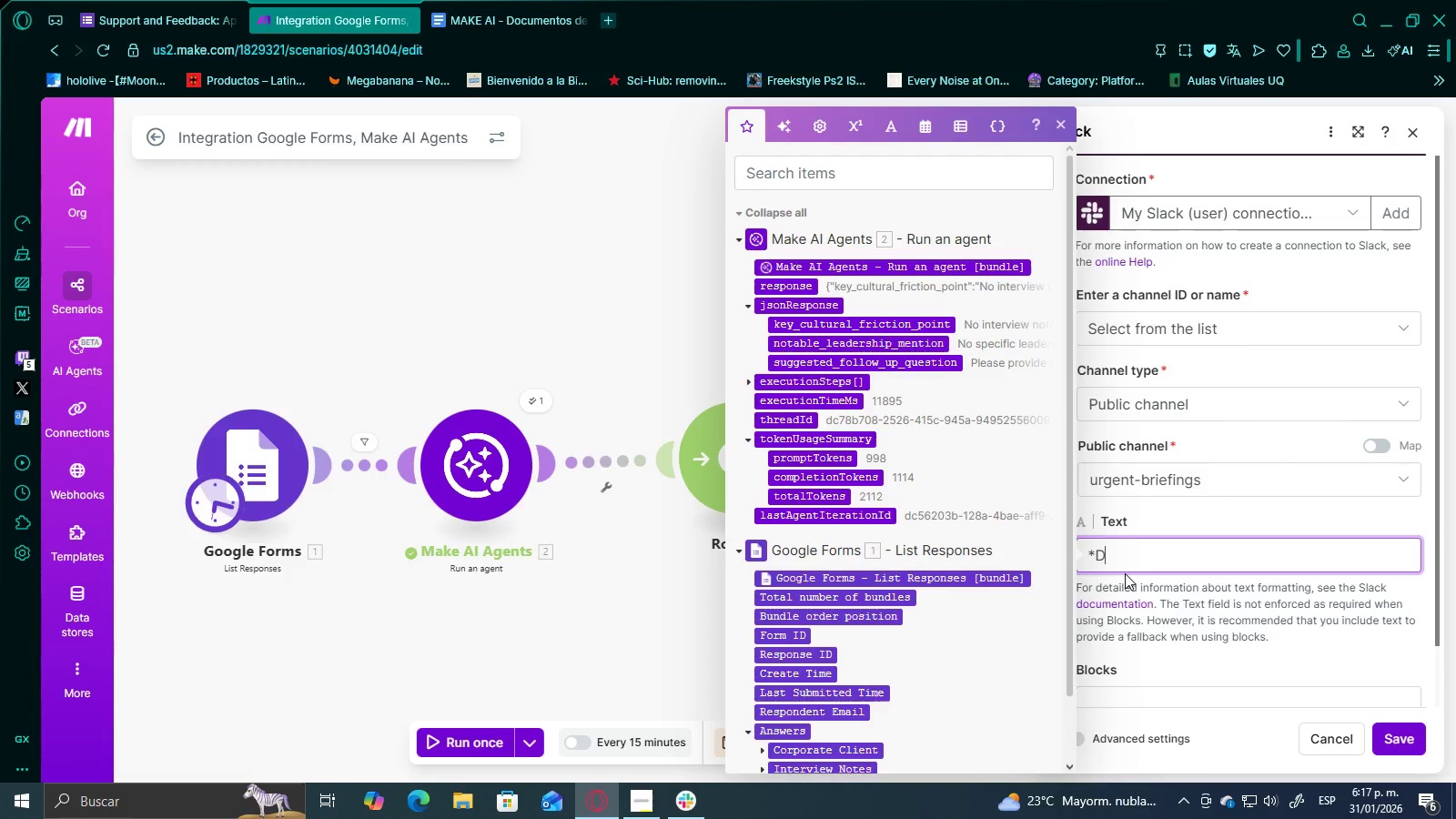 
key(Shift+Backspace)
 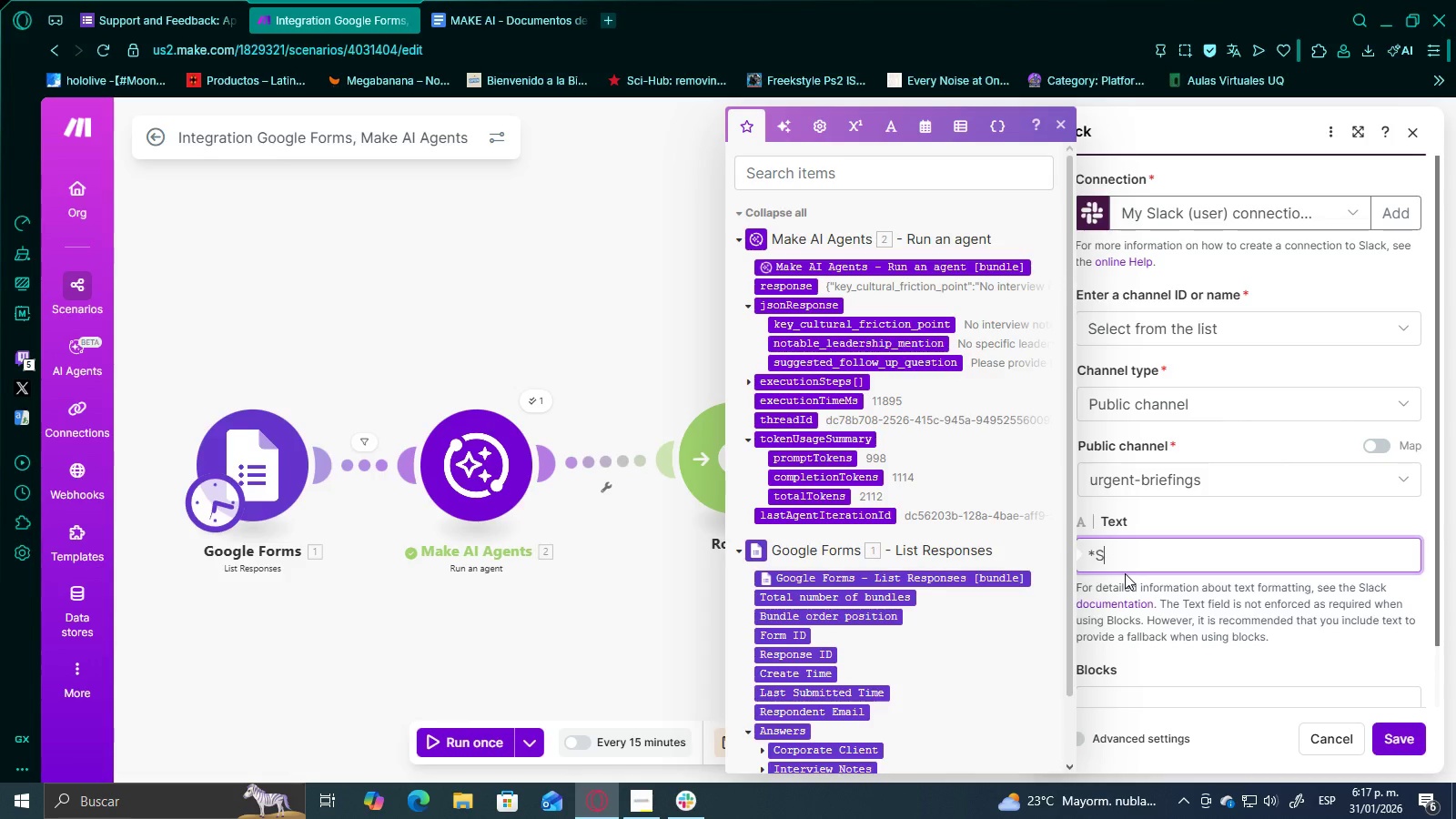 
key(Shift+S)
 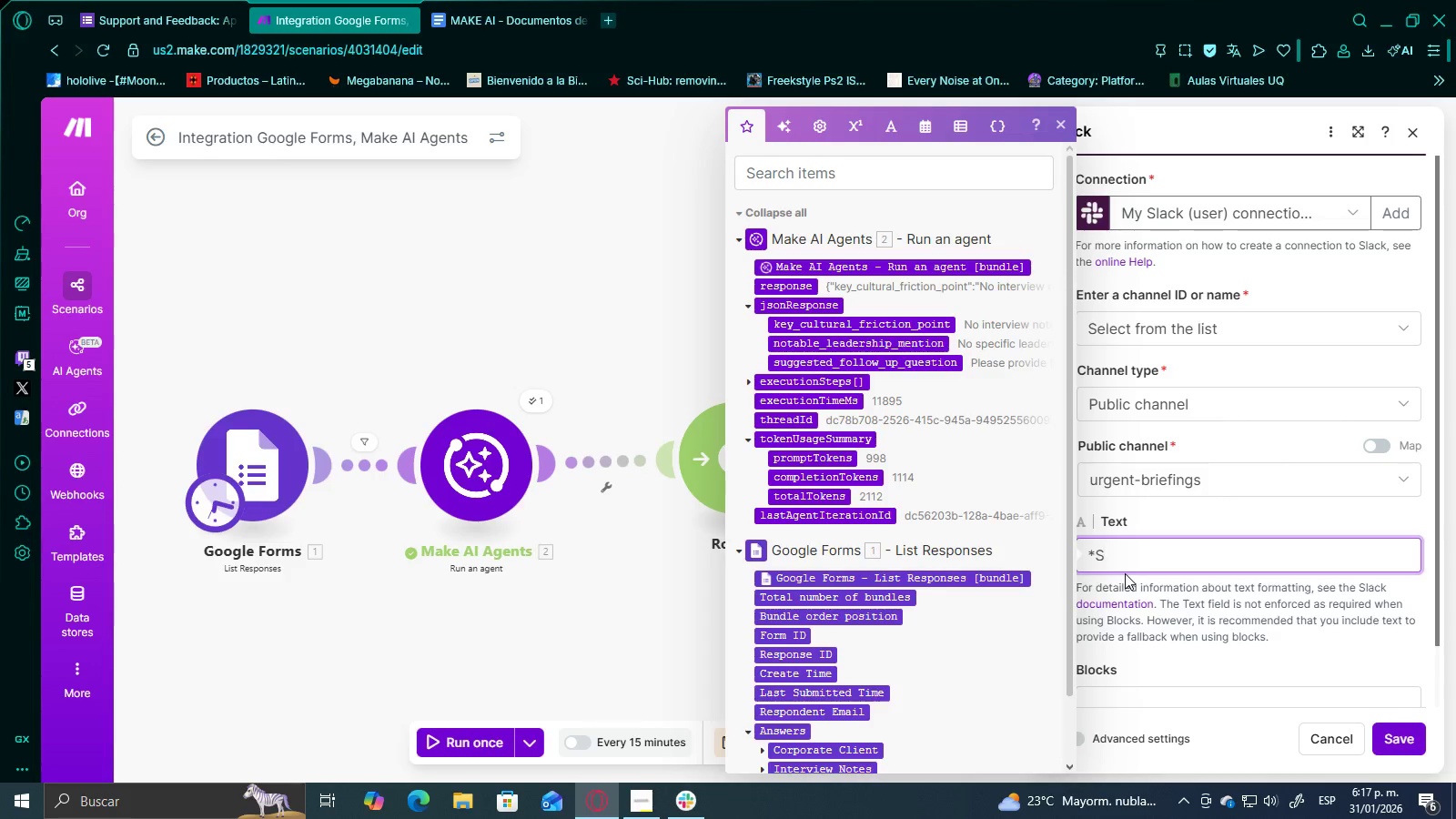 
key(Shift+Equal)
 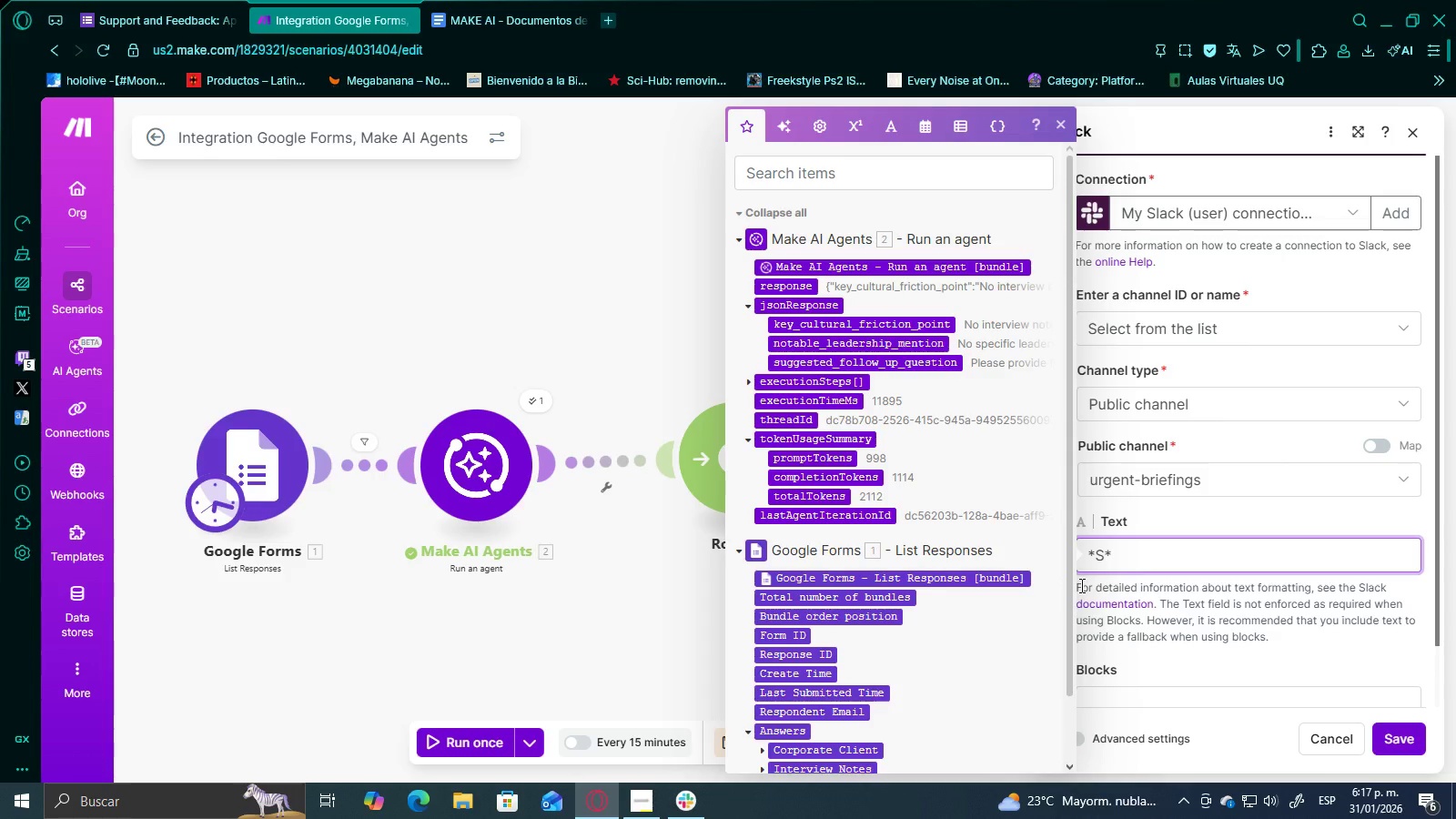 
wait(5.16)
 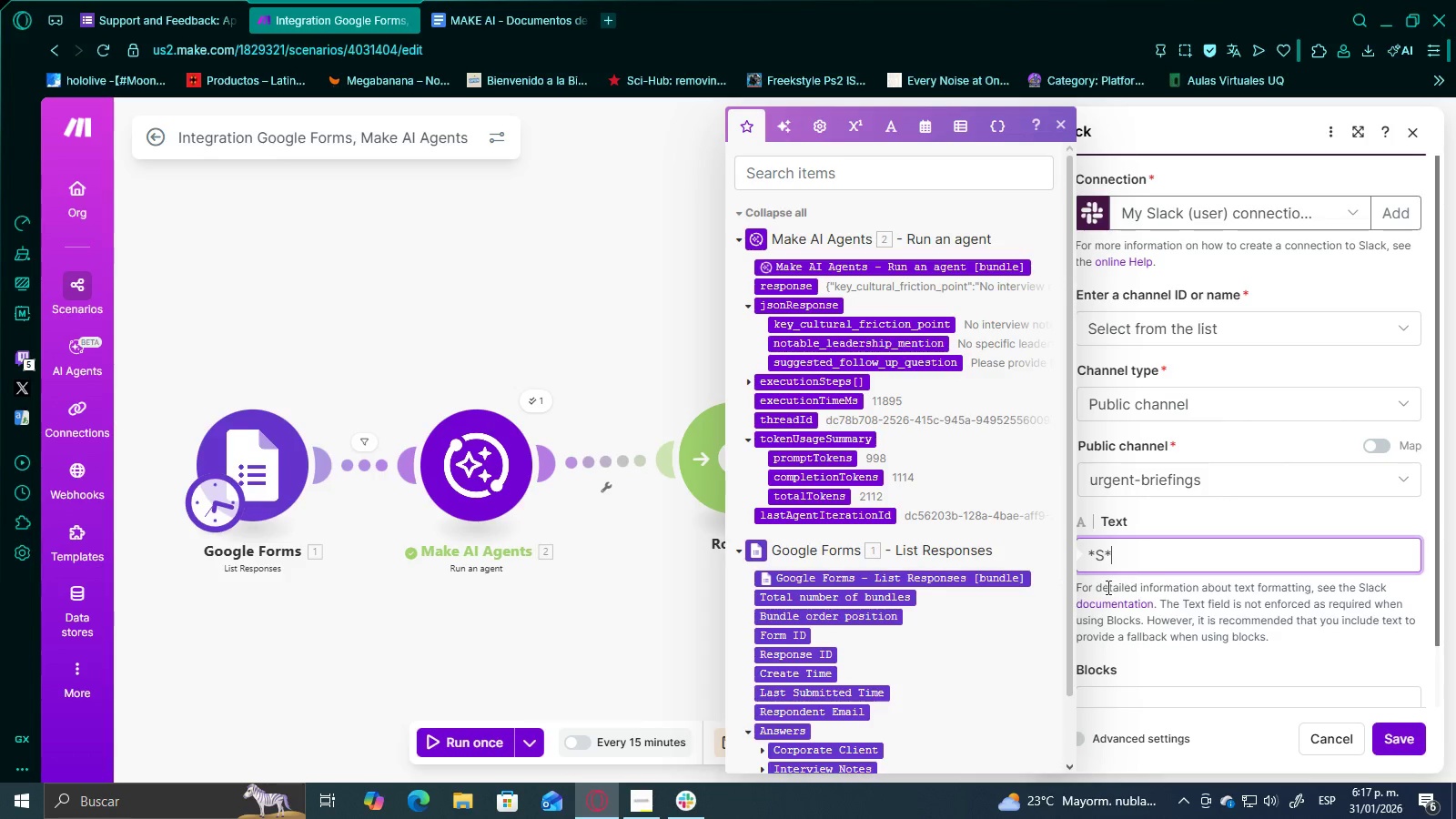 
left_click([1271, 631])
 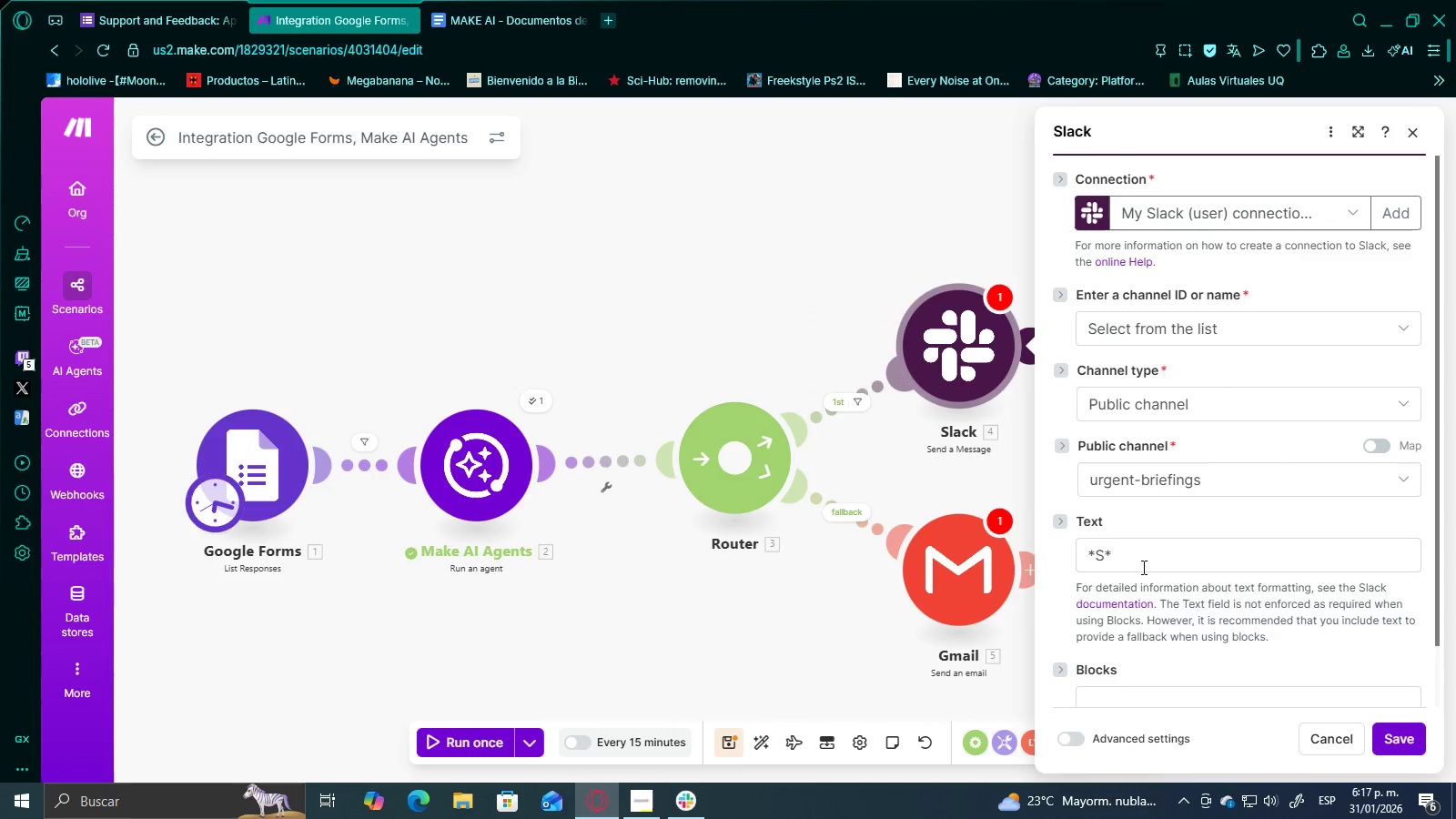 
left_click([1152, 557])
 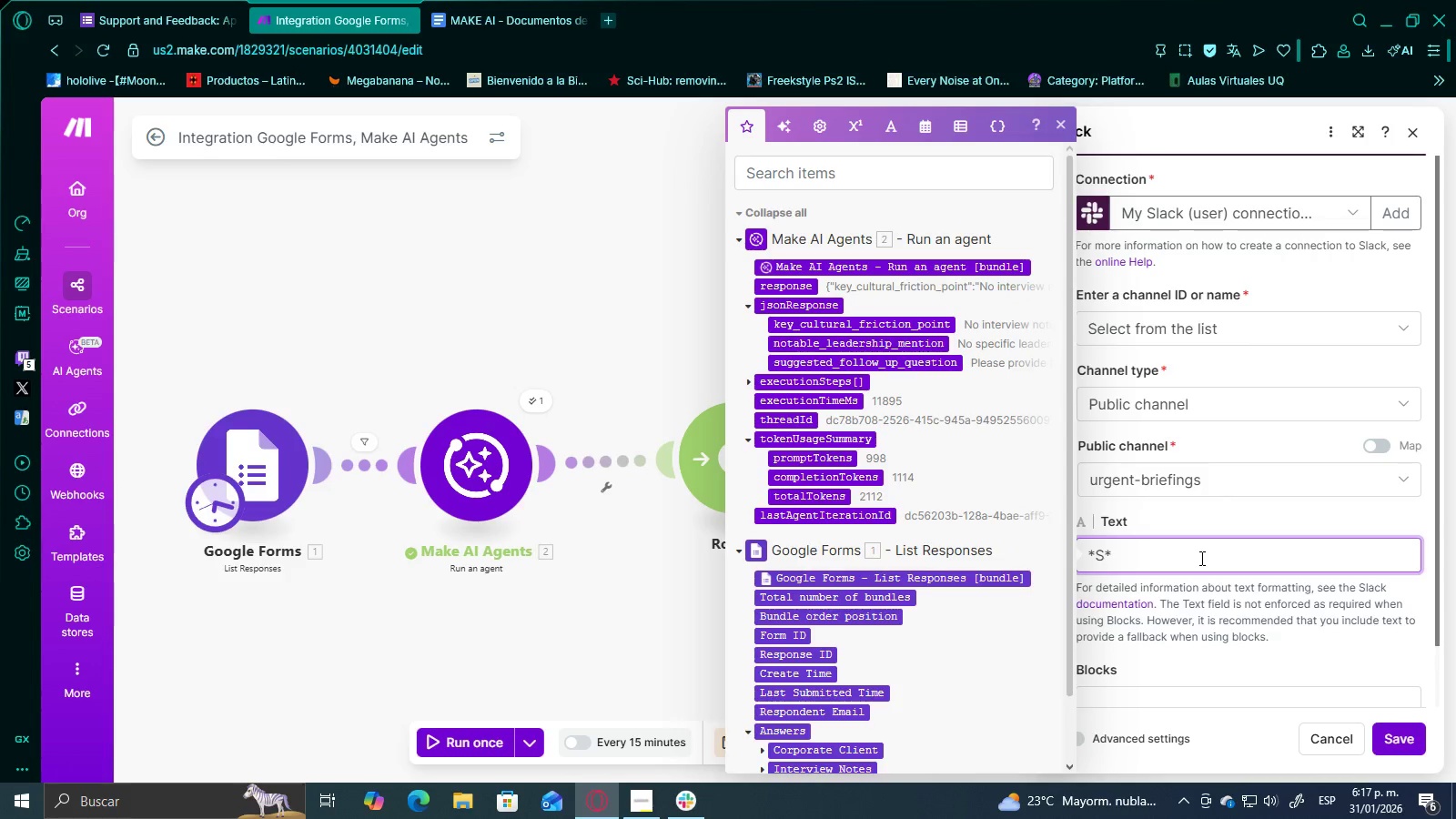 
key(S)
 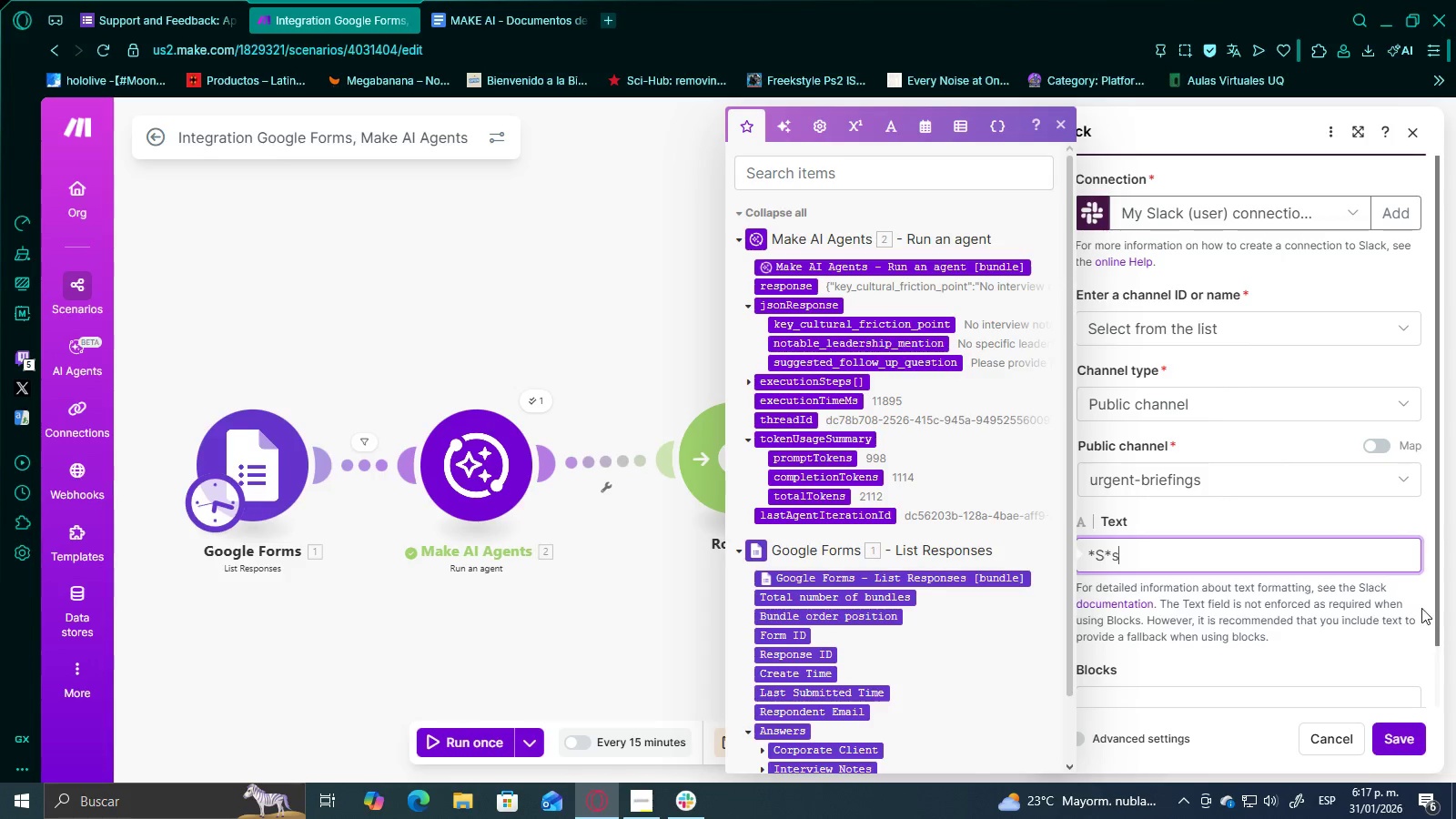 
left_click([1419, 739])
 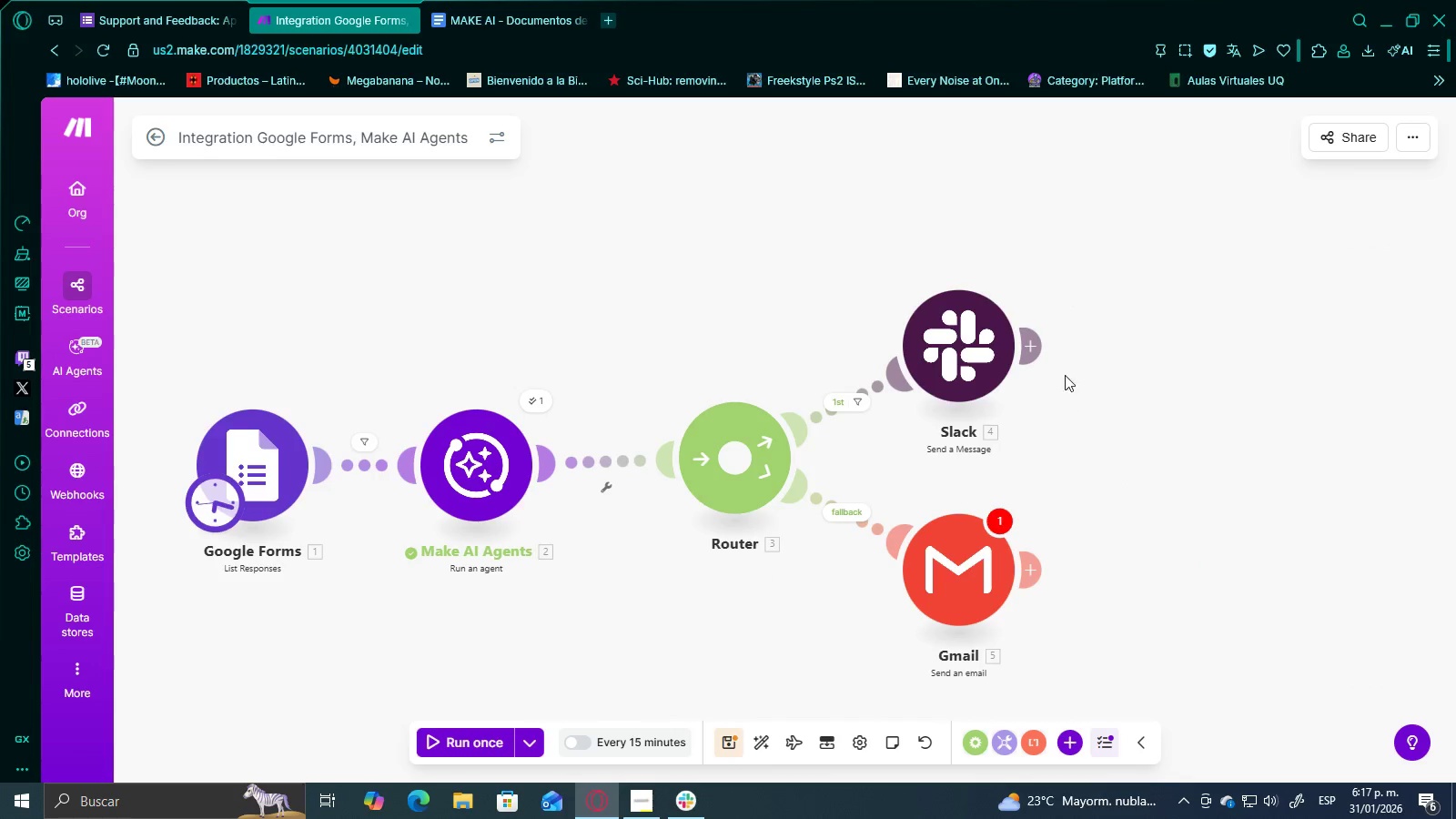 
right_click([943, 374])
 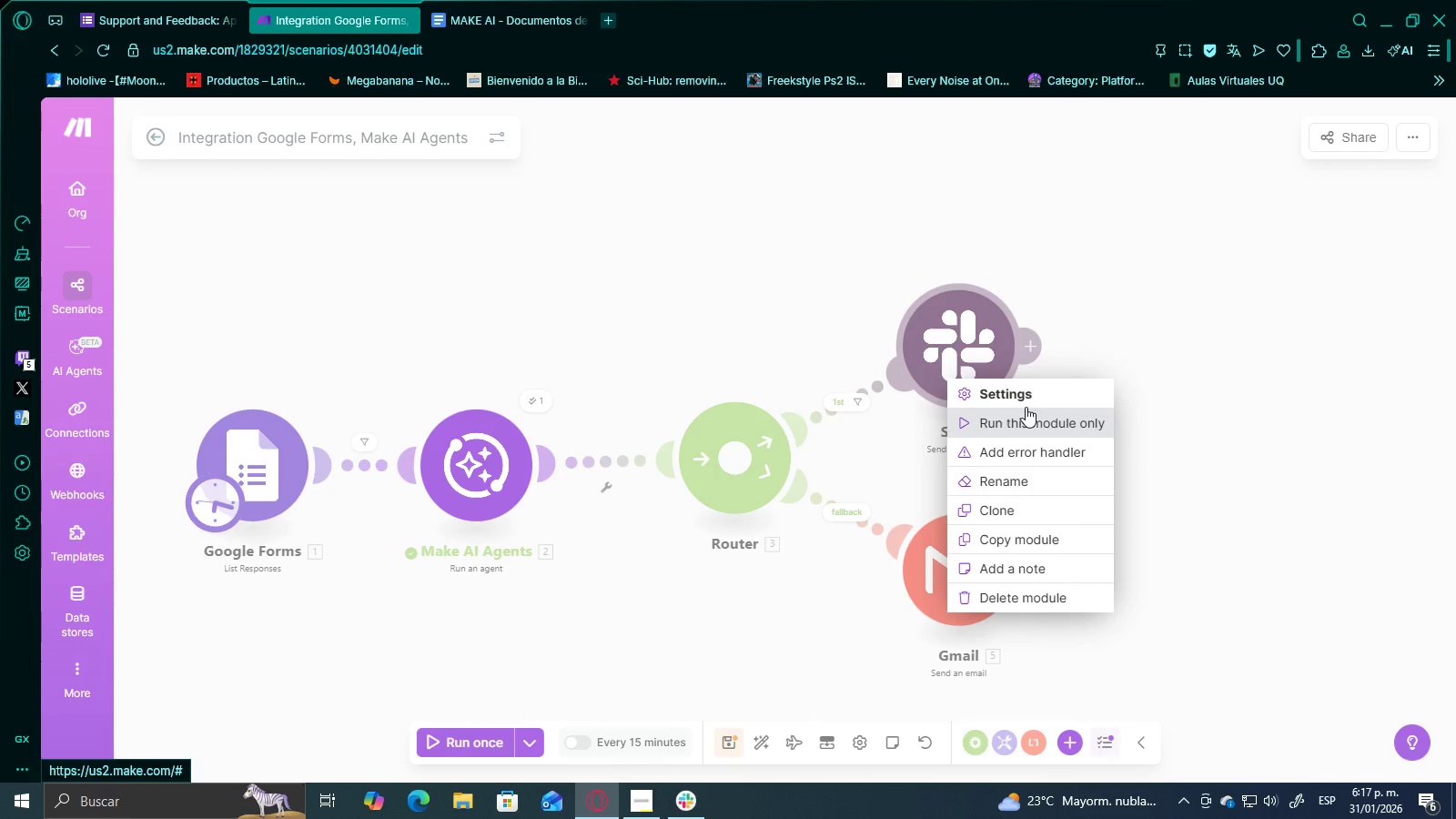 
double_click([964, 329])
 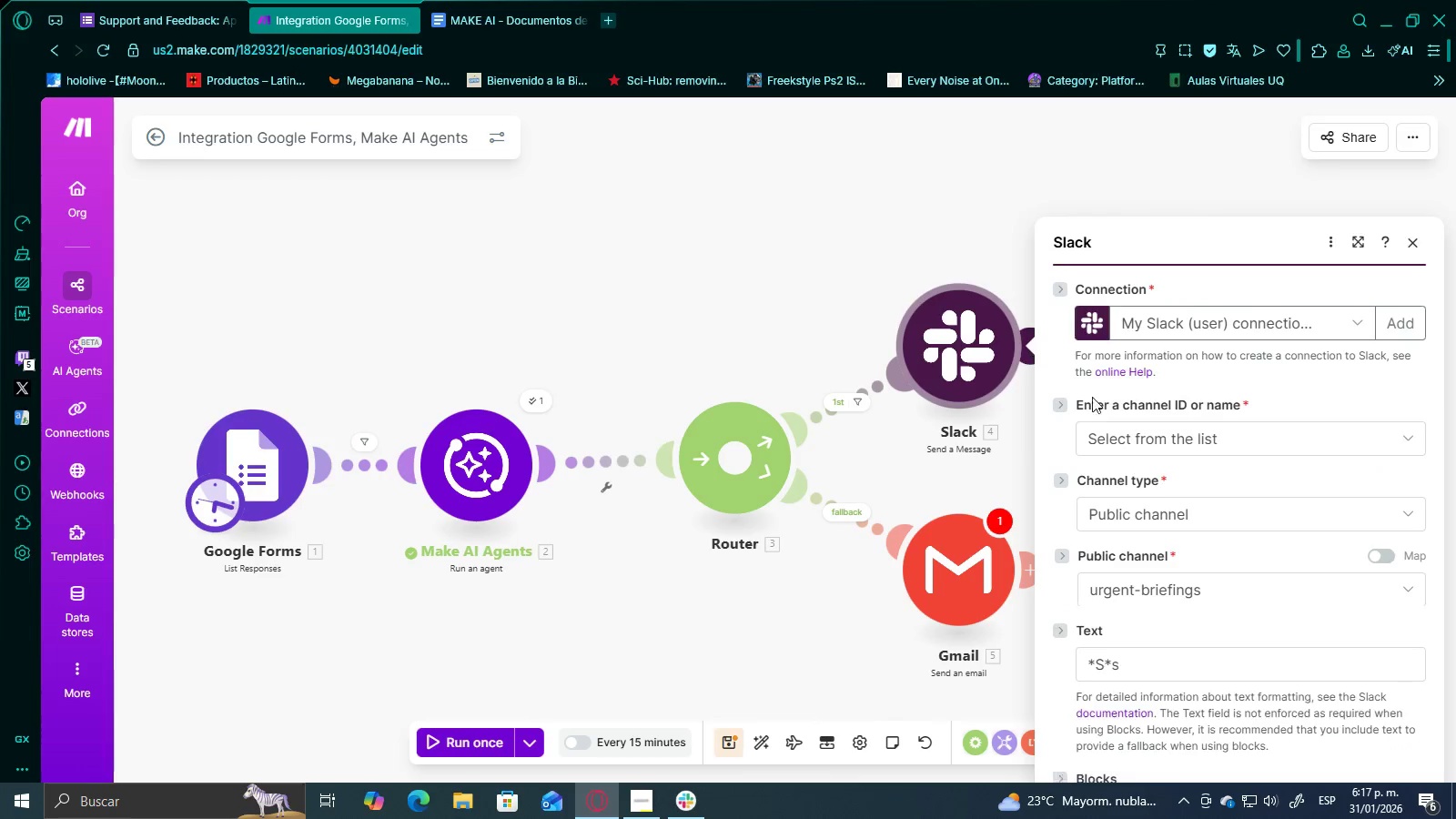 
left_click([1149, 450])
 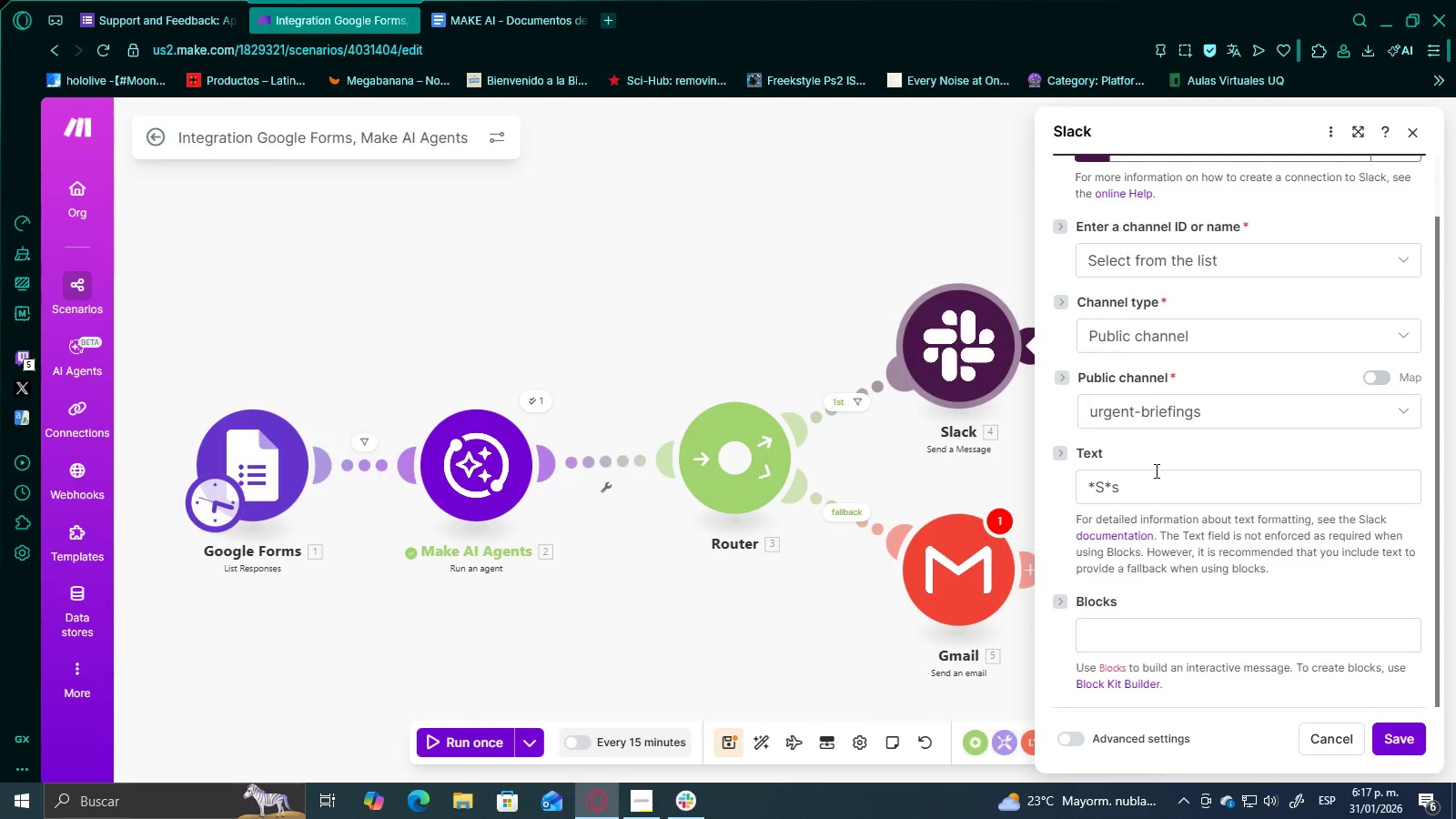 
scroll: coordinate [1222, 540], scroll_direction: down, amount: 3.0
 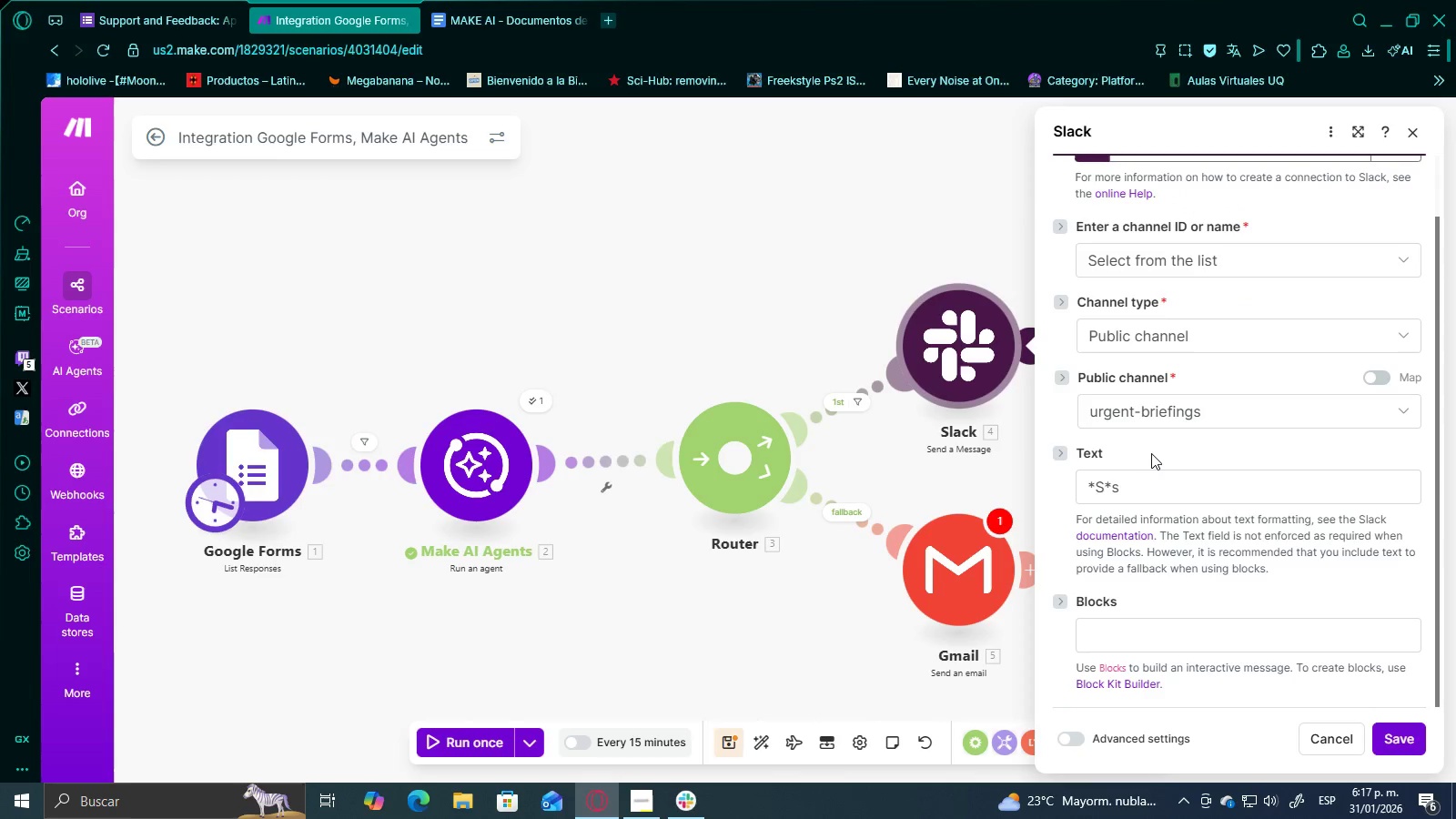 
left_click_drag(start_coordinate=[1155, 470], to_coordinate=[1034, 471])
 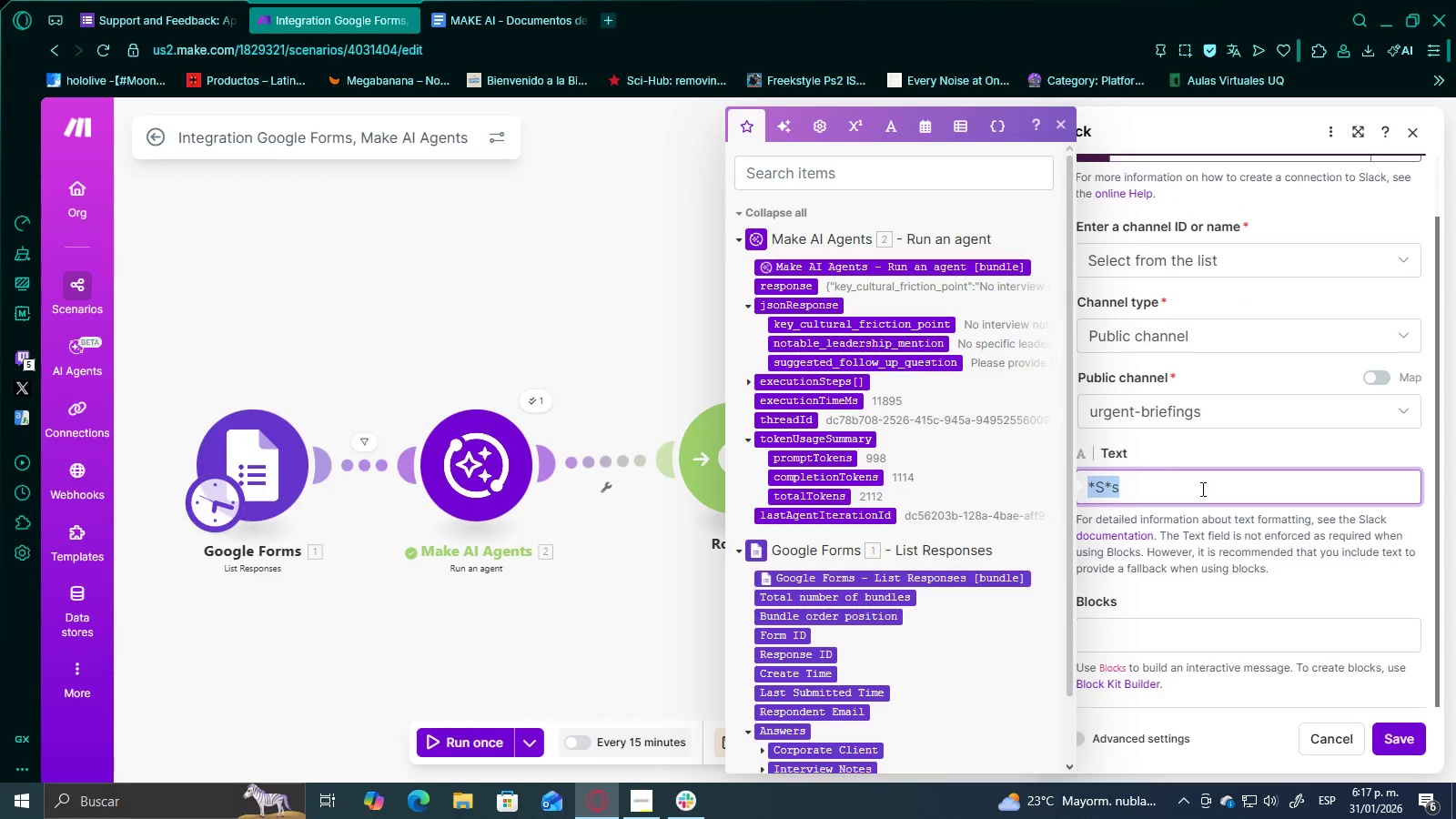 
key(Backspace)
 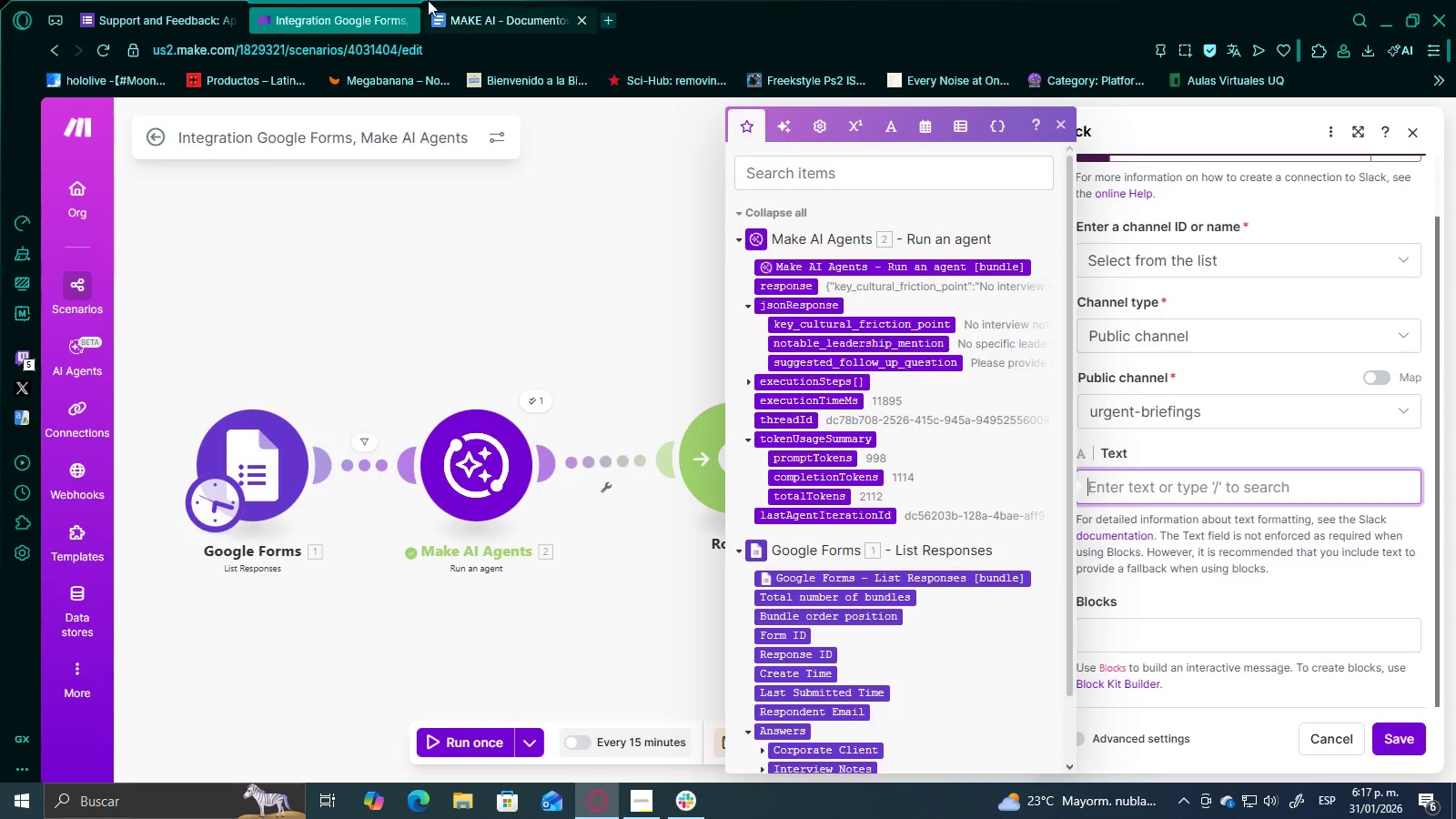 
left_click([446, 0])
 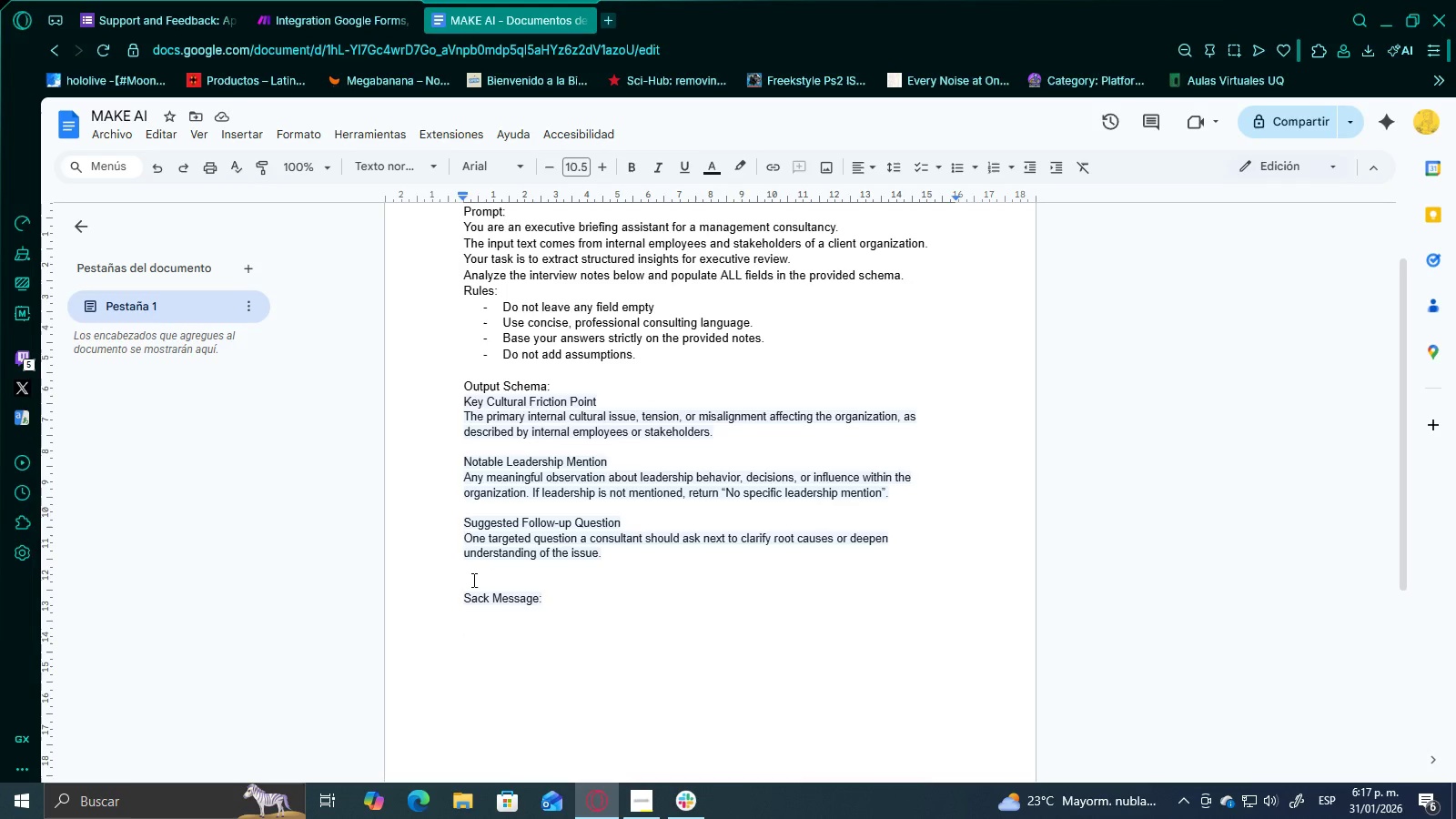 
key(Shift+Equal)
 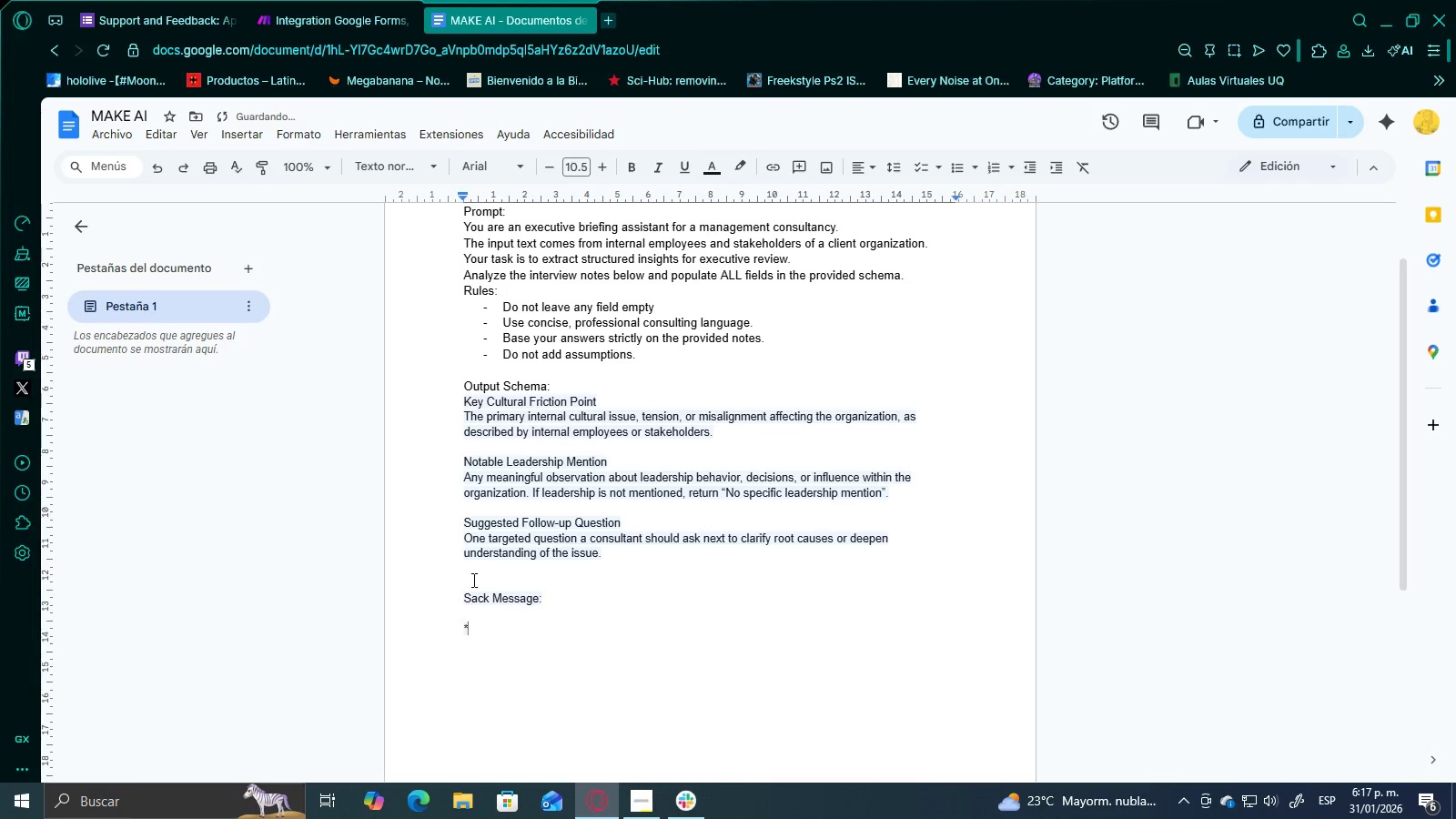 
type(Urgent E)
key(Backspace)
type(Executive Briefing+)
 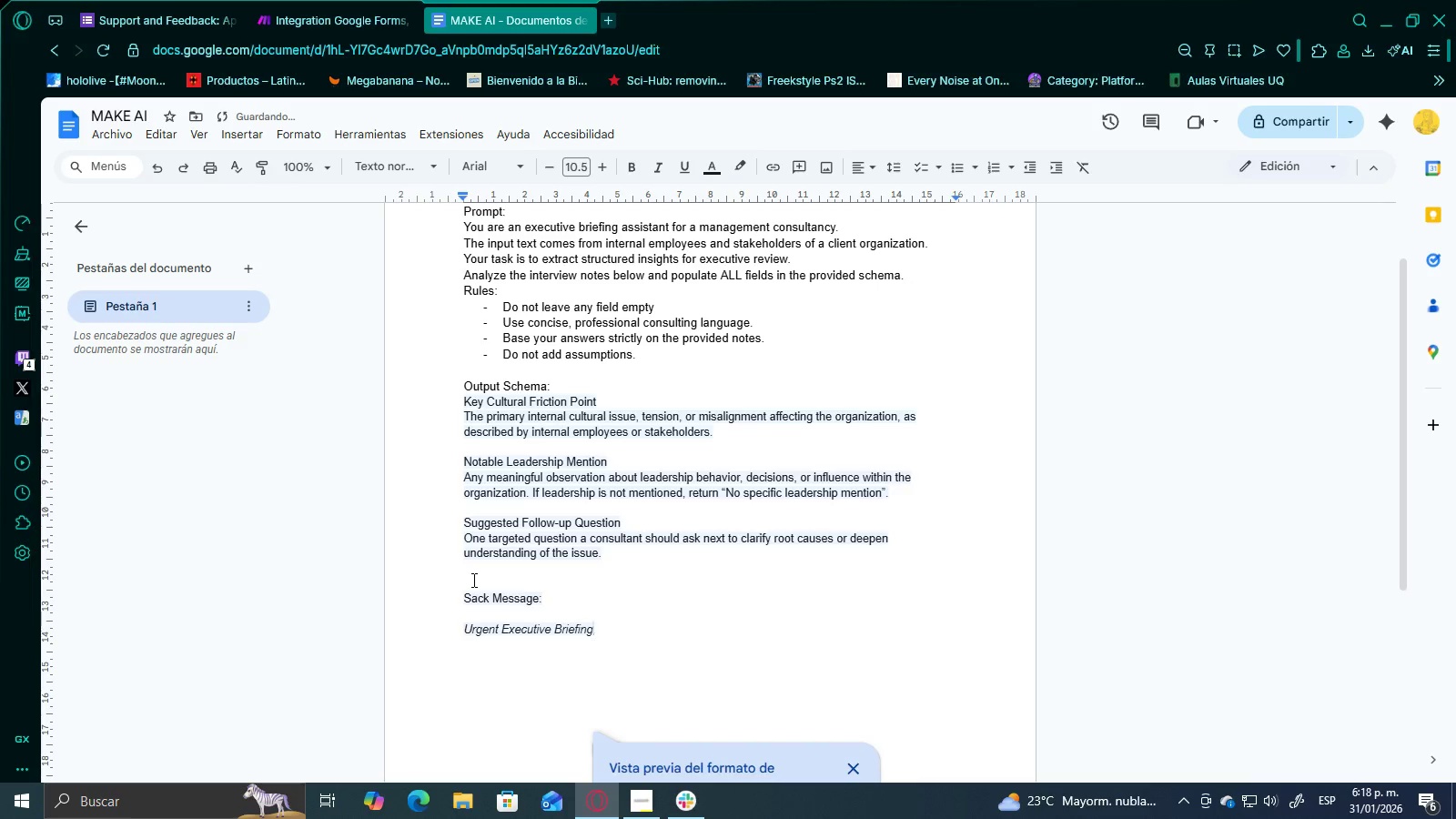 
left_click([616, 622])
 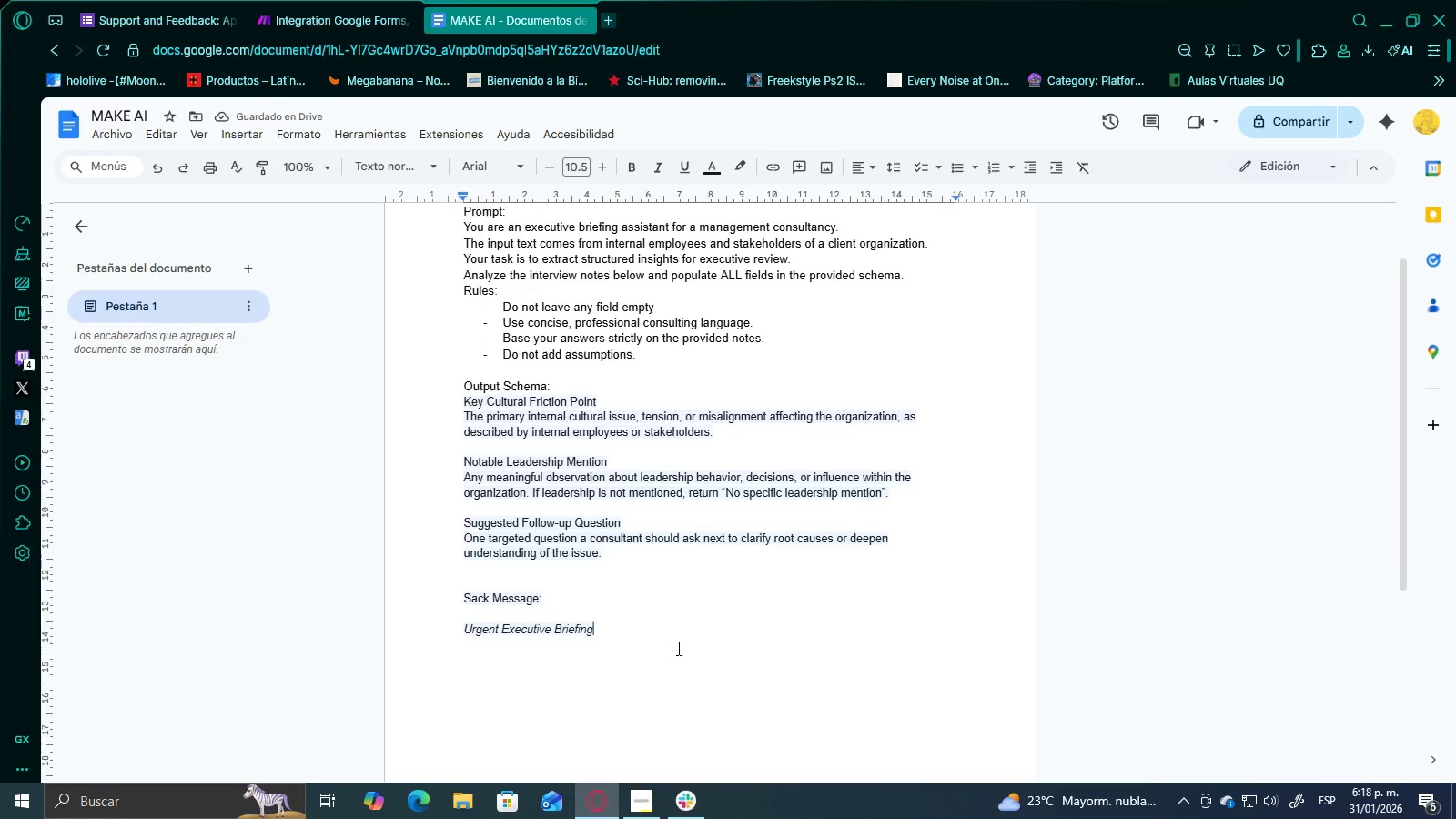 
scroll: coordinate [677, 648], scroll_direction: down, amount: 2.0
 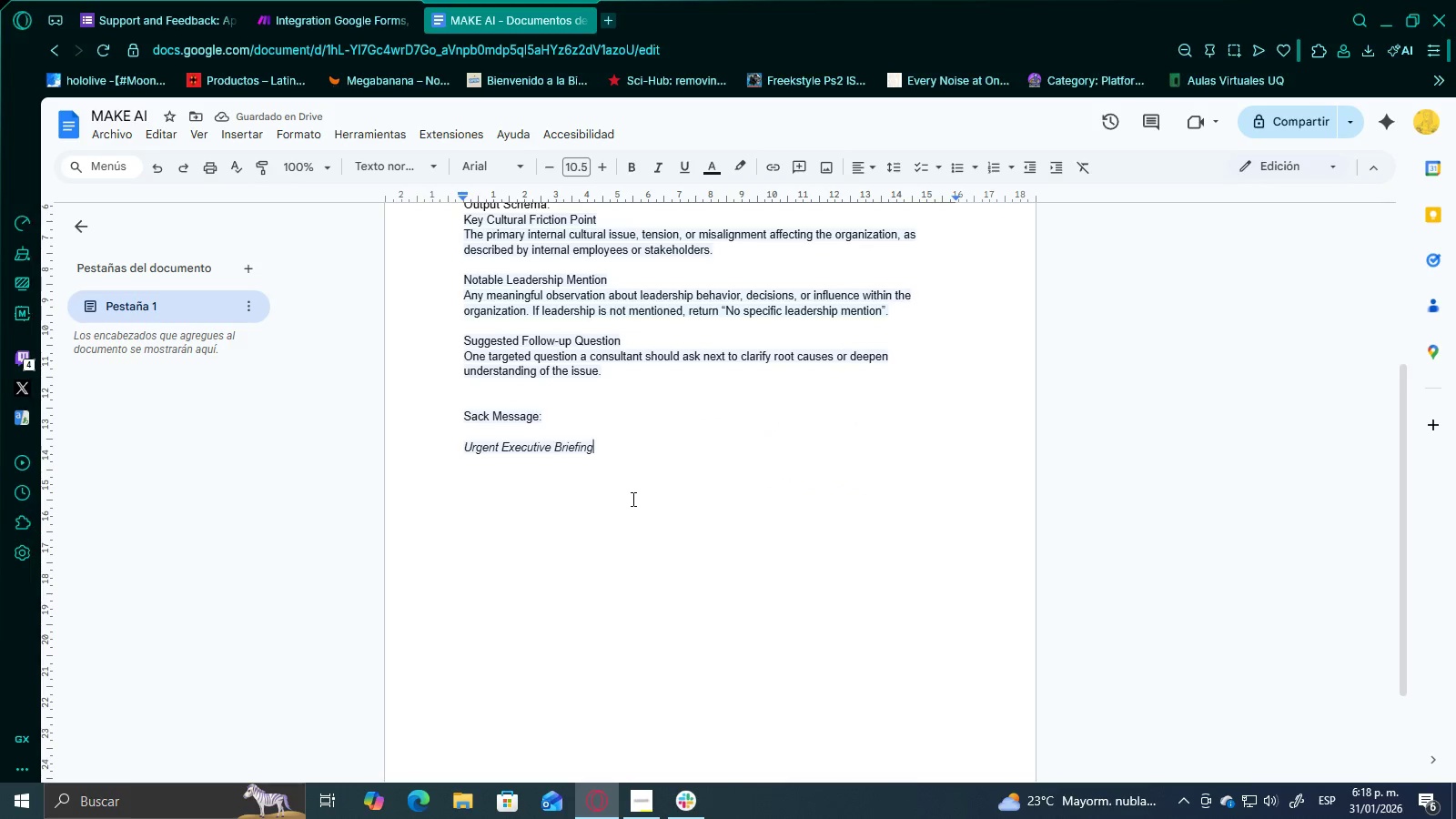 
double_click([506, 440])
 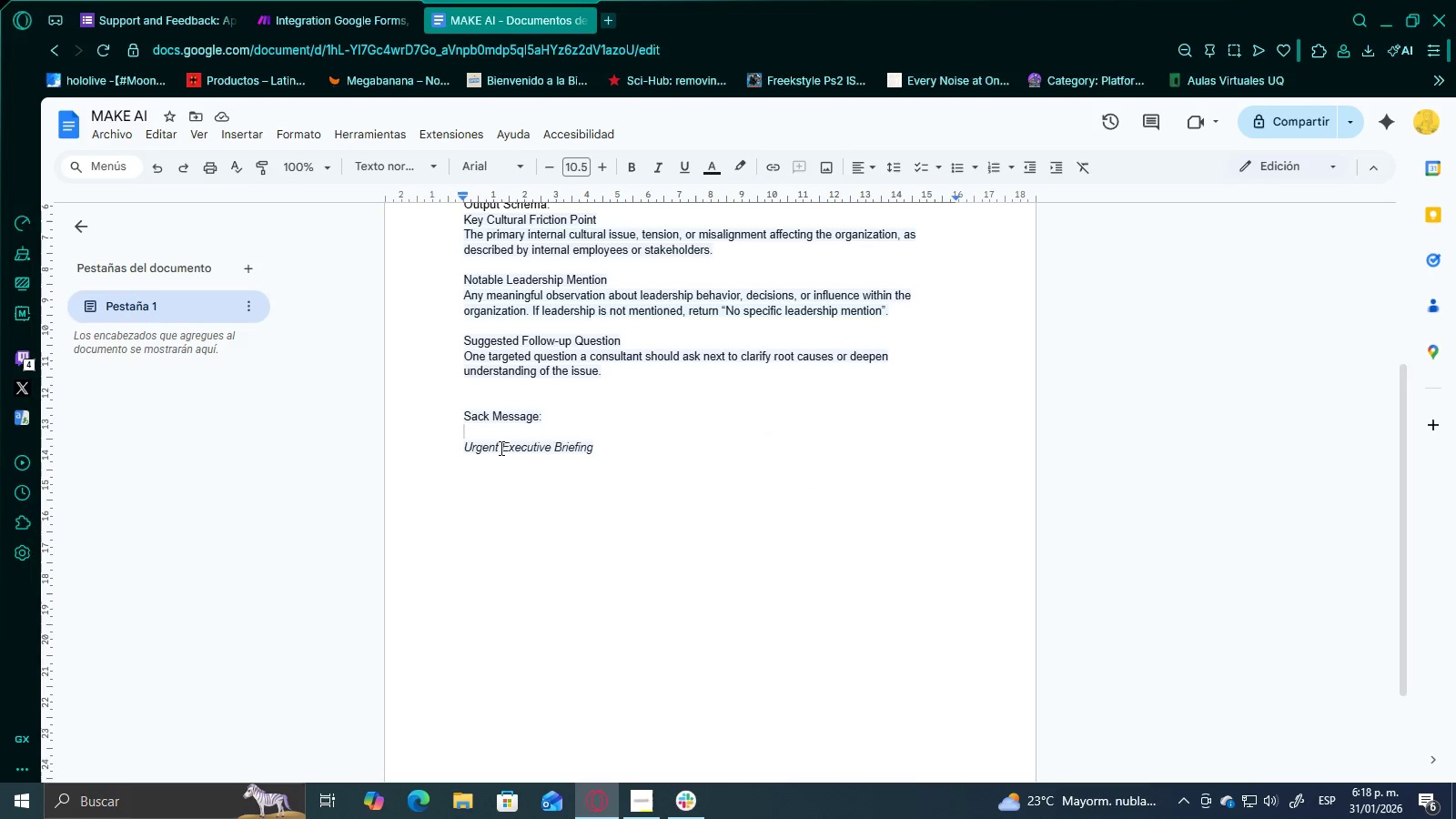 
left_click_drag(start_coordinate=[484, 451], to_coordinate=[462, 451])
 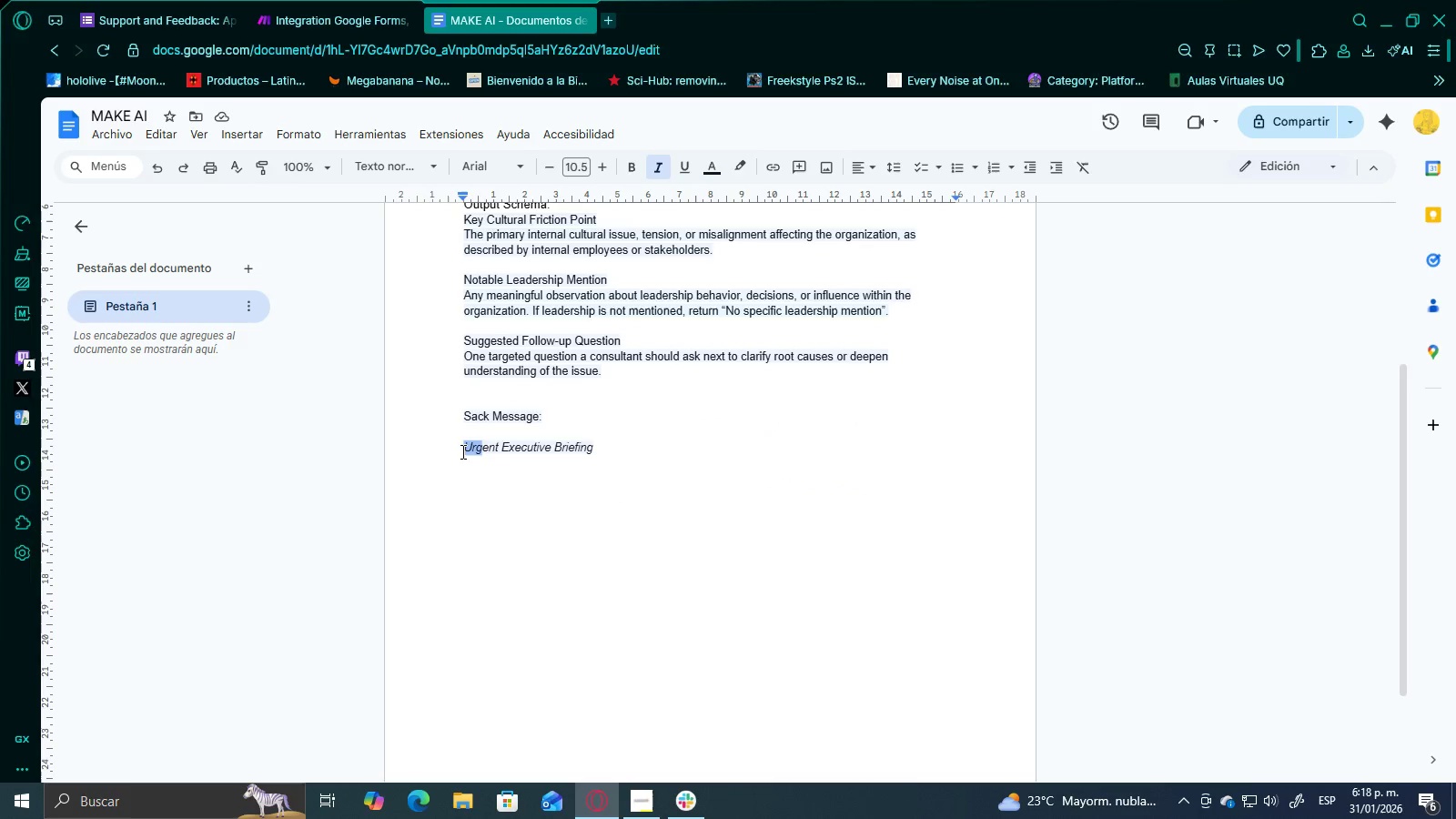 
left_click_drag(start_coordinate=[460, 451], to_coordinate=[550, 456])
 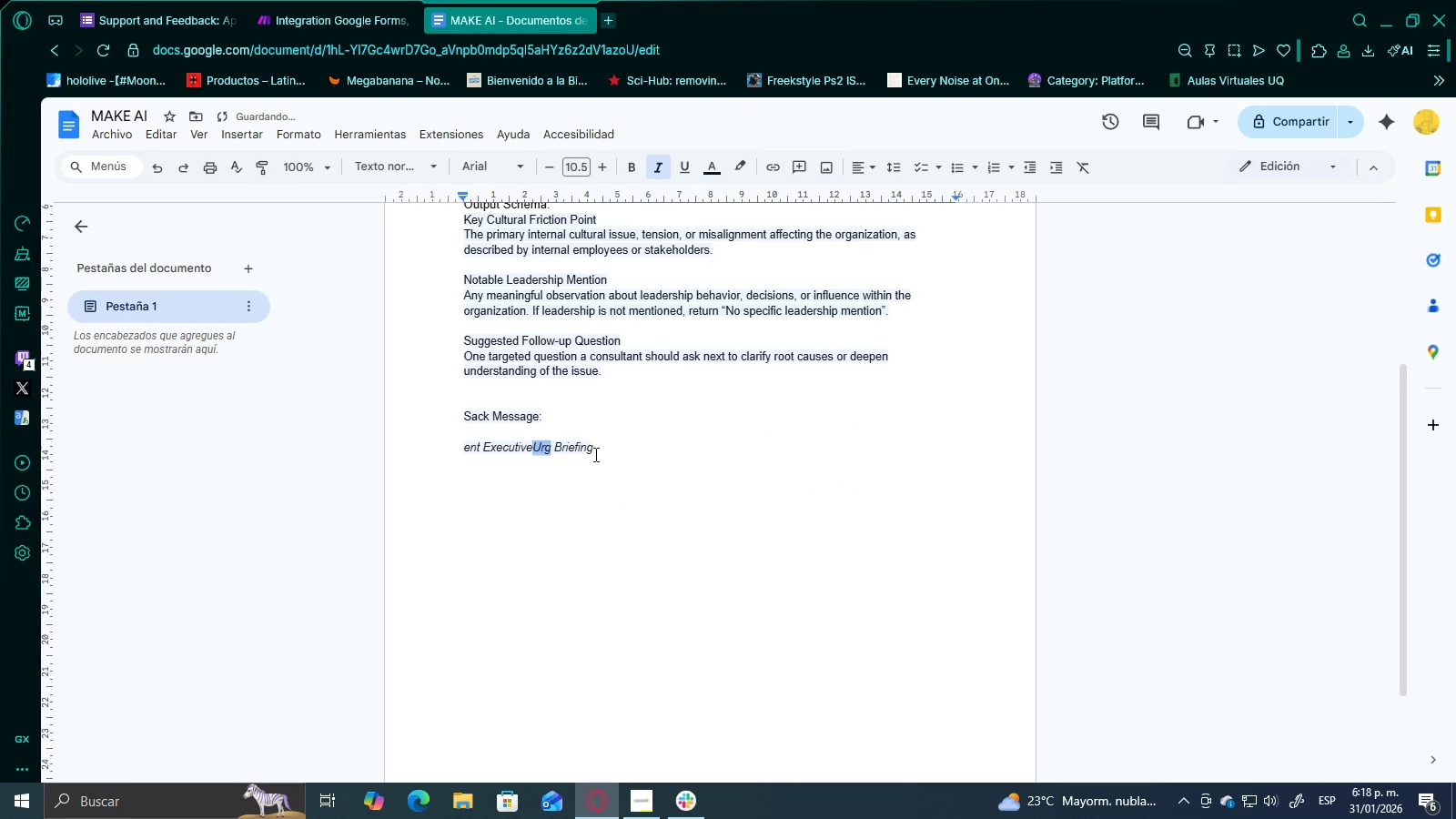 
key(Control+ControlLeft)
 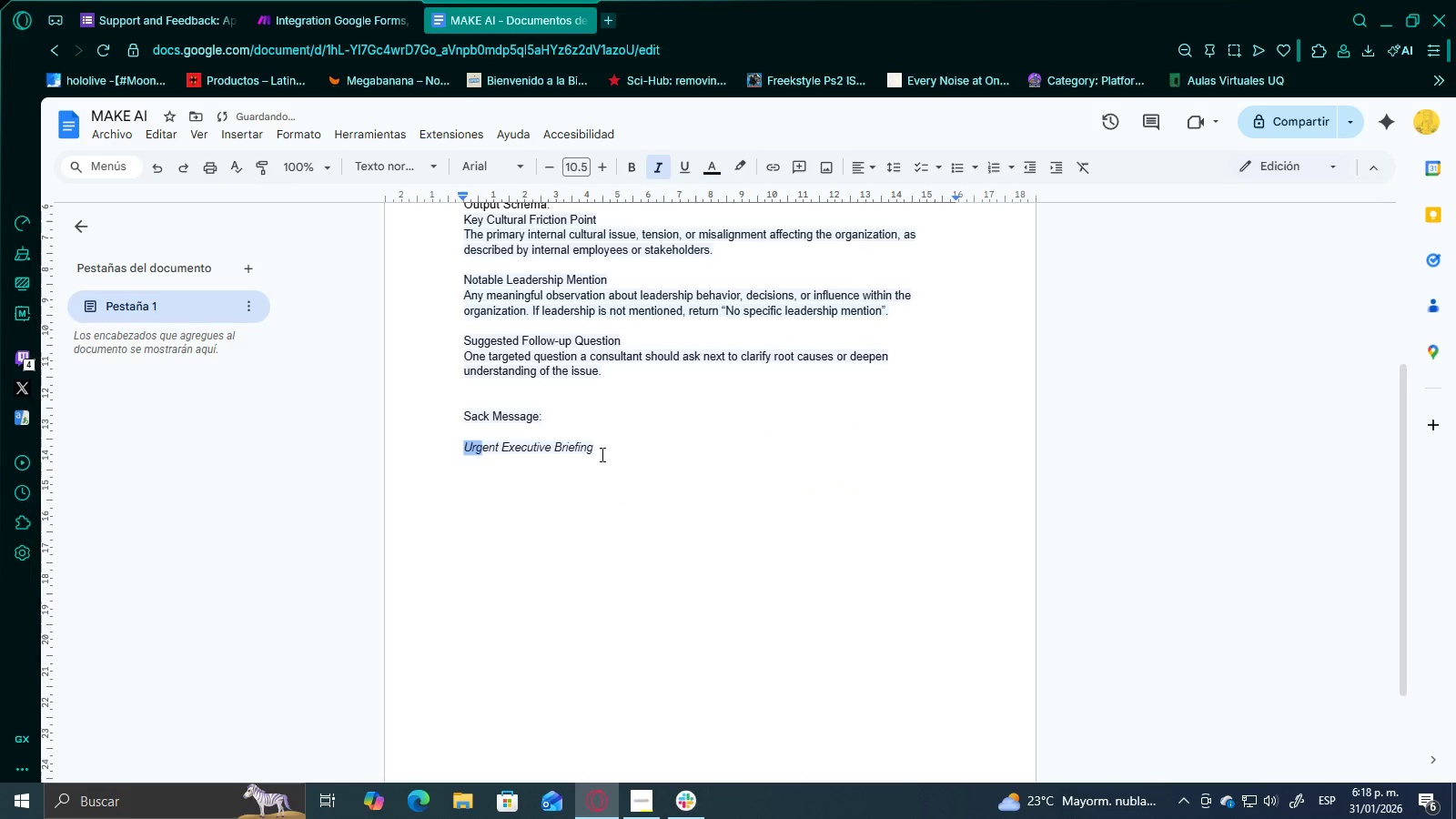 
key(Control+Z)
 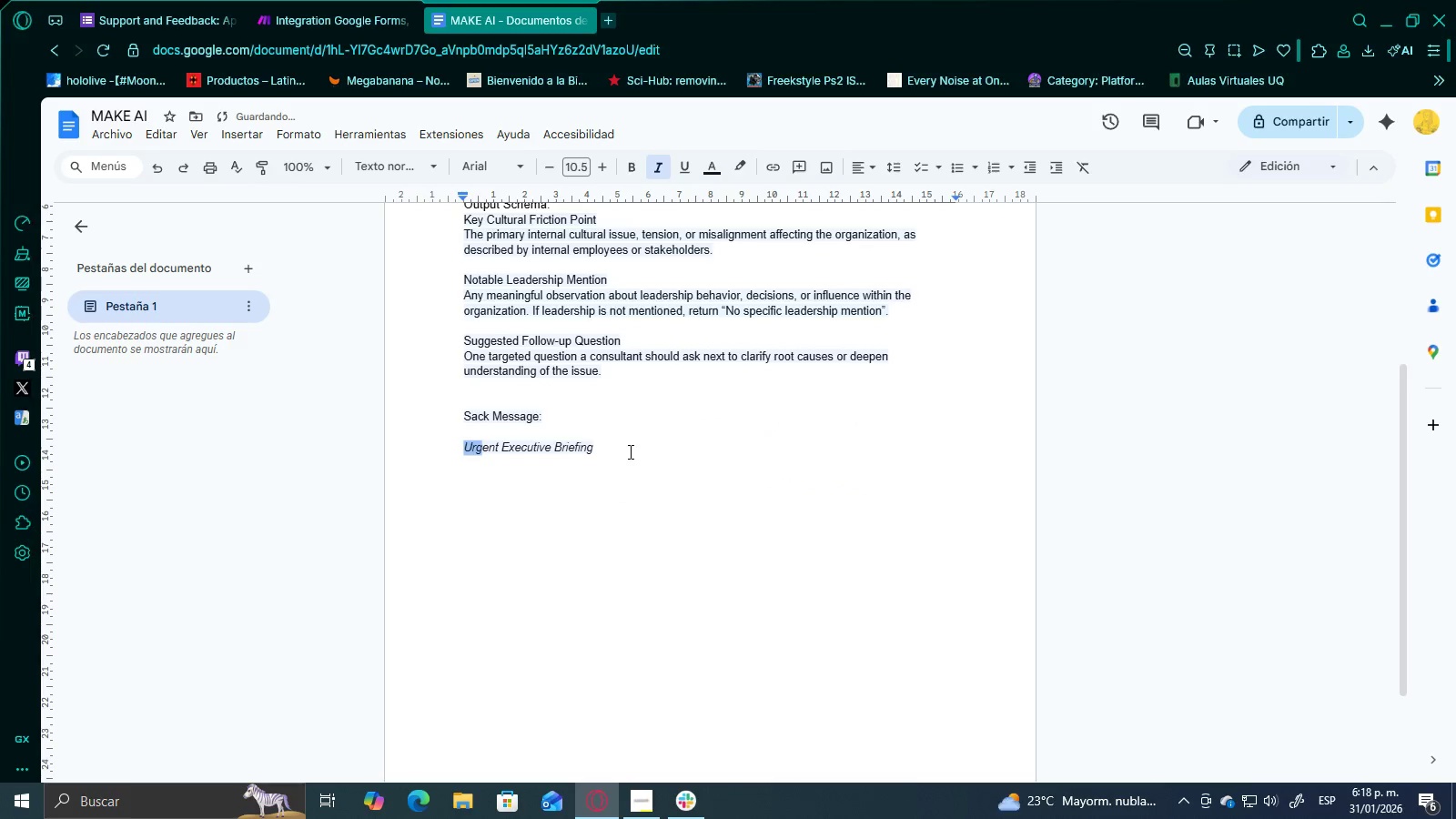 
left_click_drag(start_coordinate=[629, 451], to_coordinate=[424, 445])
 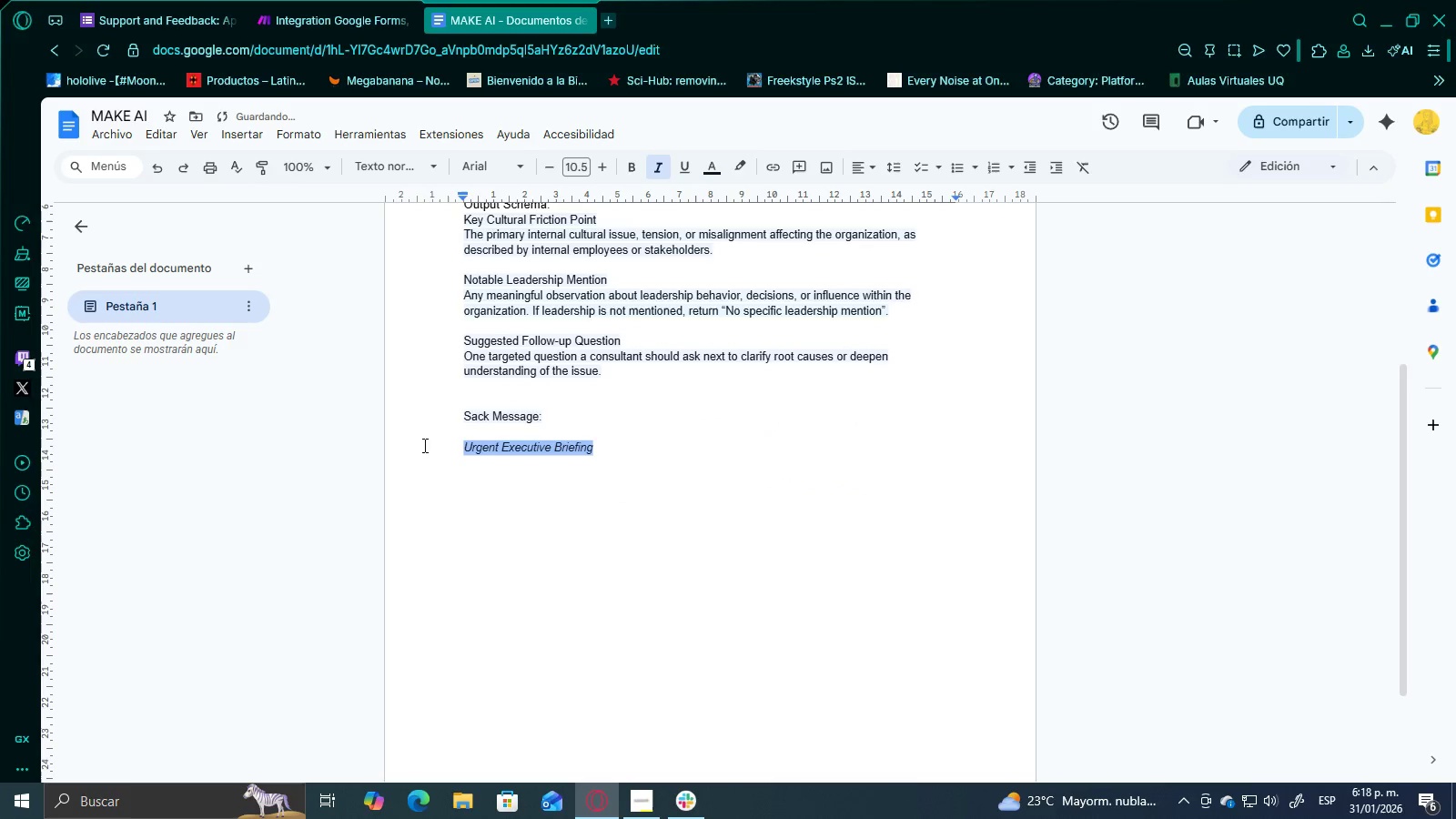 
key(Control+ControlLeft)
 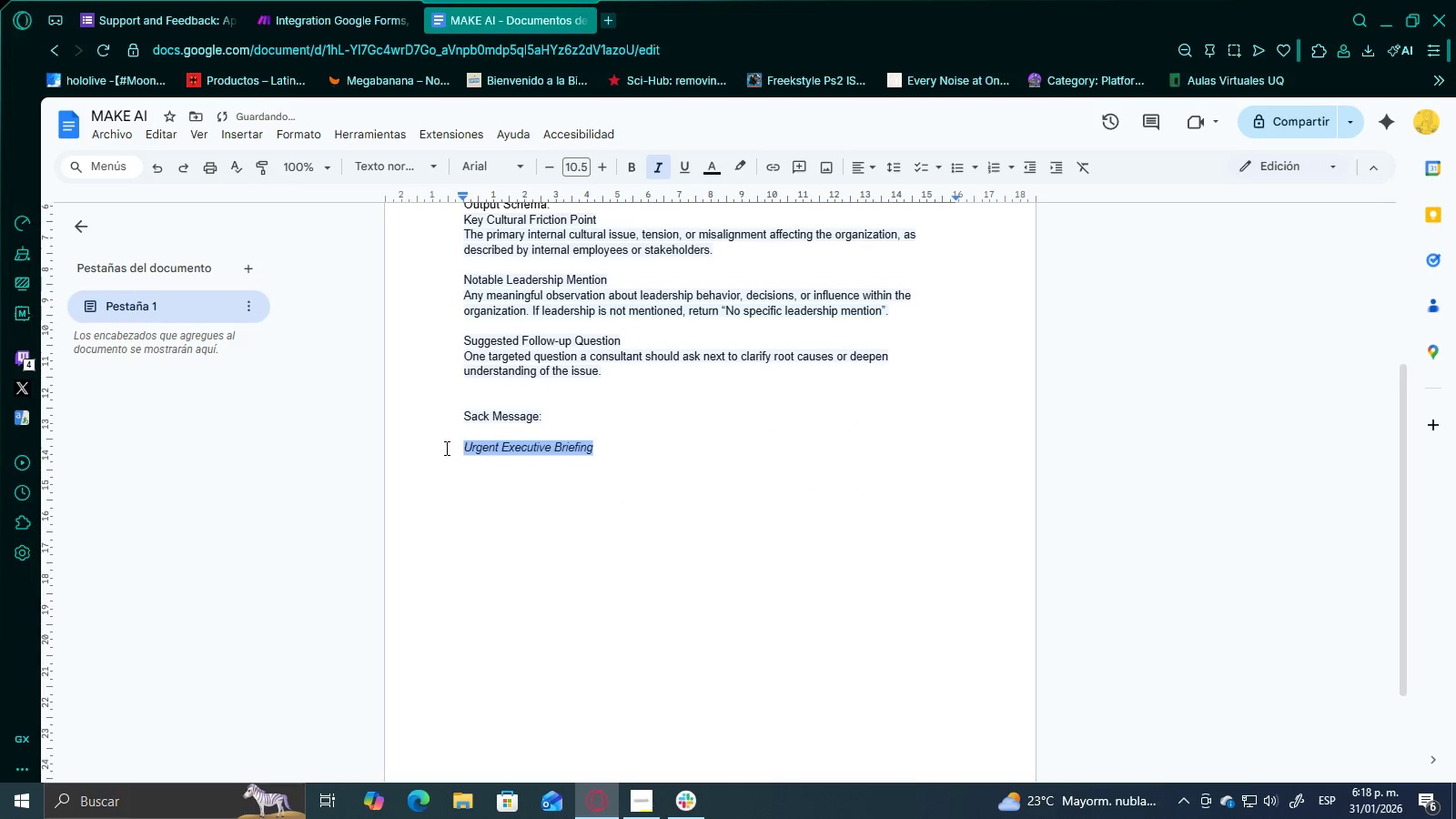 
key(Control+C)
 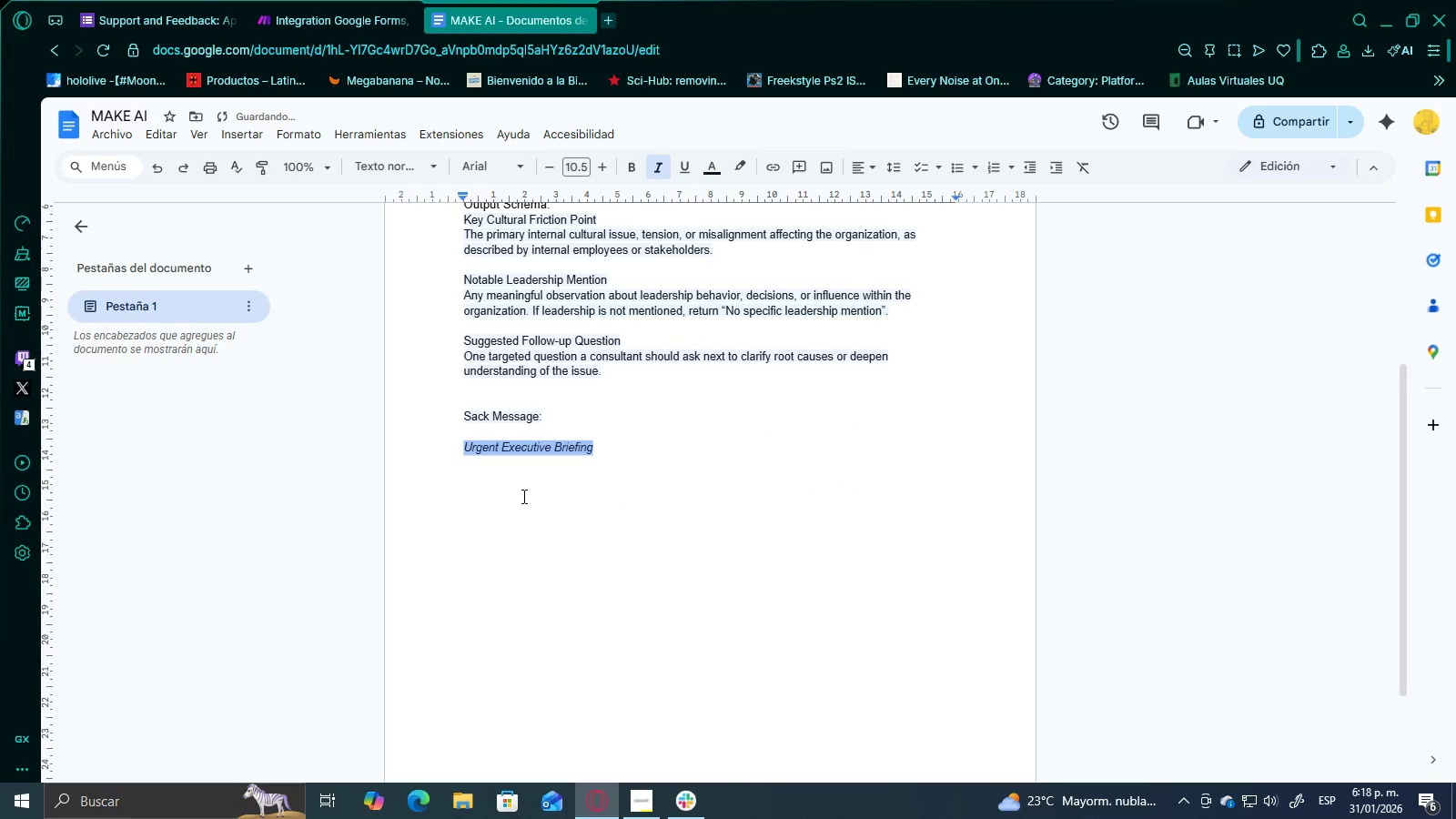 
left_click([521, 496])
 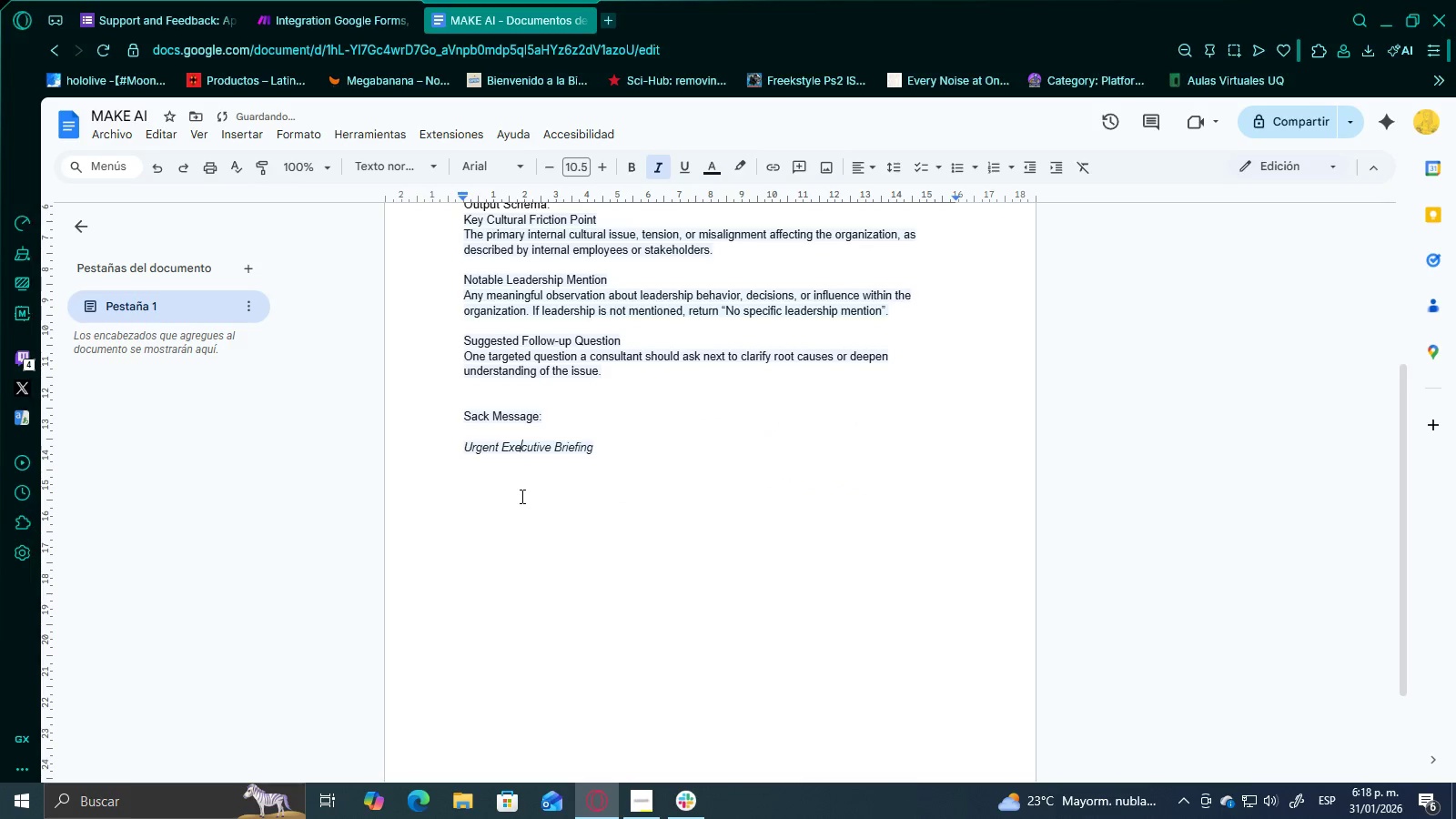 
key(Control+ControlLeft)
 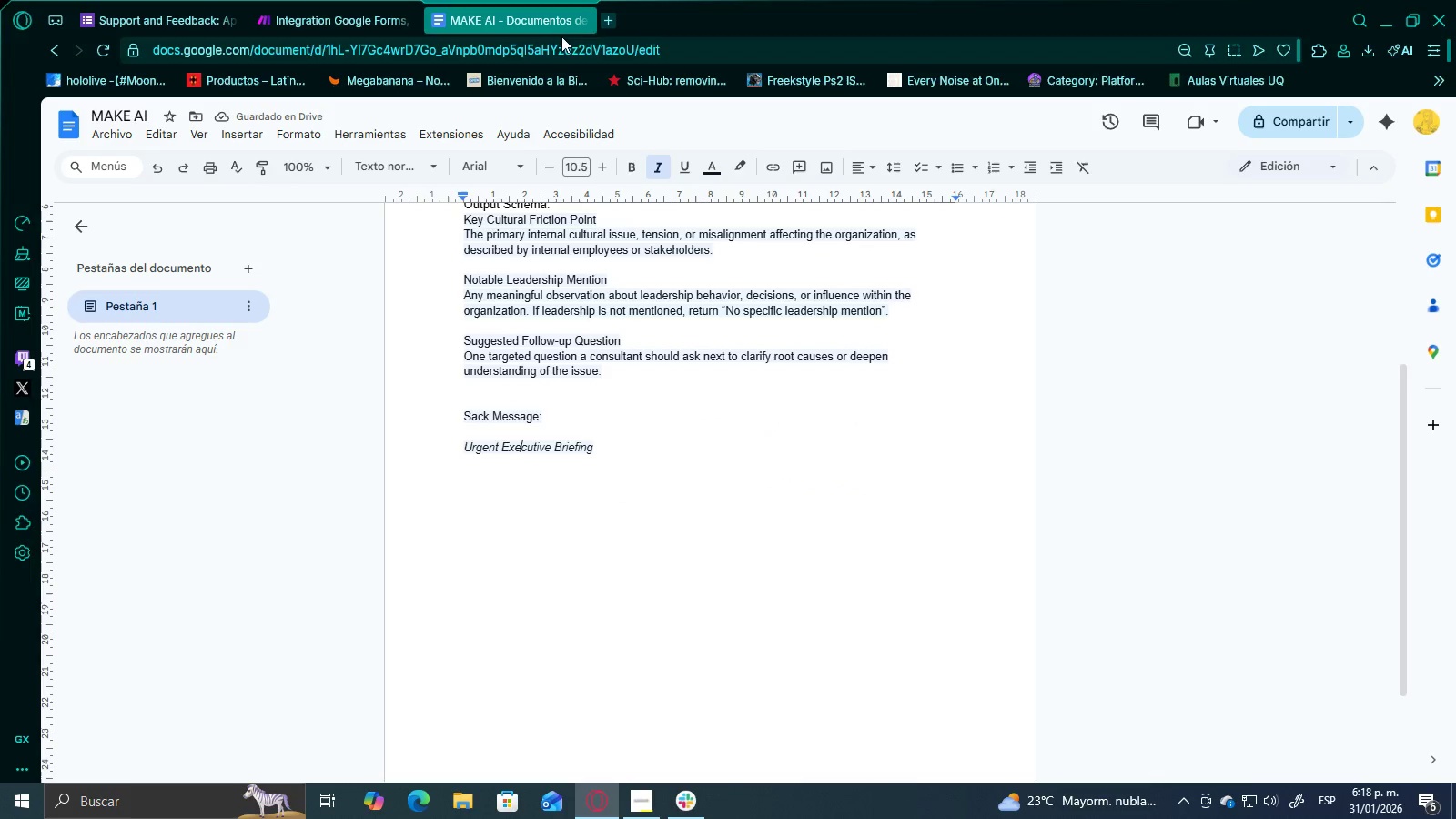 
left_click([603, 18])
 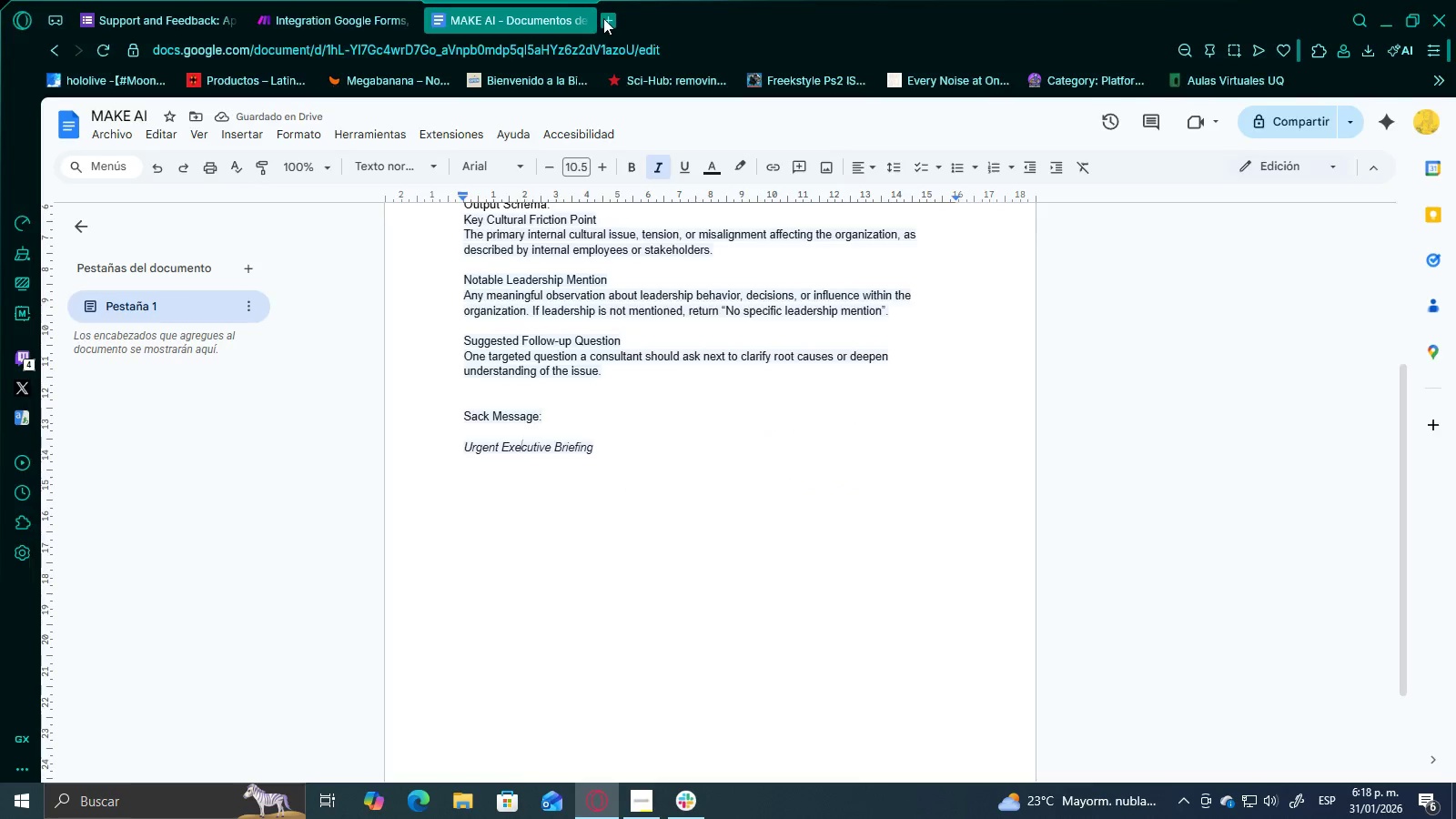 
key(Control+V)
 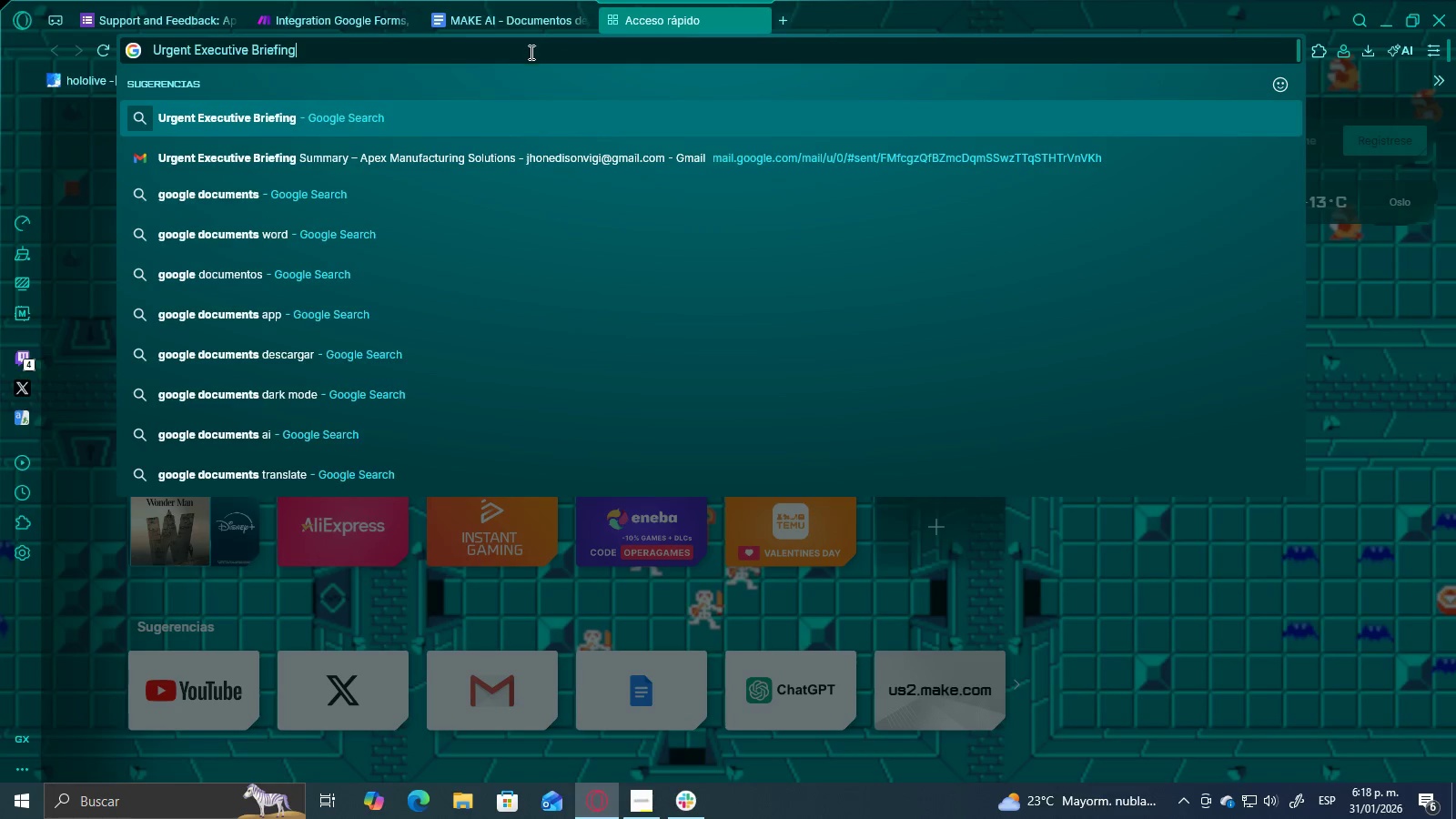 
key(Control+Z)
 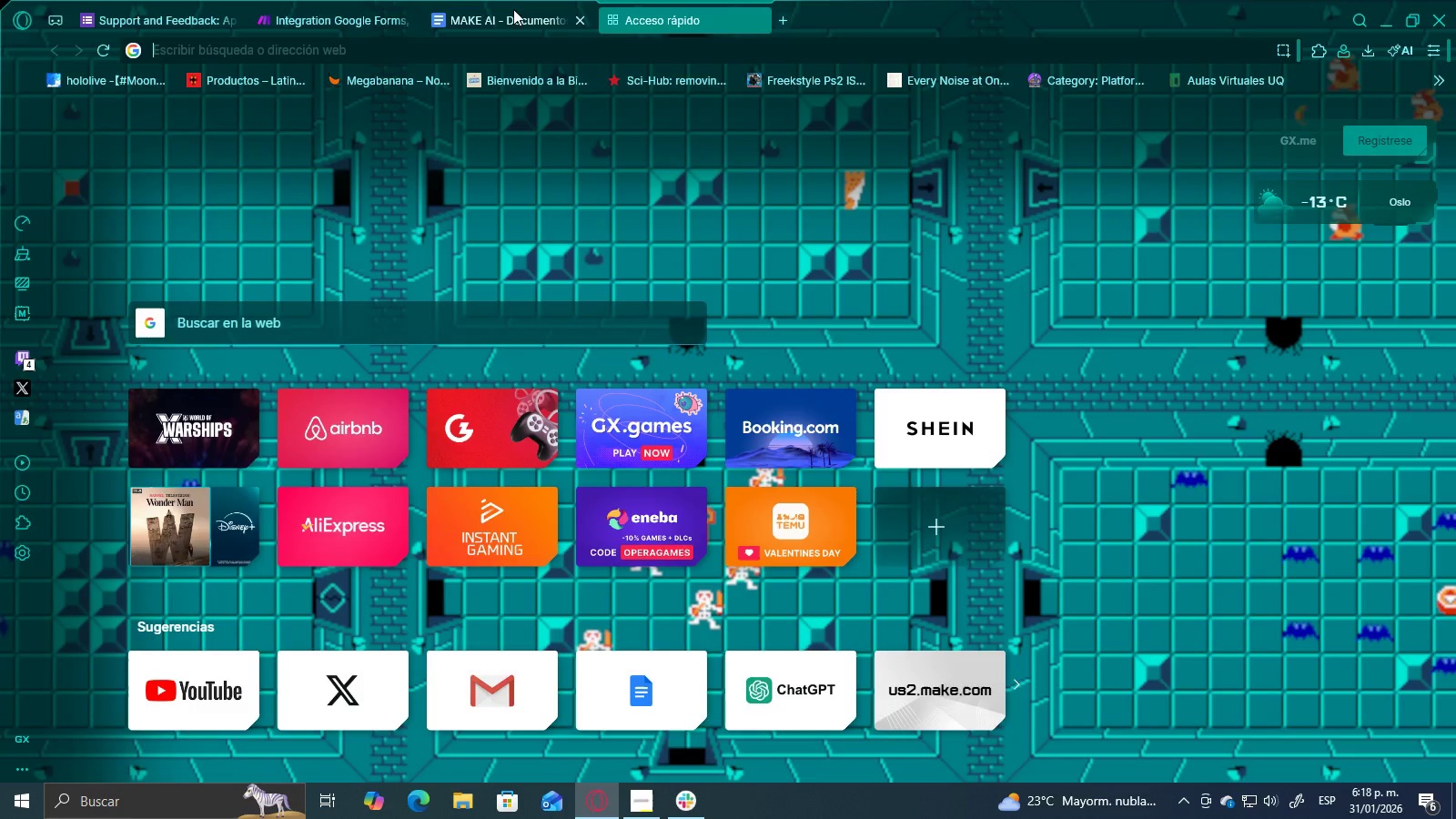 
left_click_drag(start_coordinate=[510, 0], to_coordinate=[505, 0])
 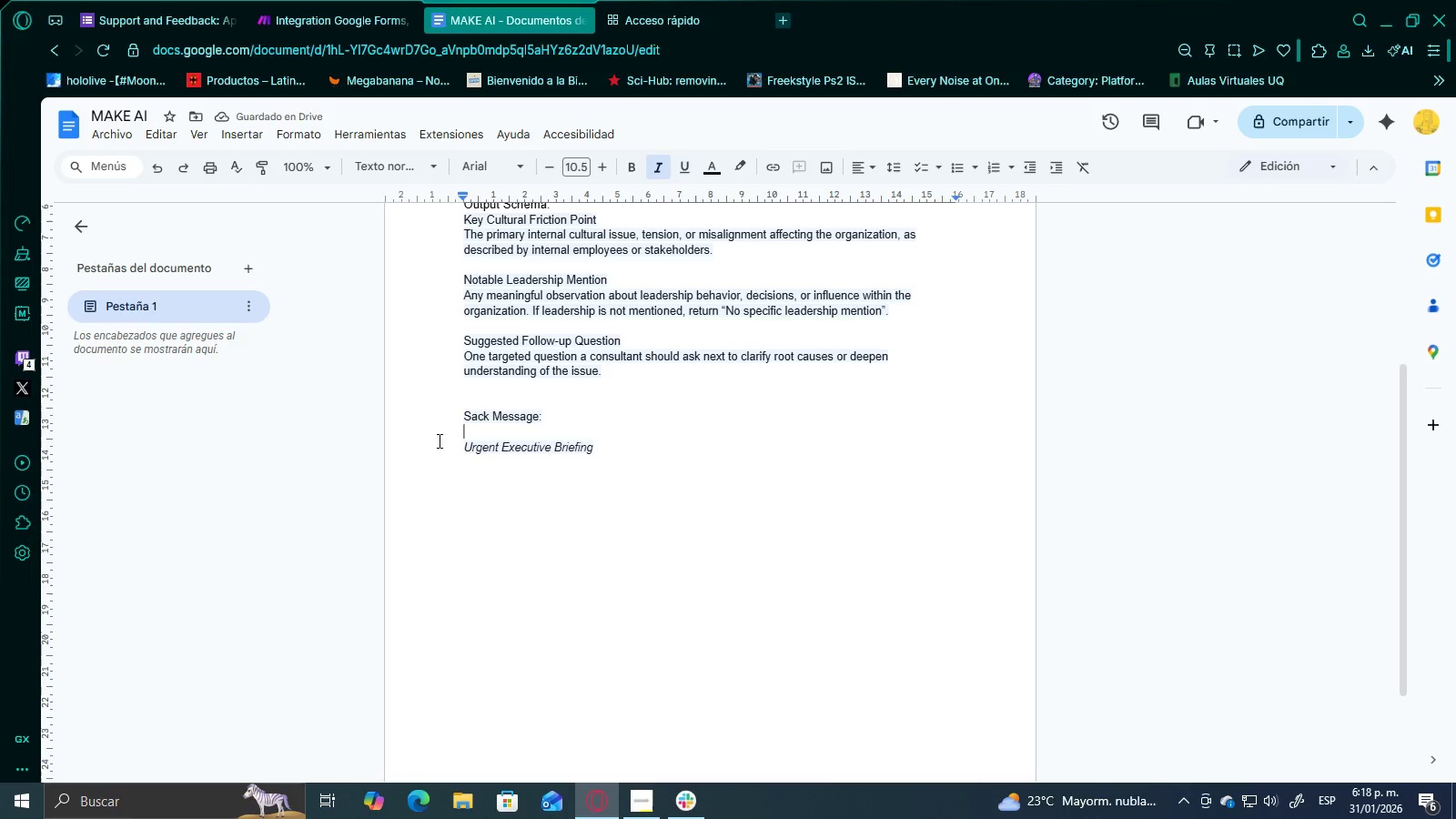 
double_click([444, 460])
 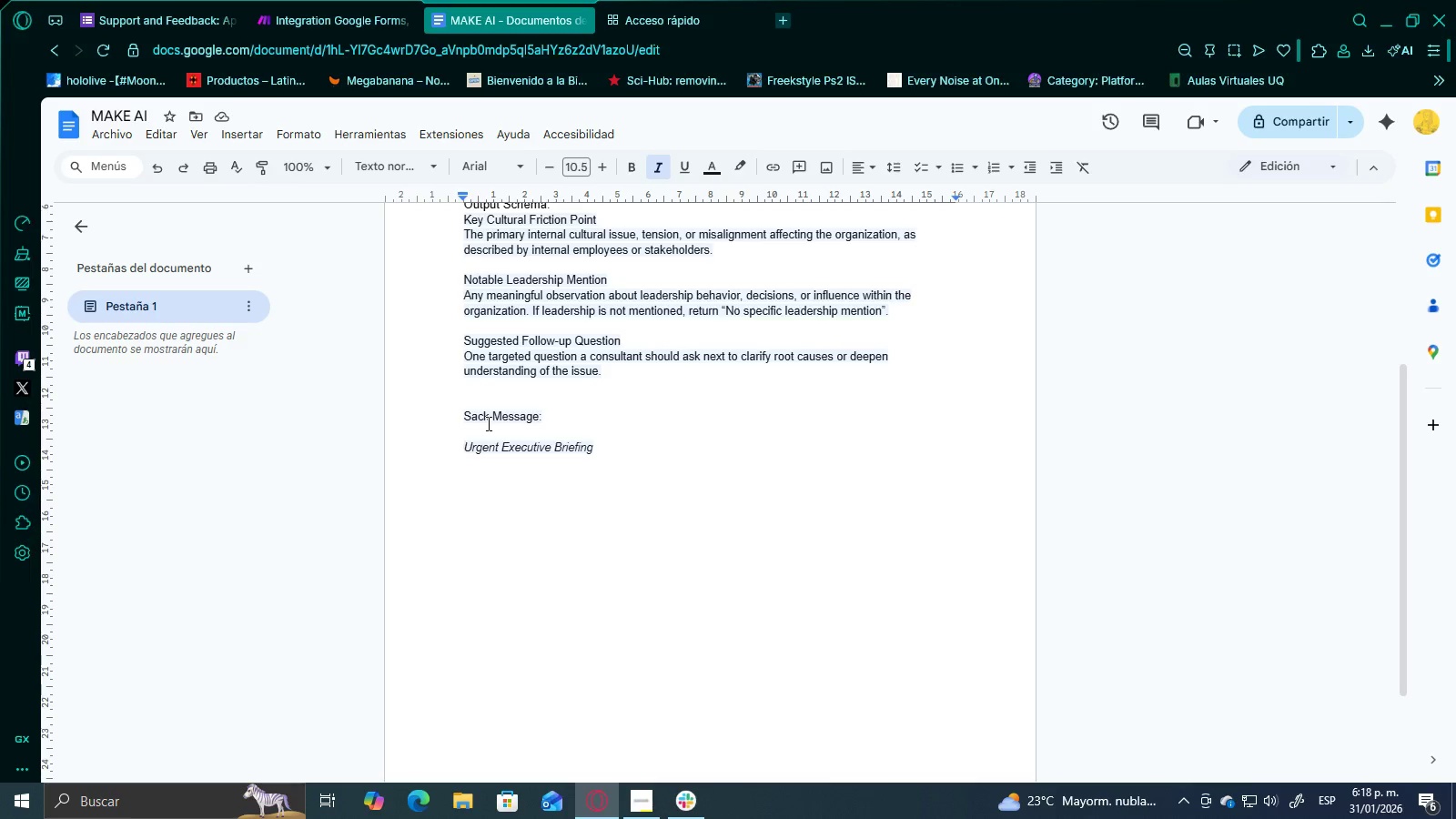 
key(Shift+Equal)
 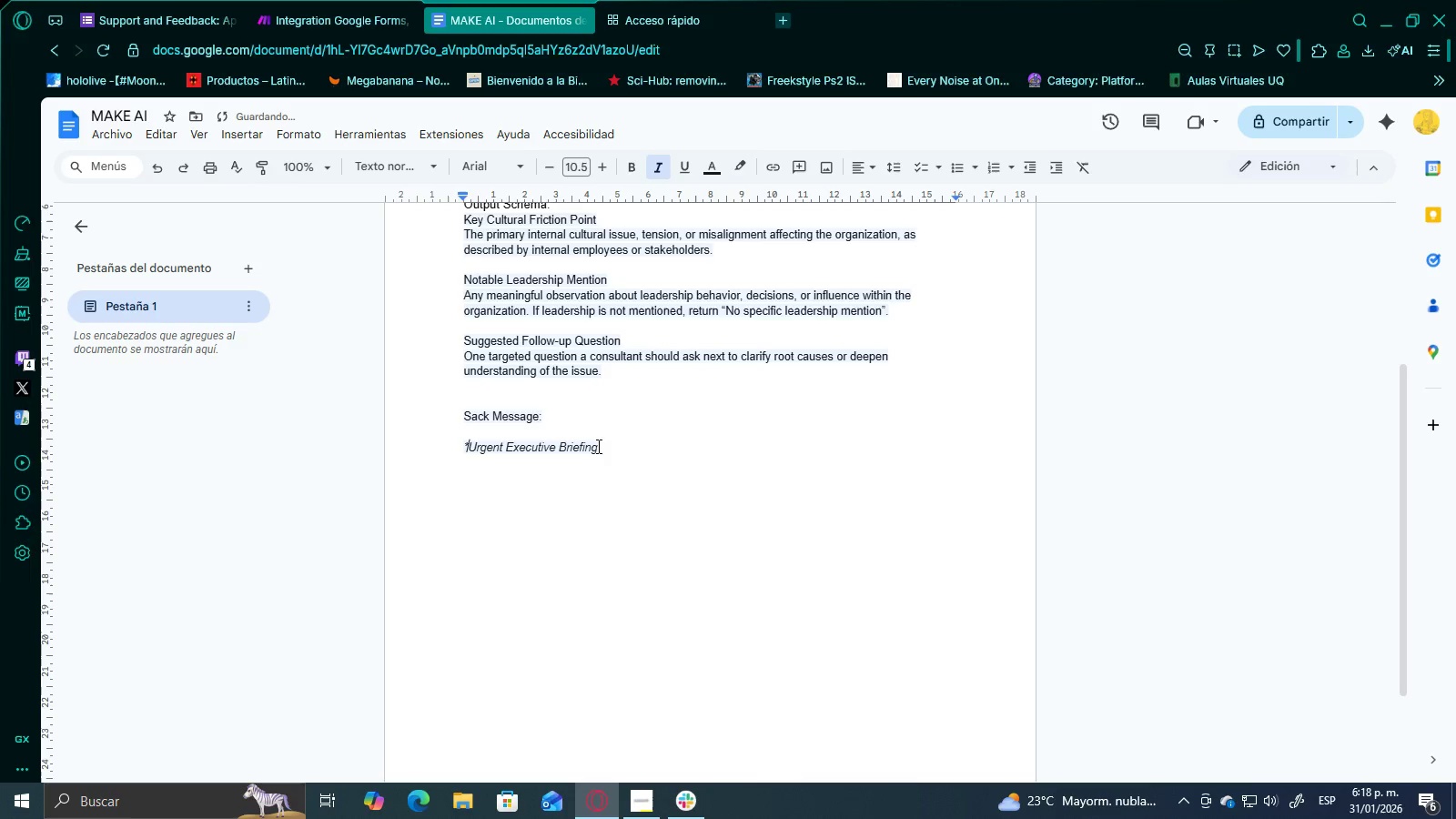 
left_click([615, 460])
 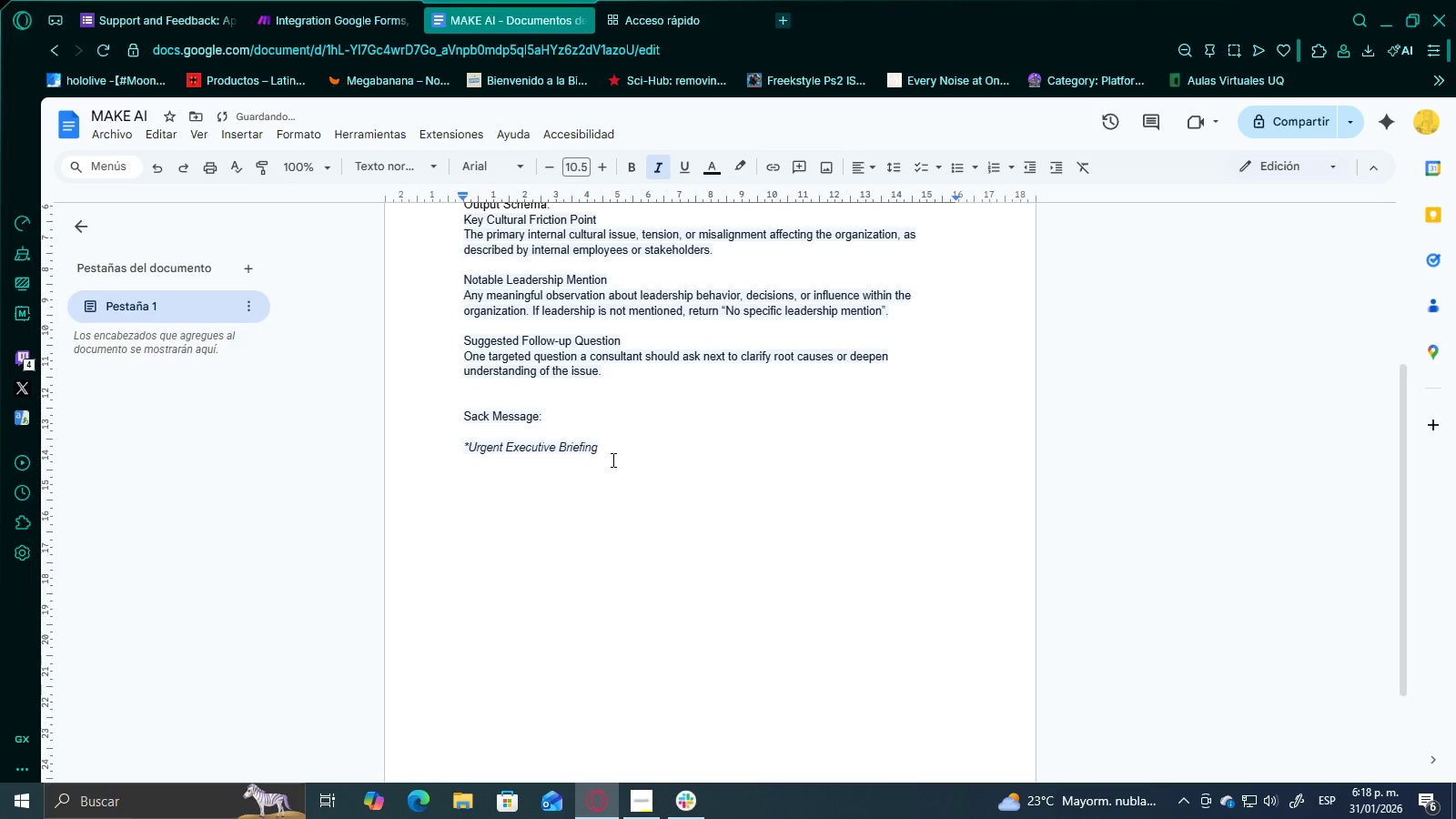 
key(Shift+Equal)
 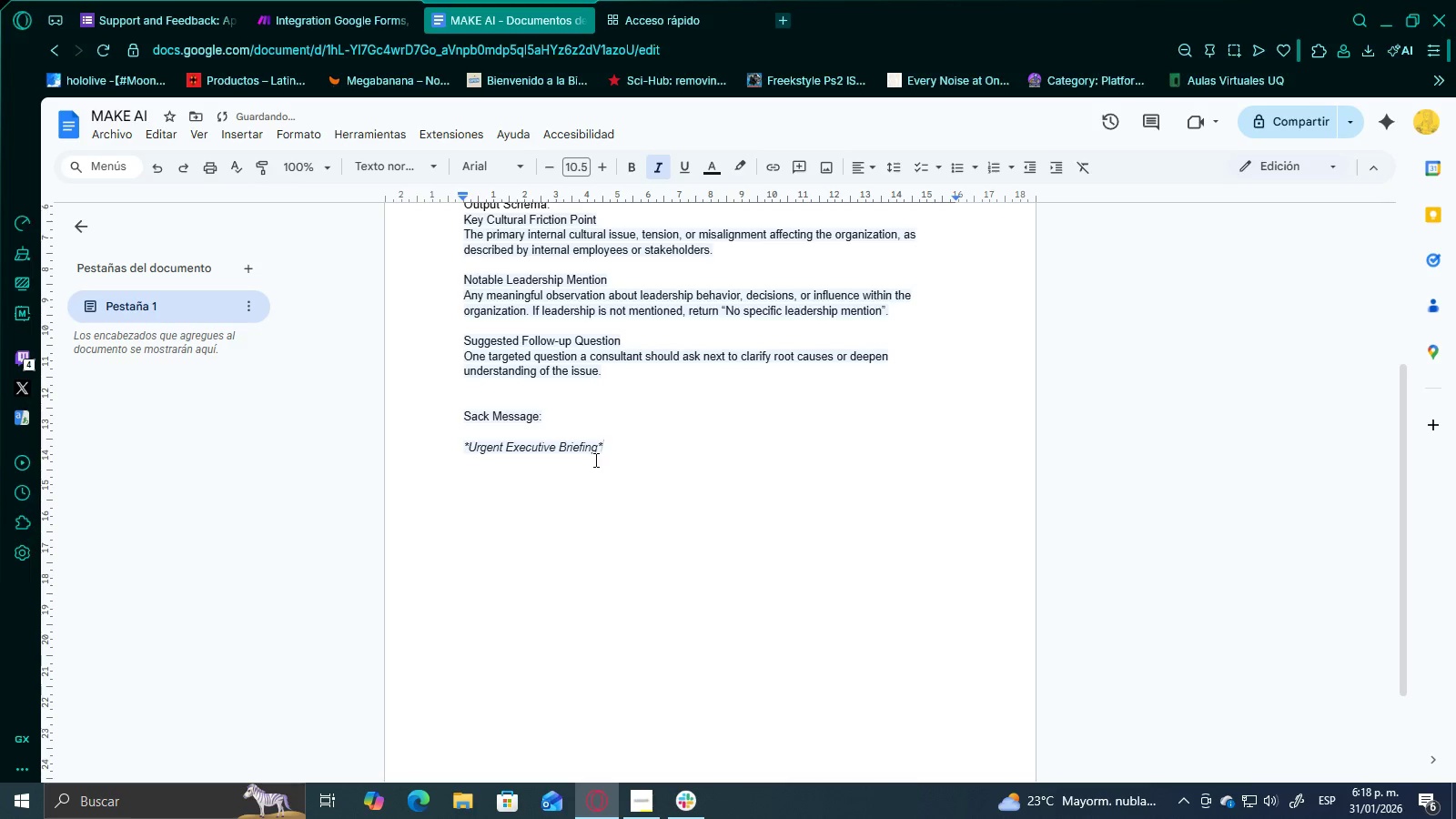 
left_click([594, 460])
 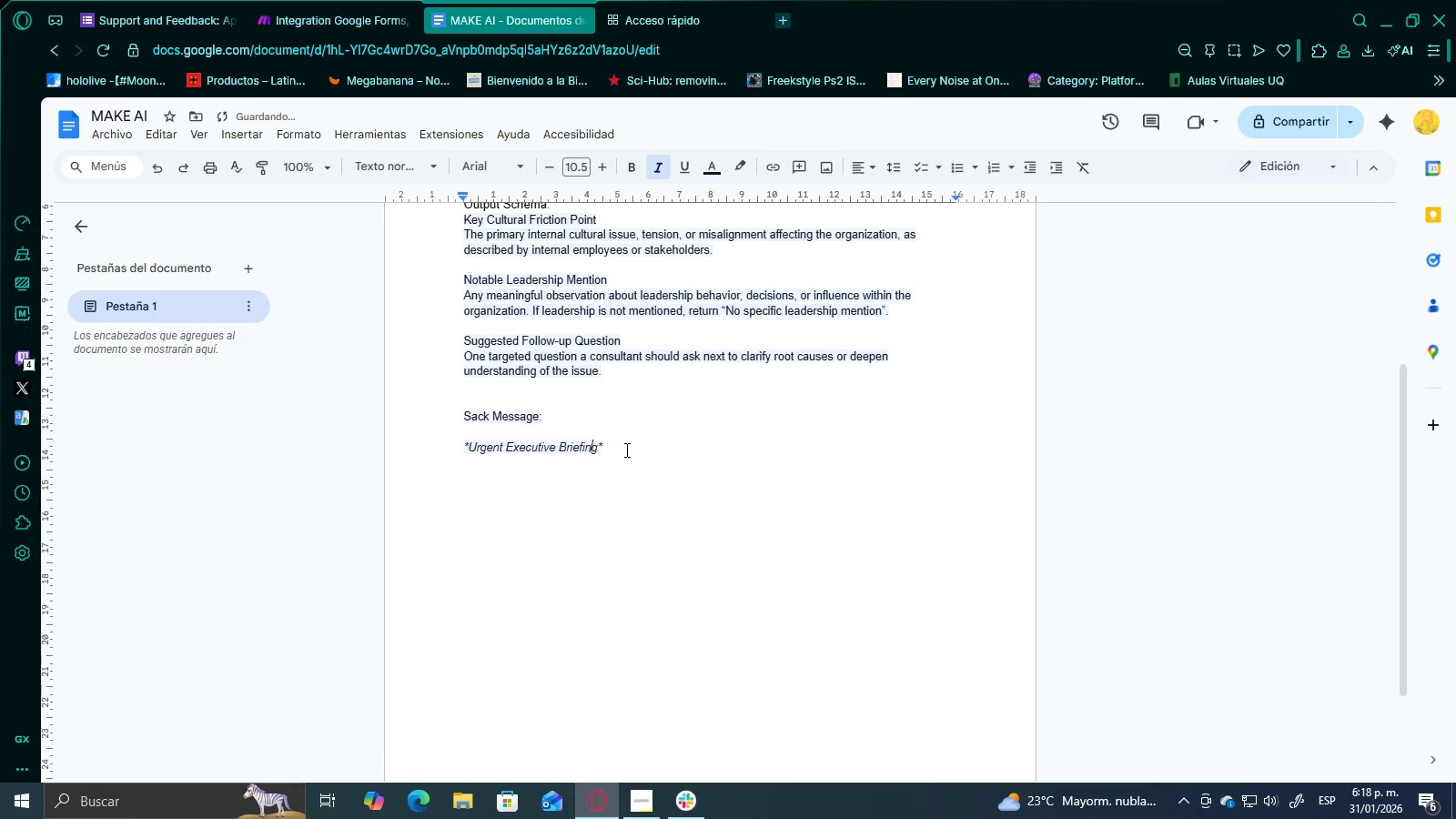 
left_click_drag(start_coordinate=[625, 450], to_coordinate=[282, 432])
 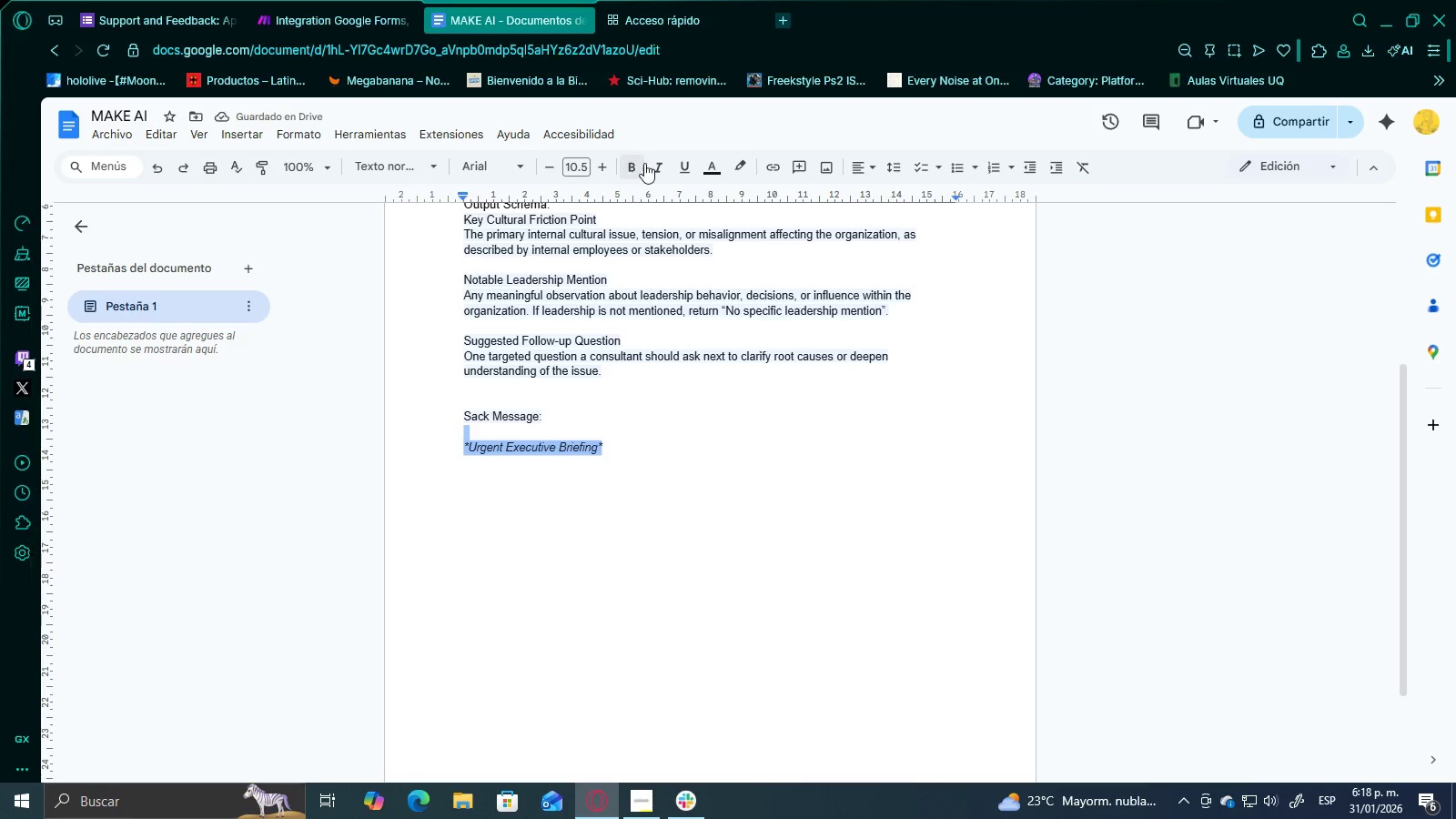 
left_click([632, 165])
 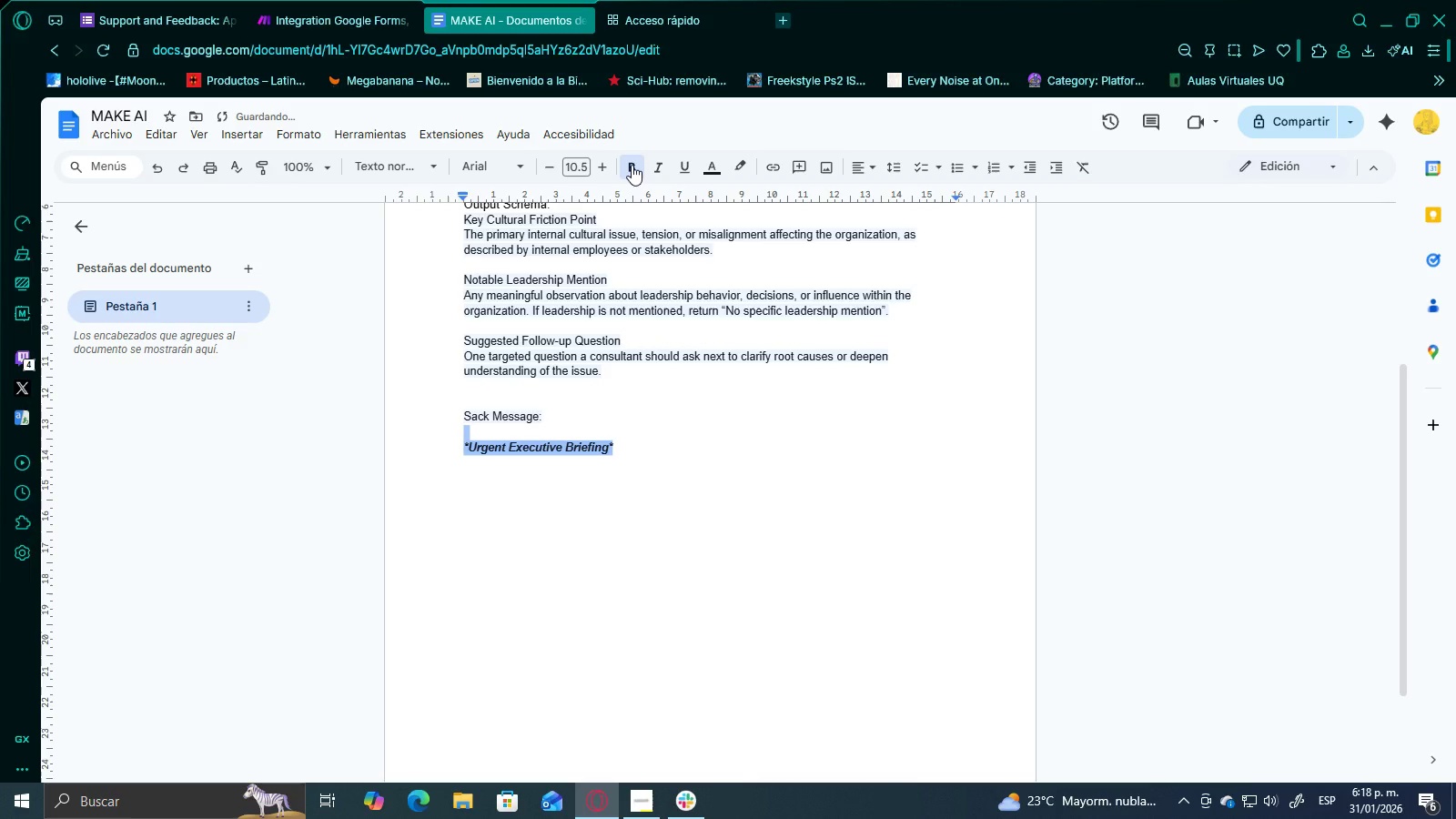 
left_click([632, 165])
 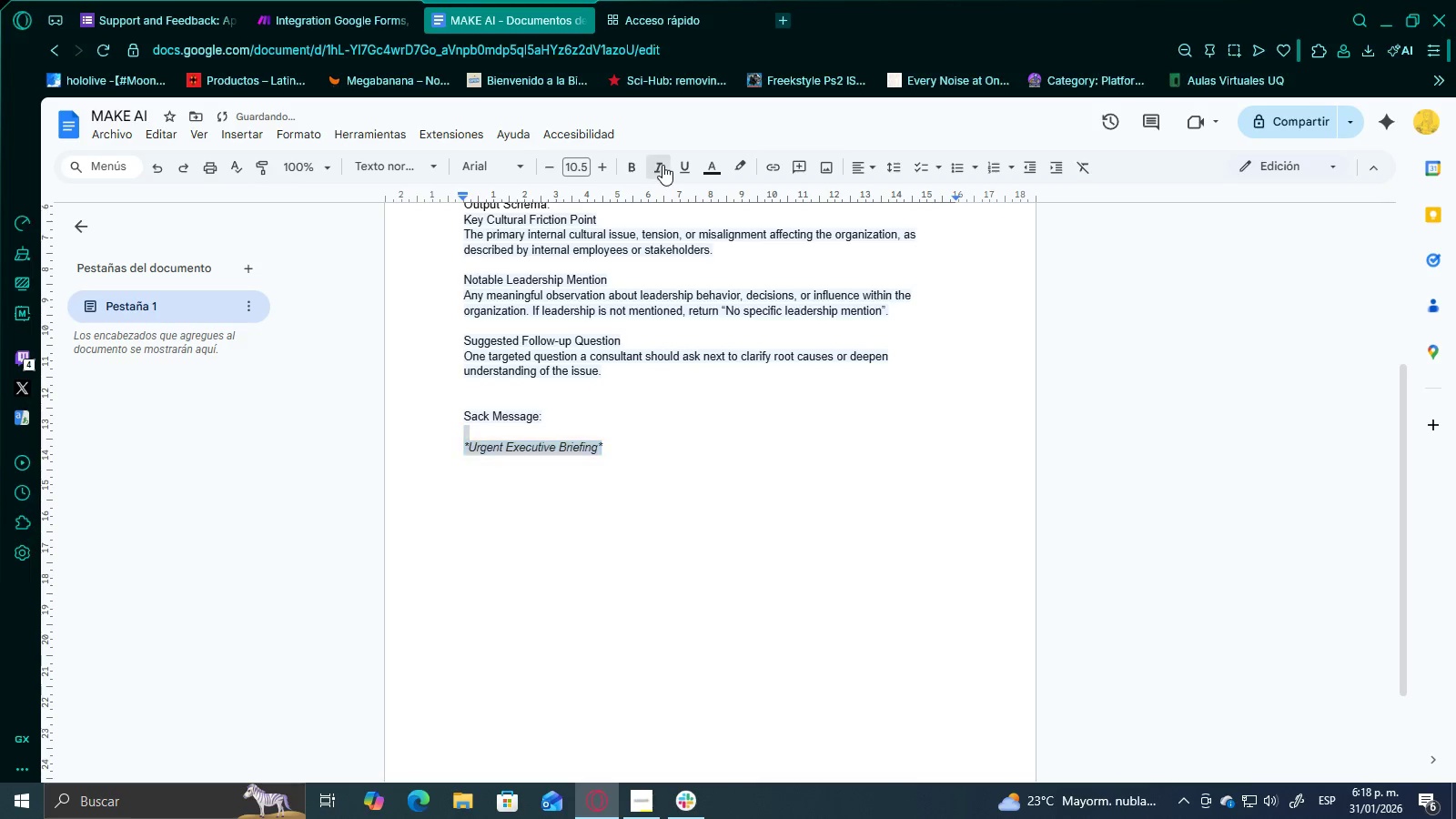 
double_click([662, 165])
 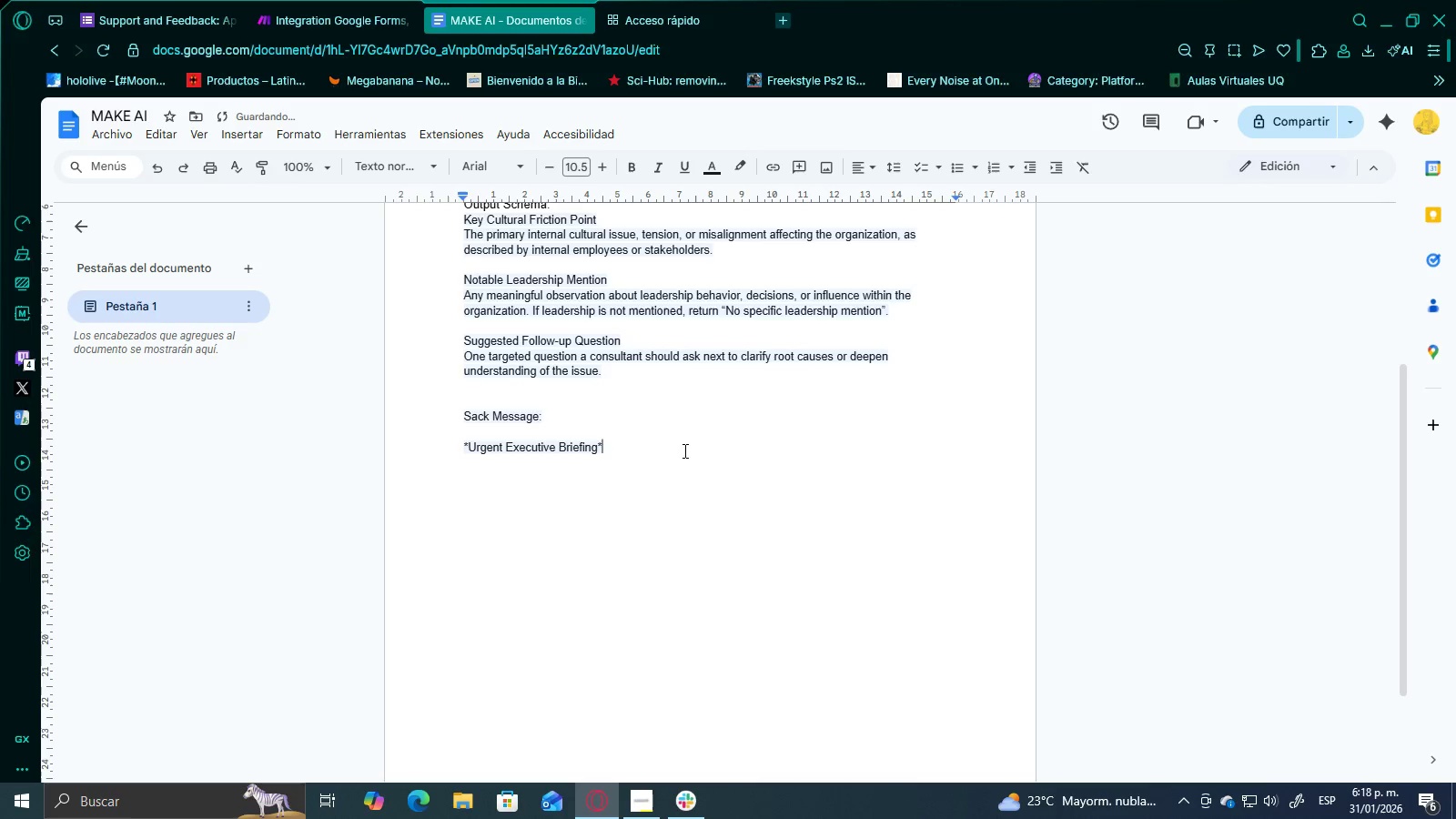 
double_click([655, 449])
 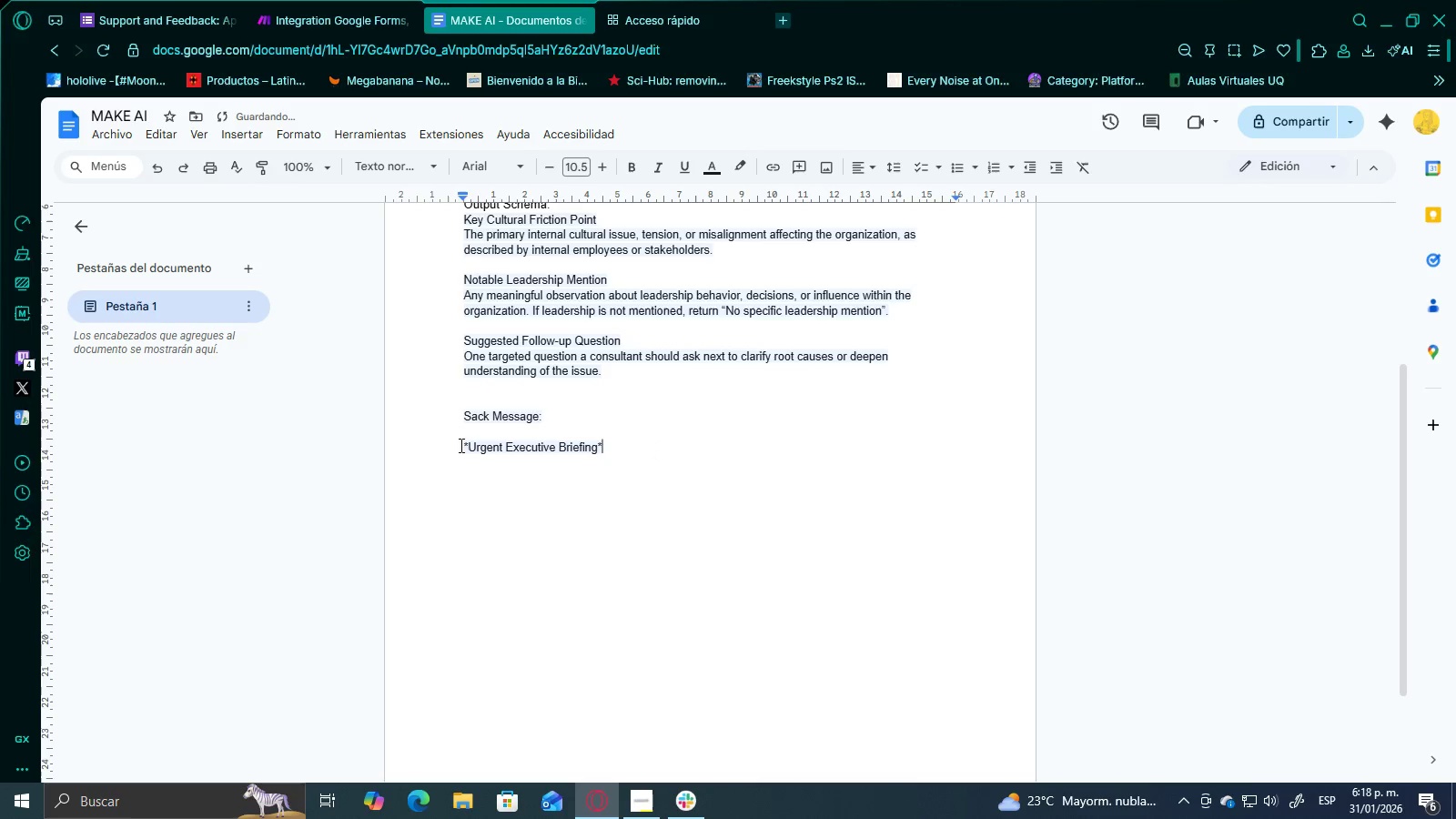 
triple_click([445, 443])
 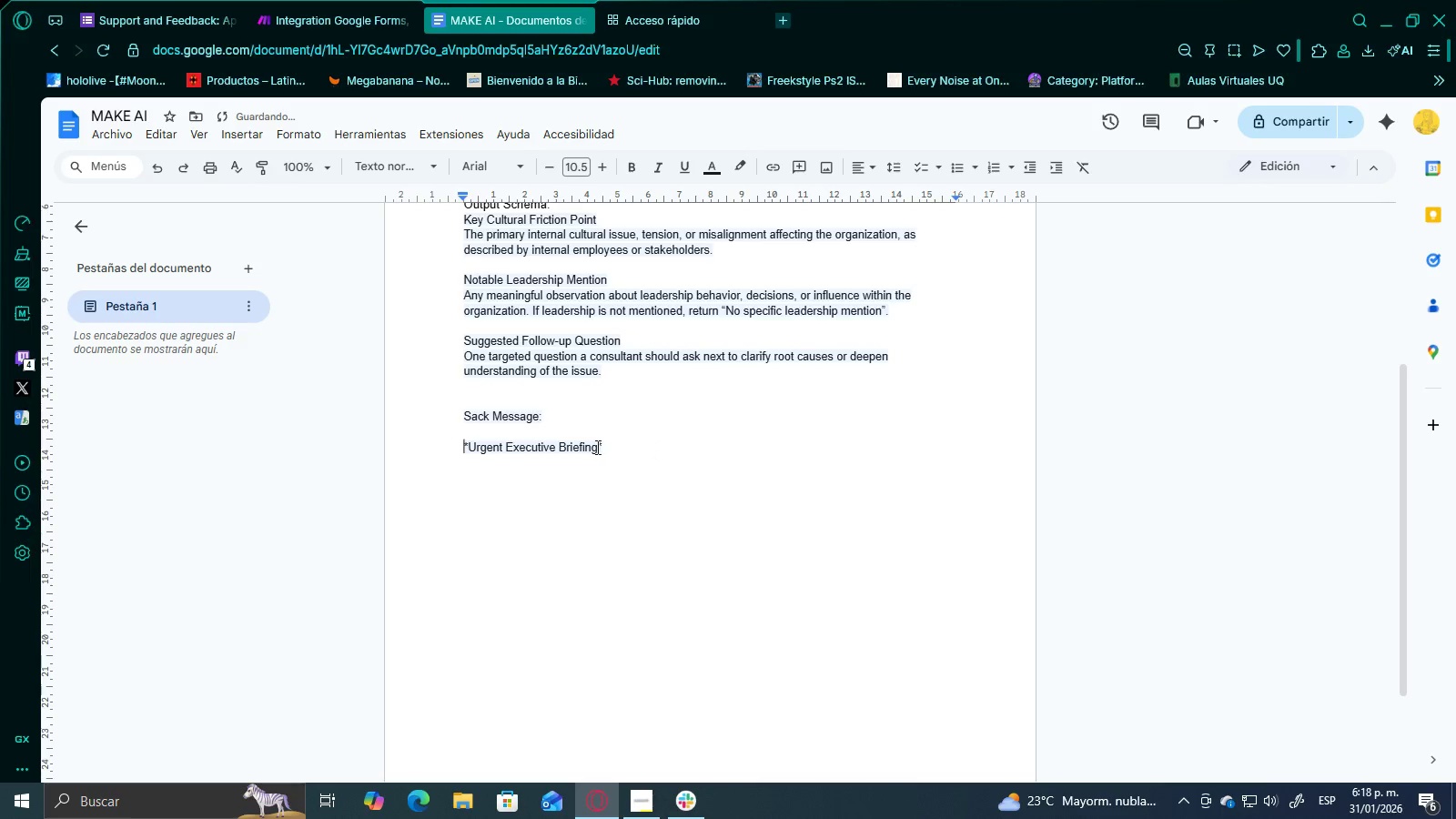 
triple_click([634, 441])
 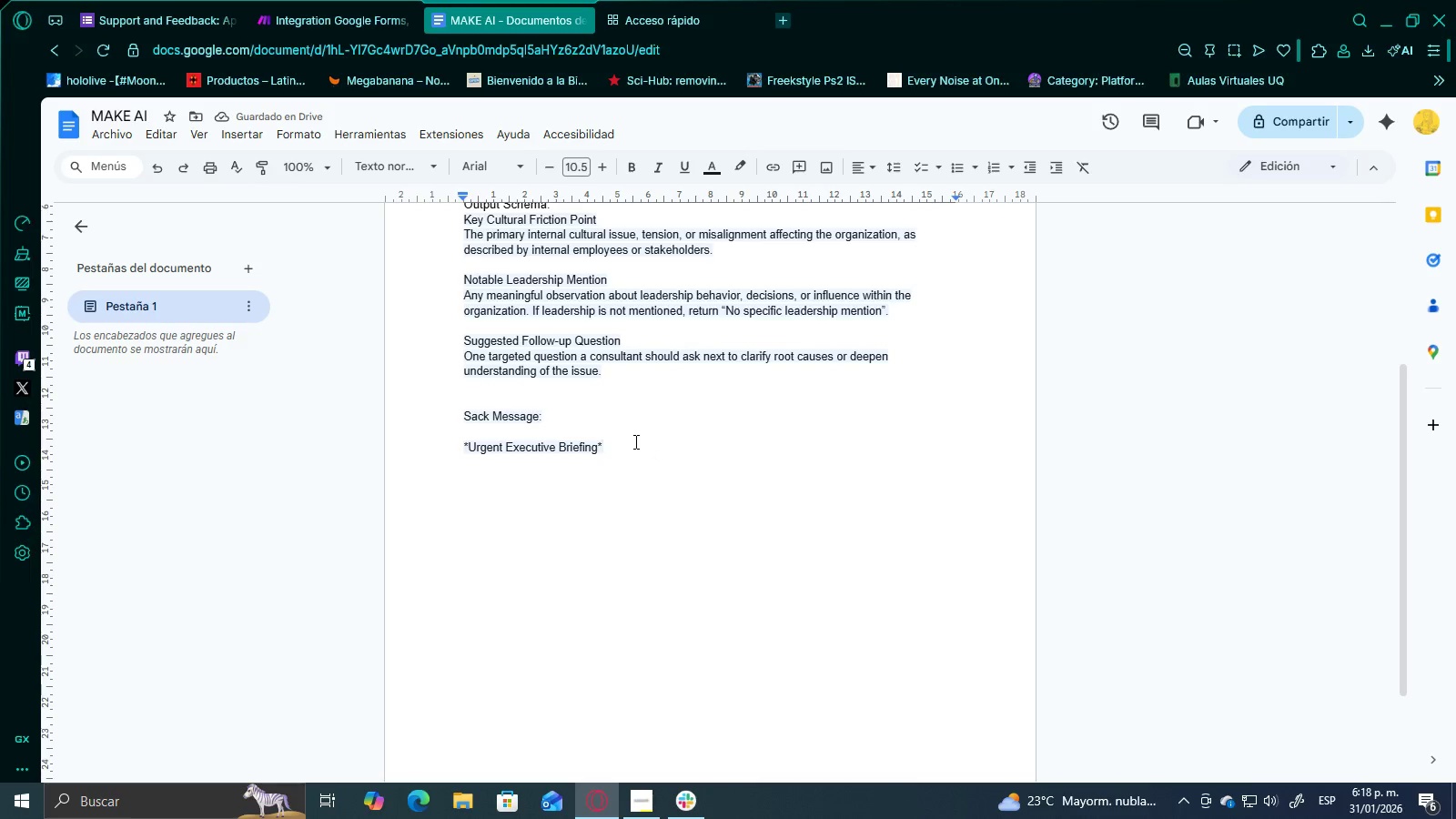 
key(Enter)
 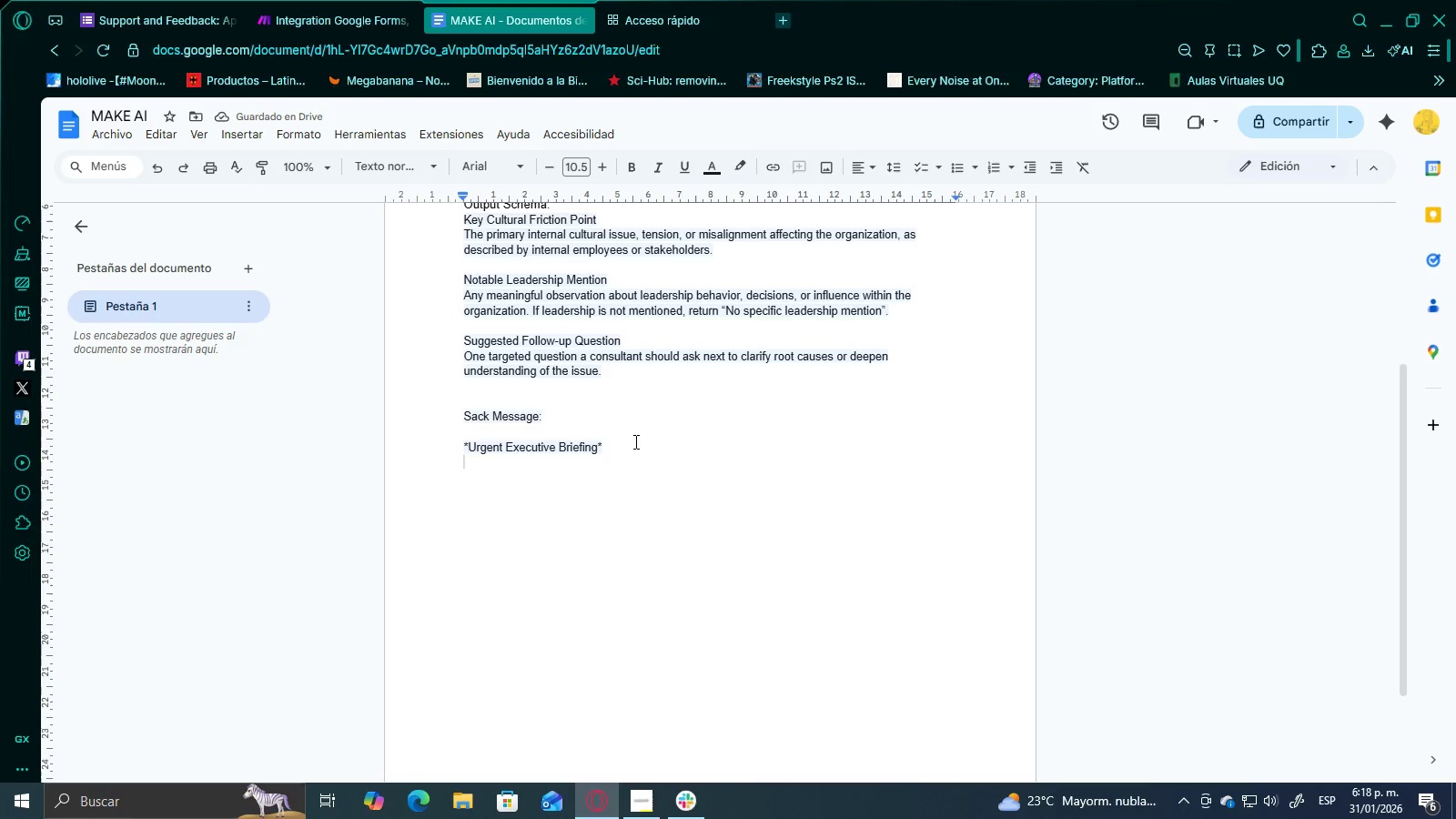 
type(An )
 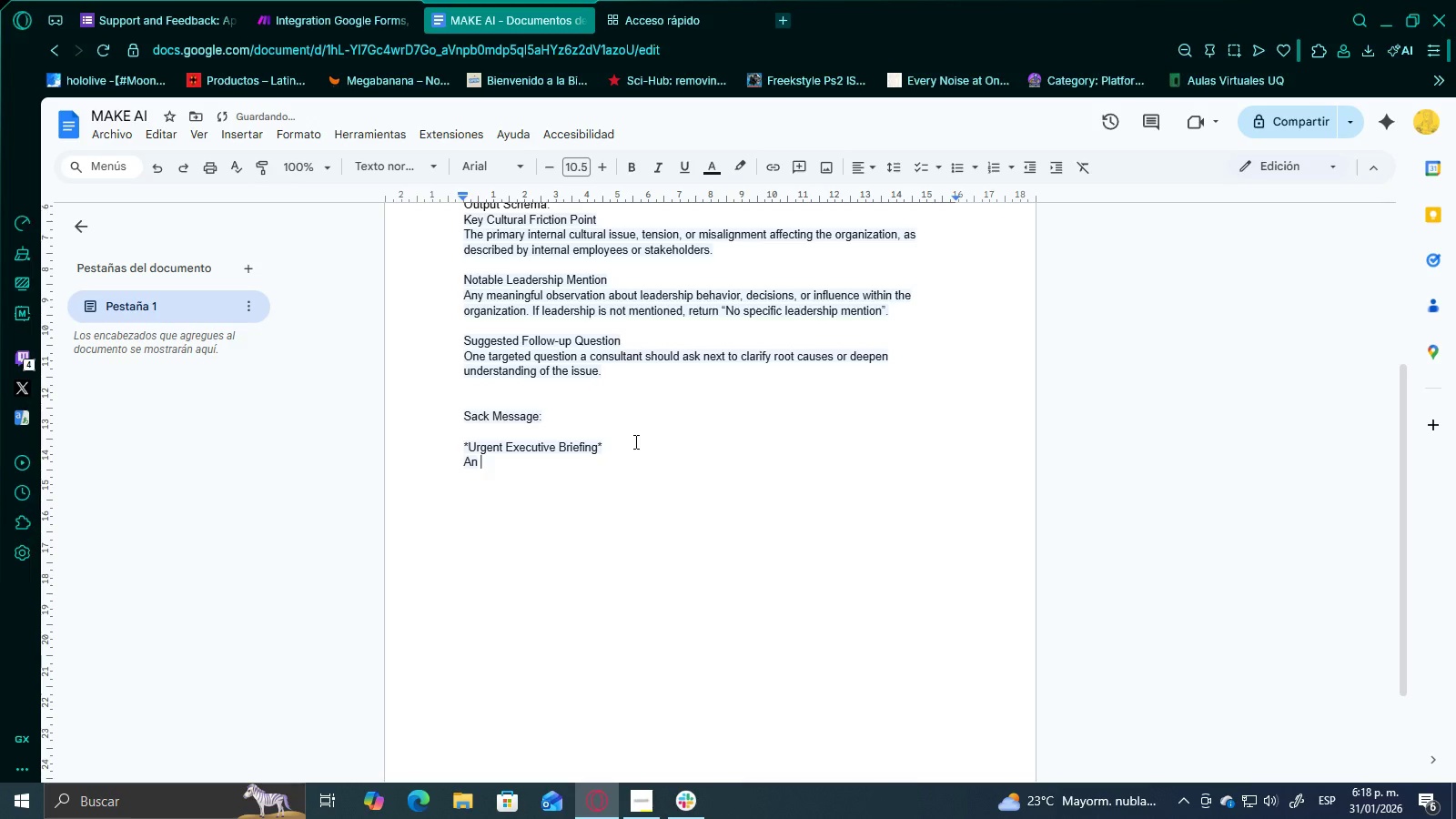 
hold_key(key=ShiftRight, duration=0.52)
 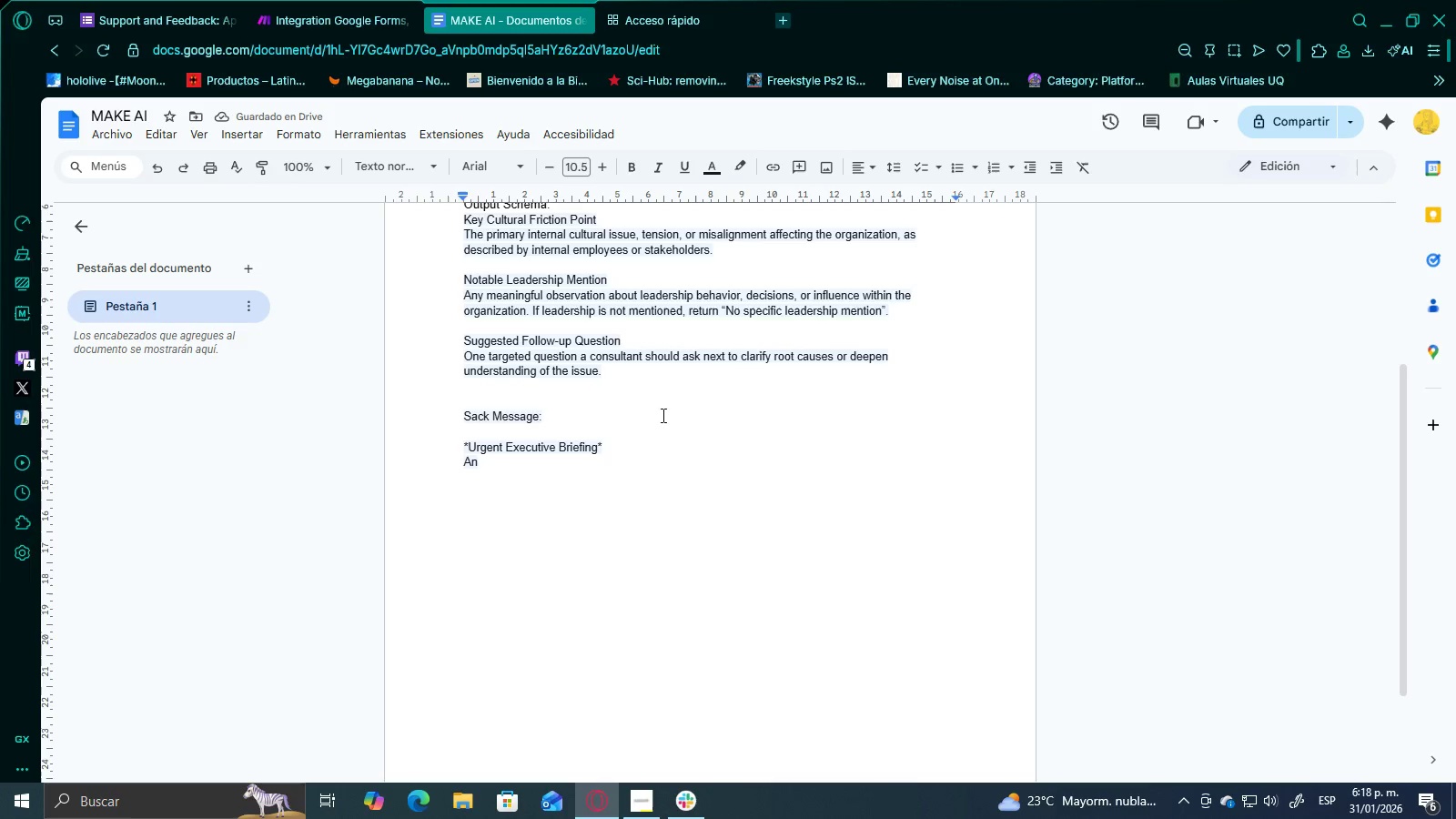 
left_click([634, 447])
 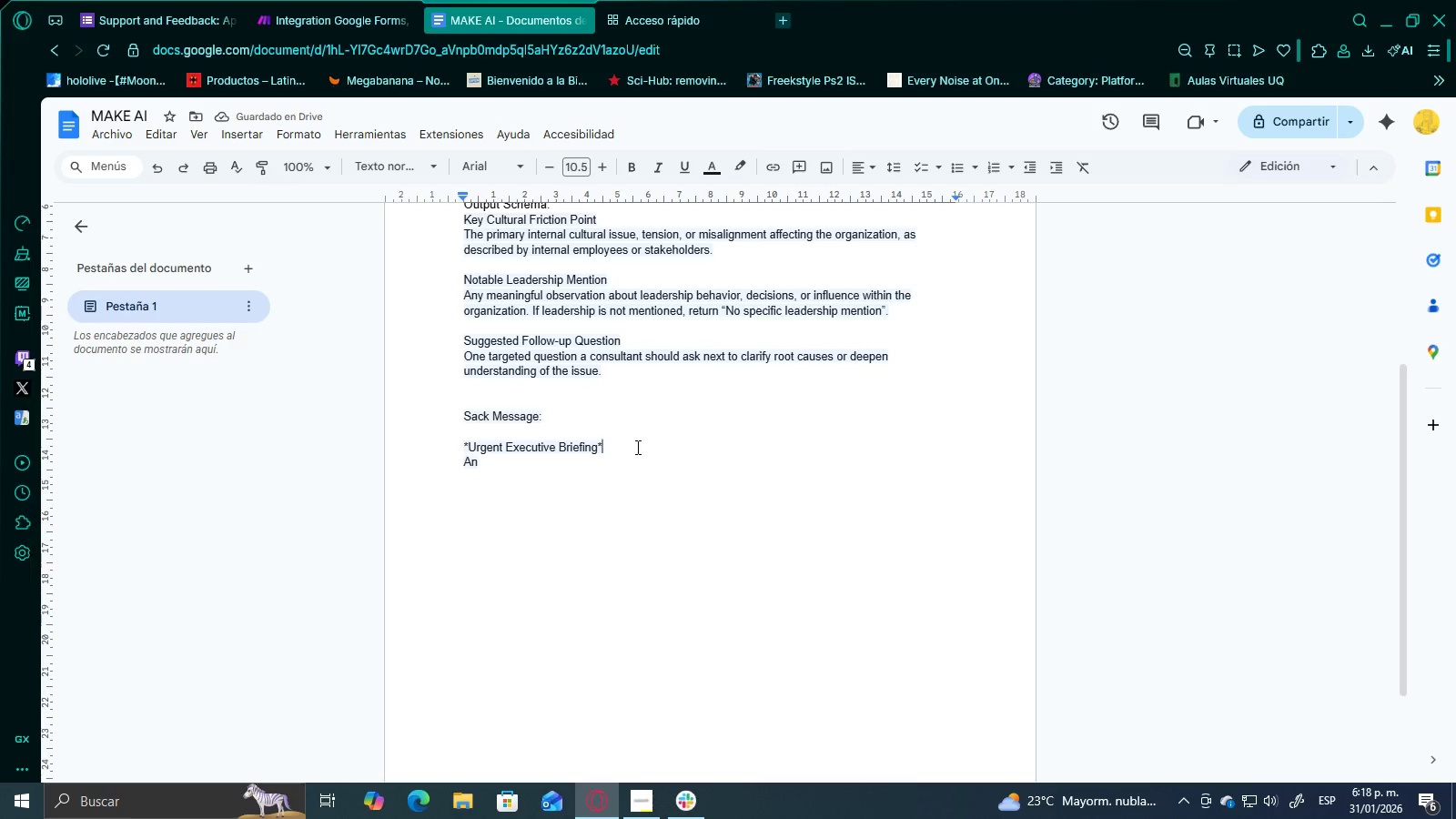 
key(Enter)
 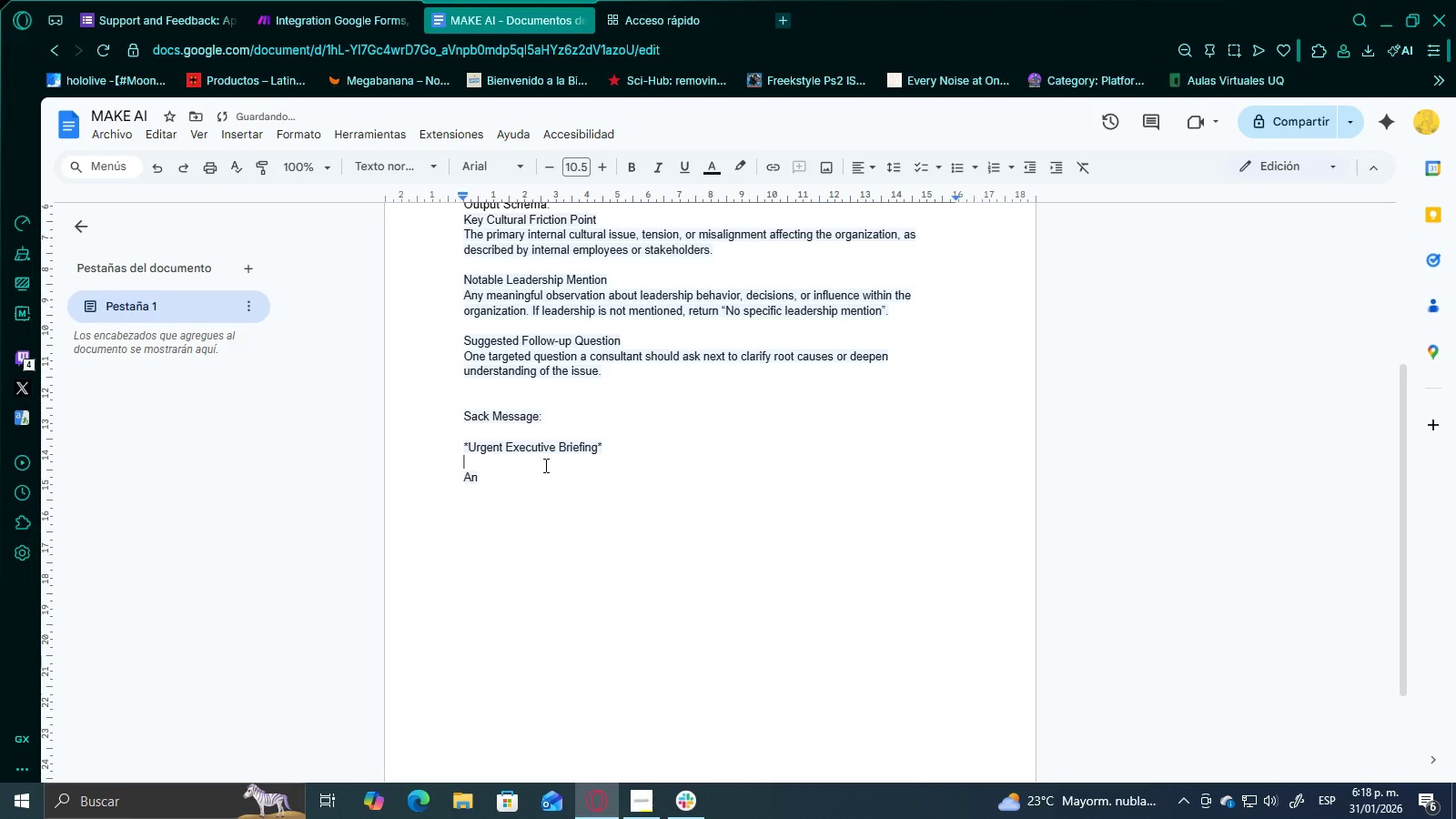 
double_click([544, 465])
 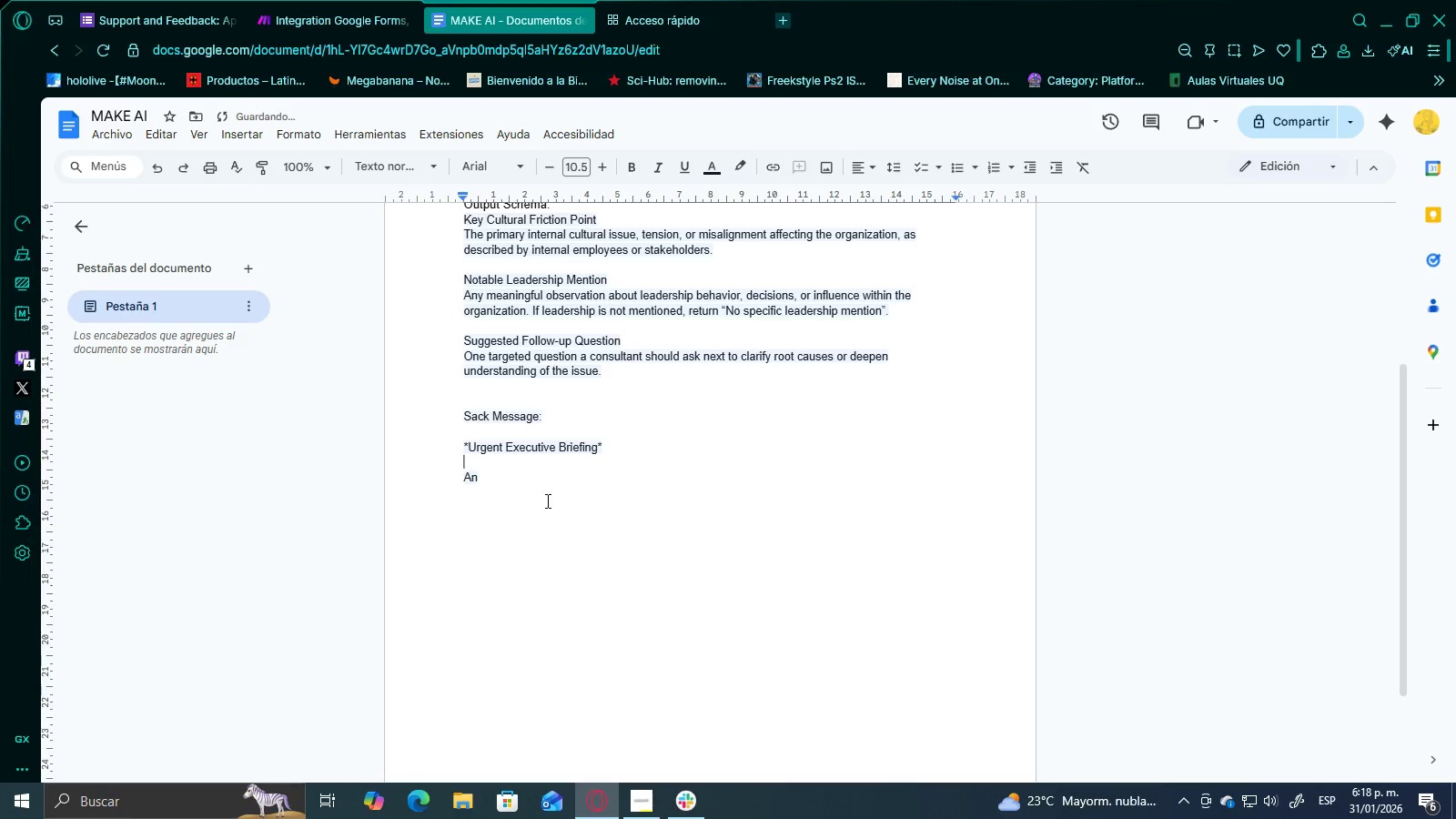 
triple_click([545, 501])
 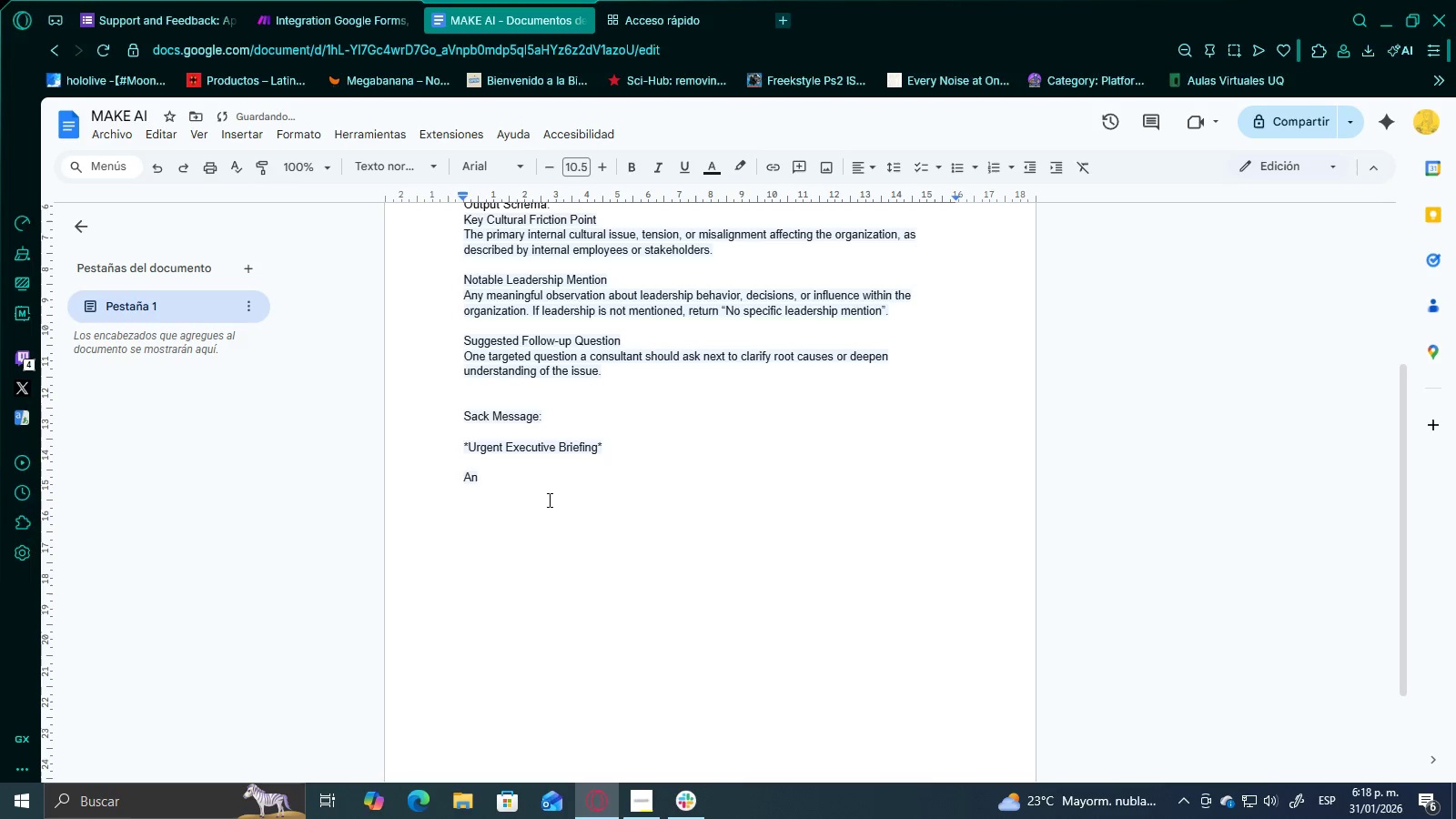 
type(URge)
key(Backspace)
key(Backspace)
key(Backspace)
type(rgent )
 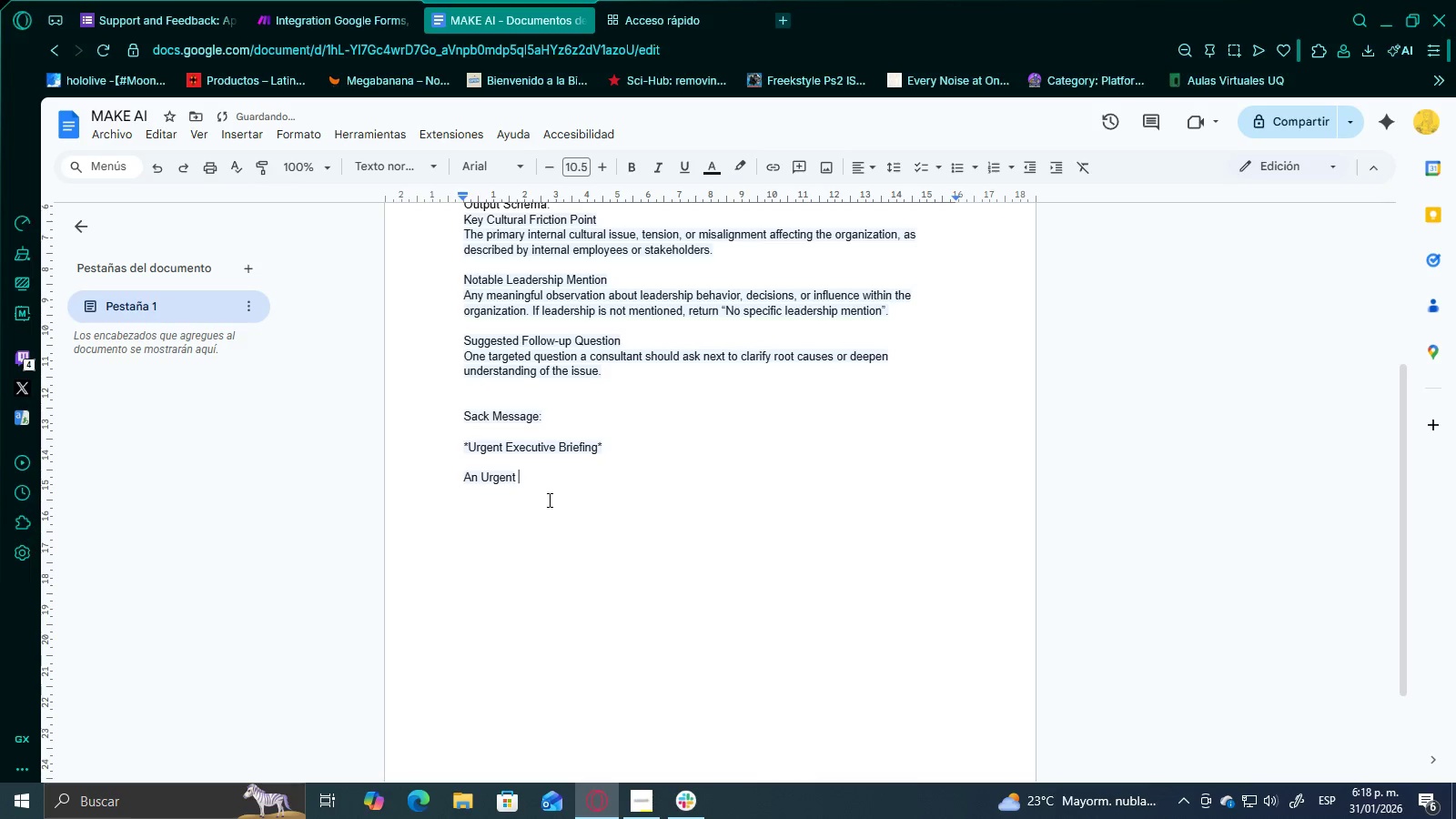 
key(ArrowLeft)
 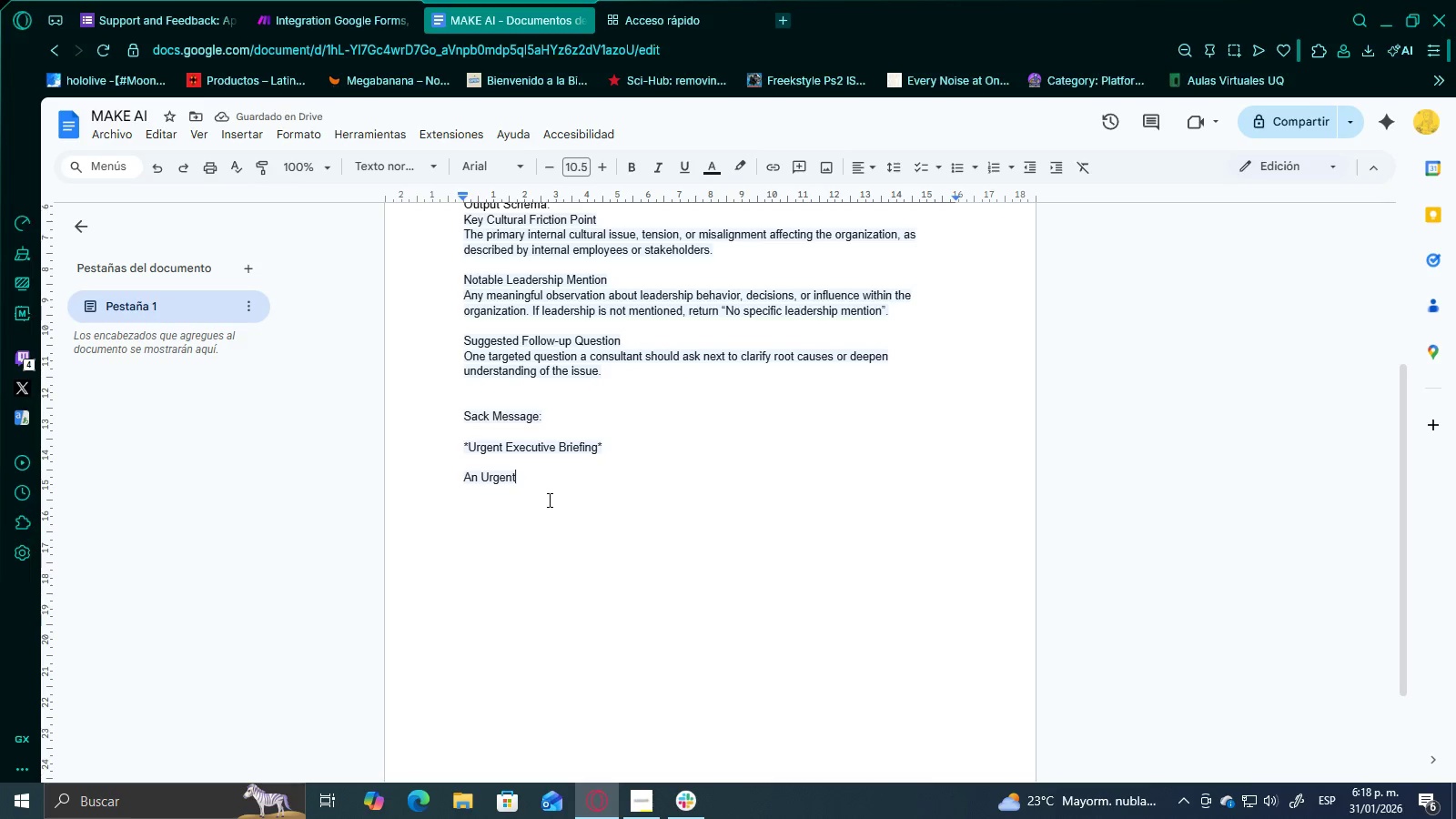 
hold_key(key=ArrowLeft, duration=0.66)
 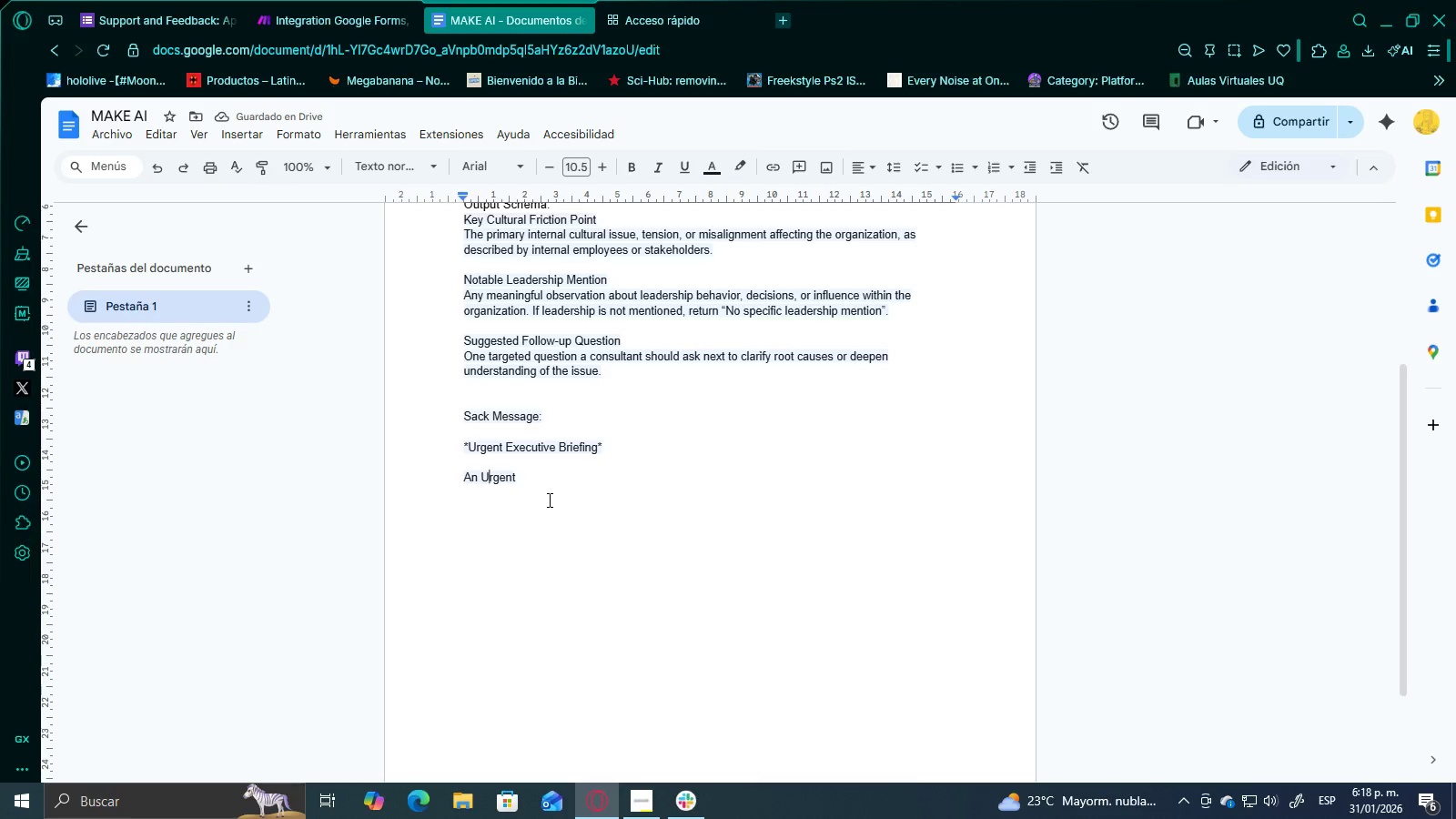 
key(ArrowRight)
 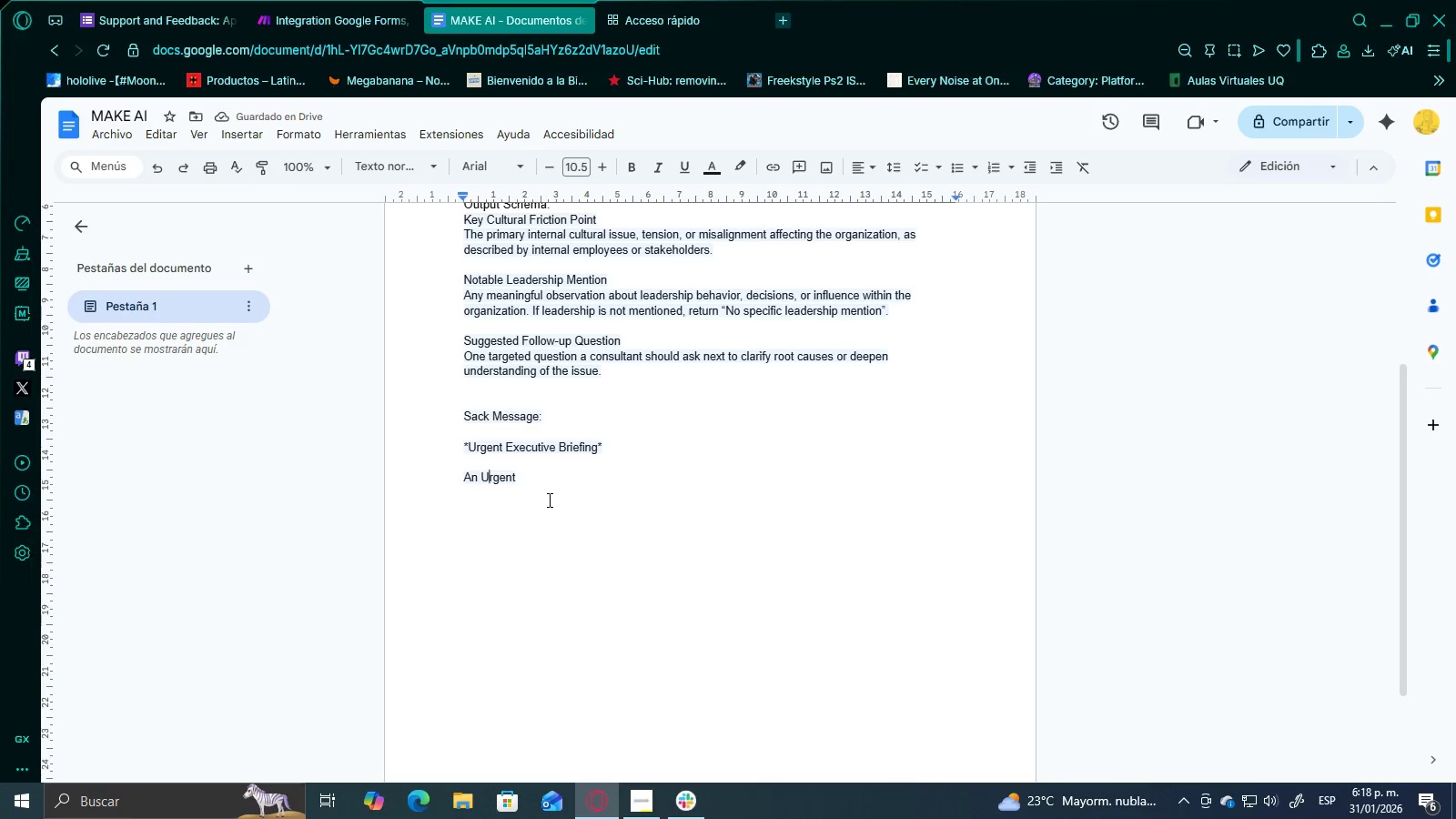 
key(Backspace)
 